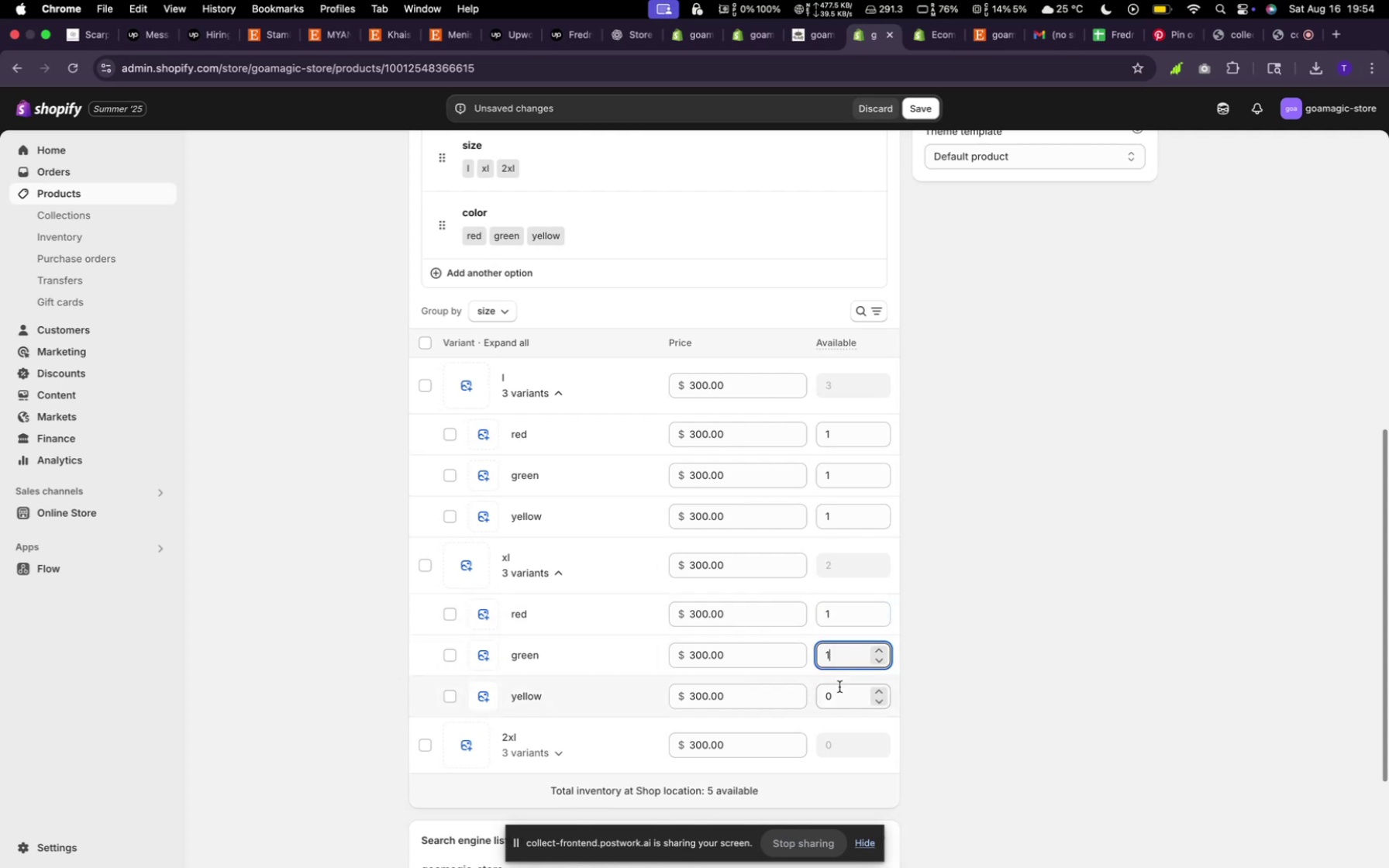 
left_click([839, 687])
 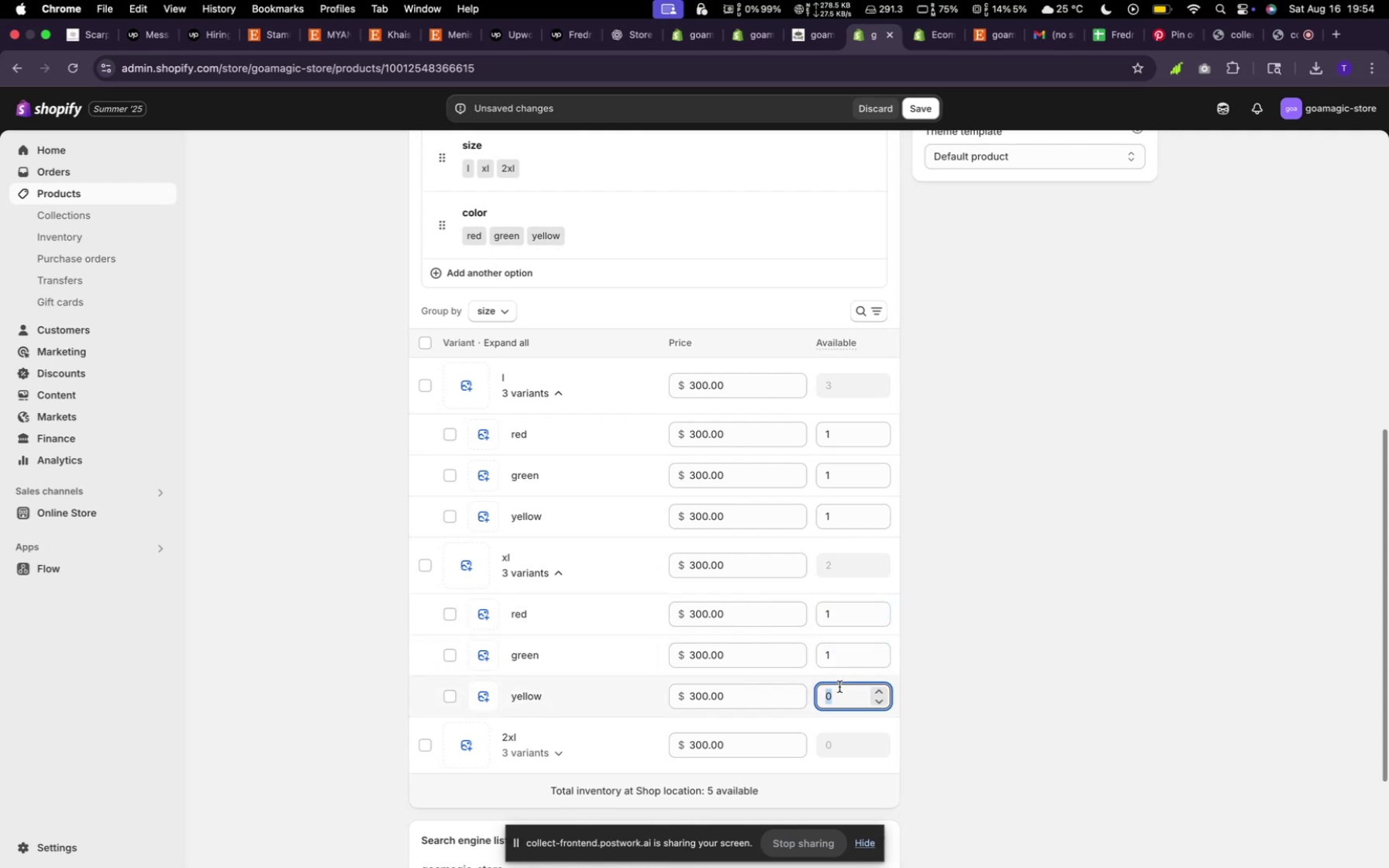 
key(1)
 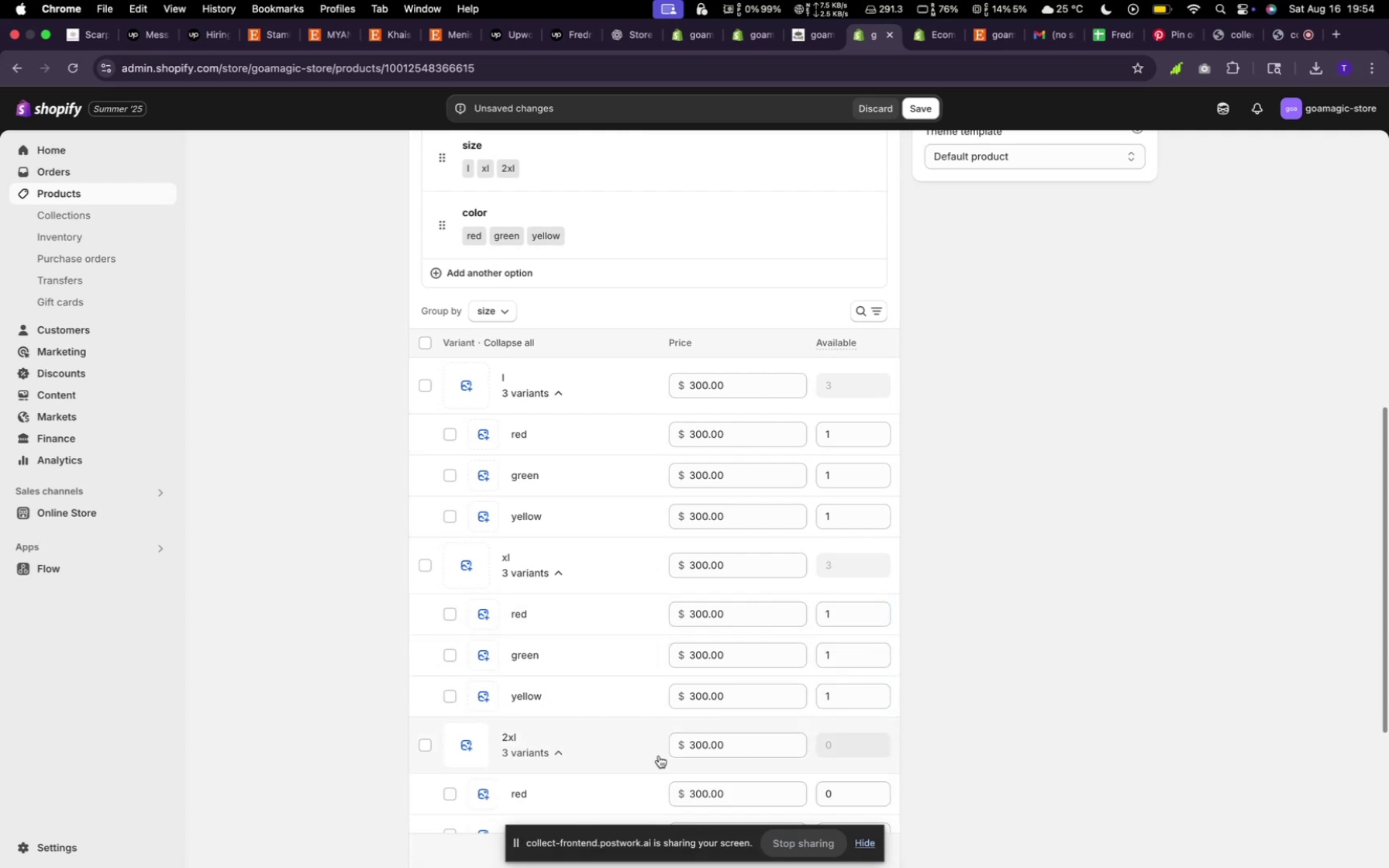 
scroll: coordinate [814, 714], scroll_direction: down, amount: 8.0
 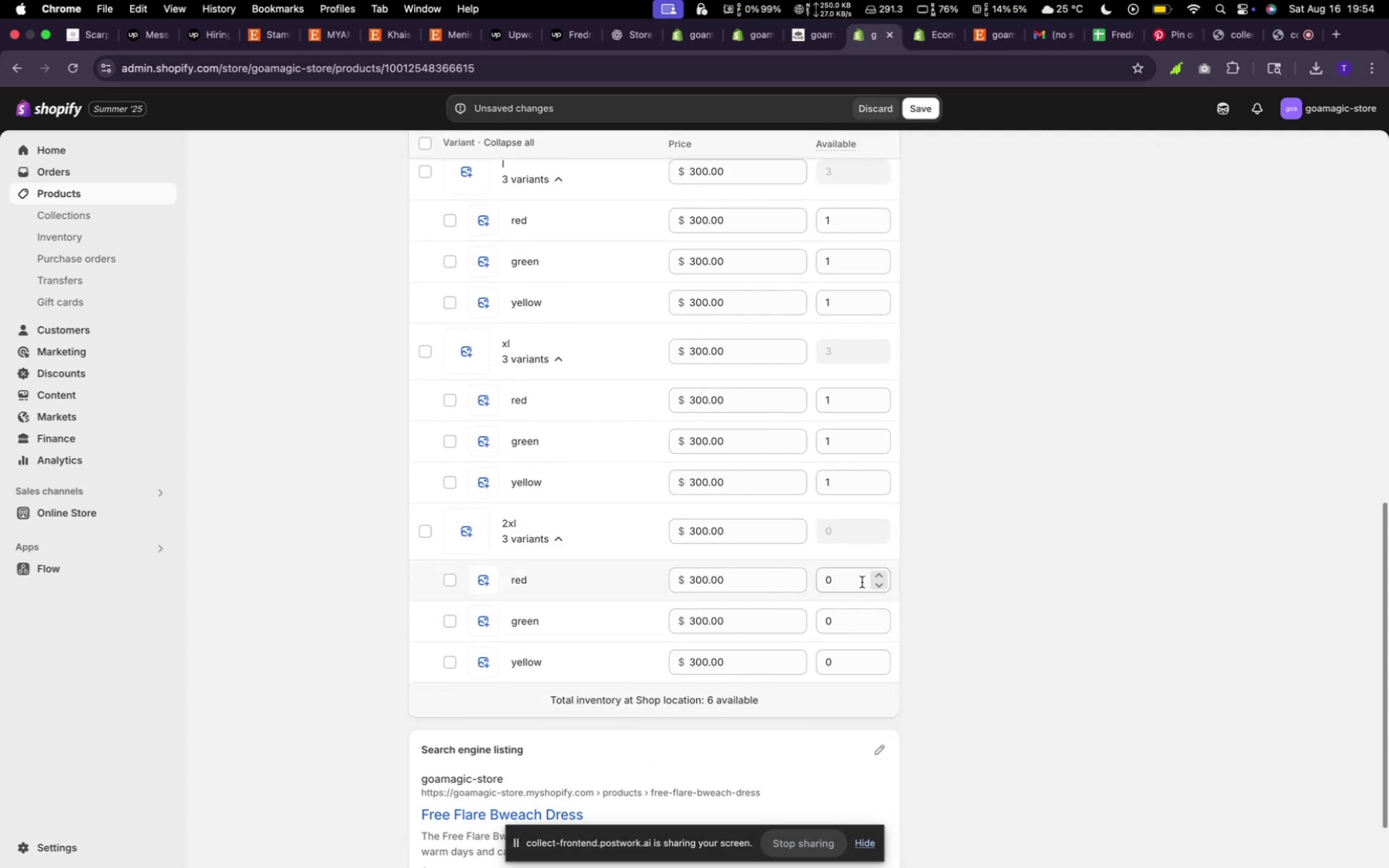 
left_click([858, 579])
 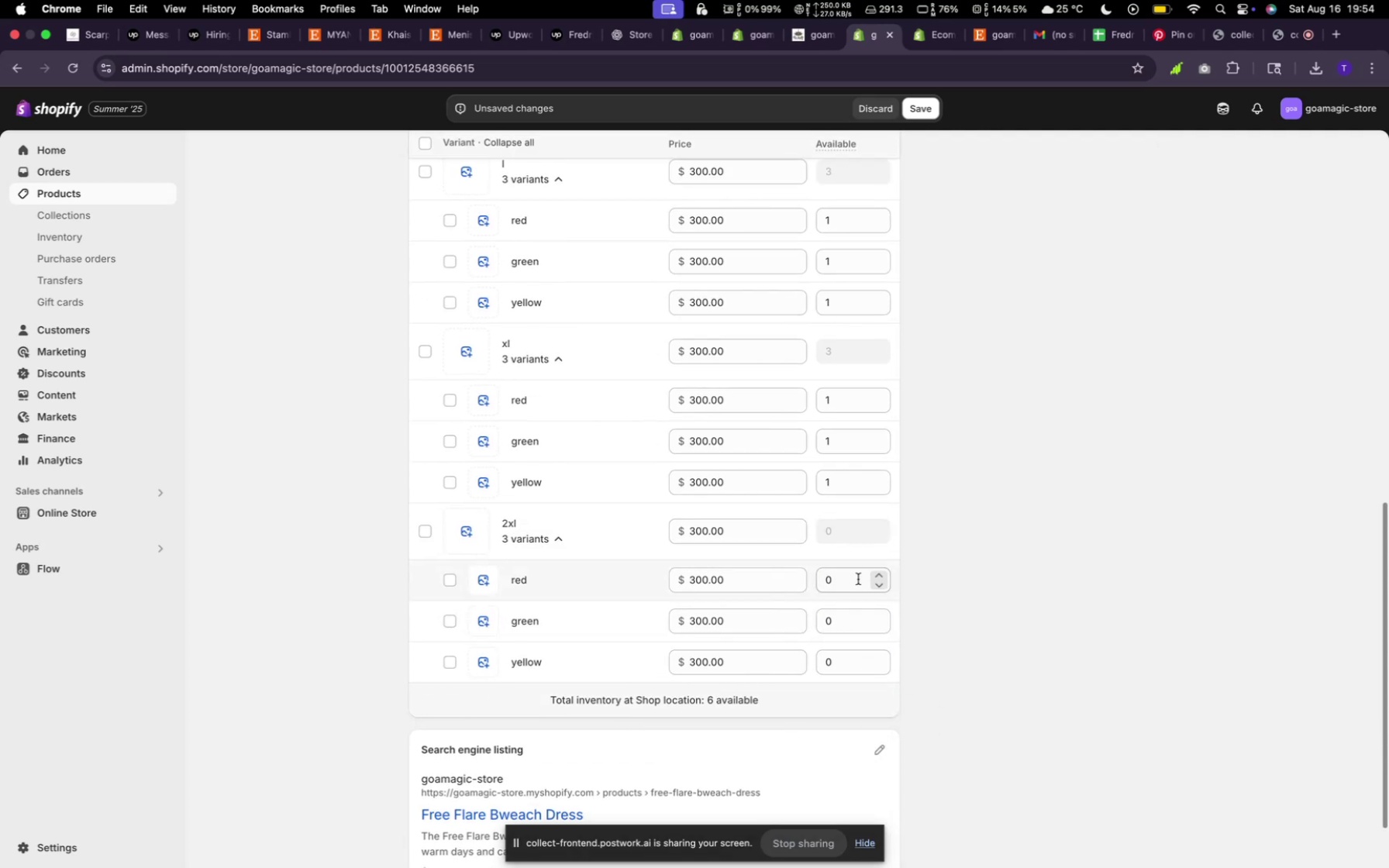 
key(1)
 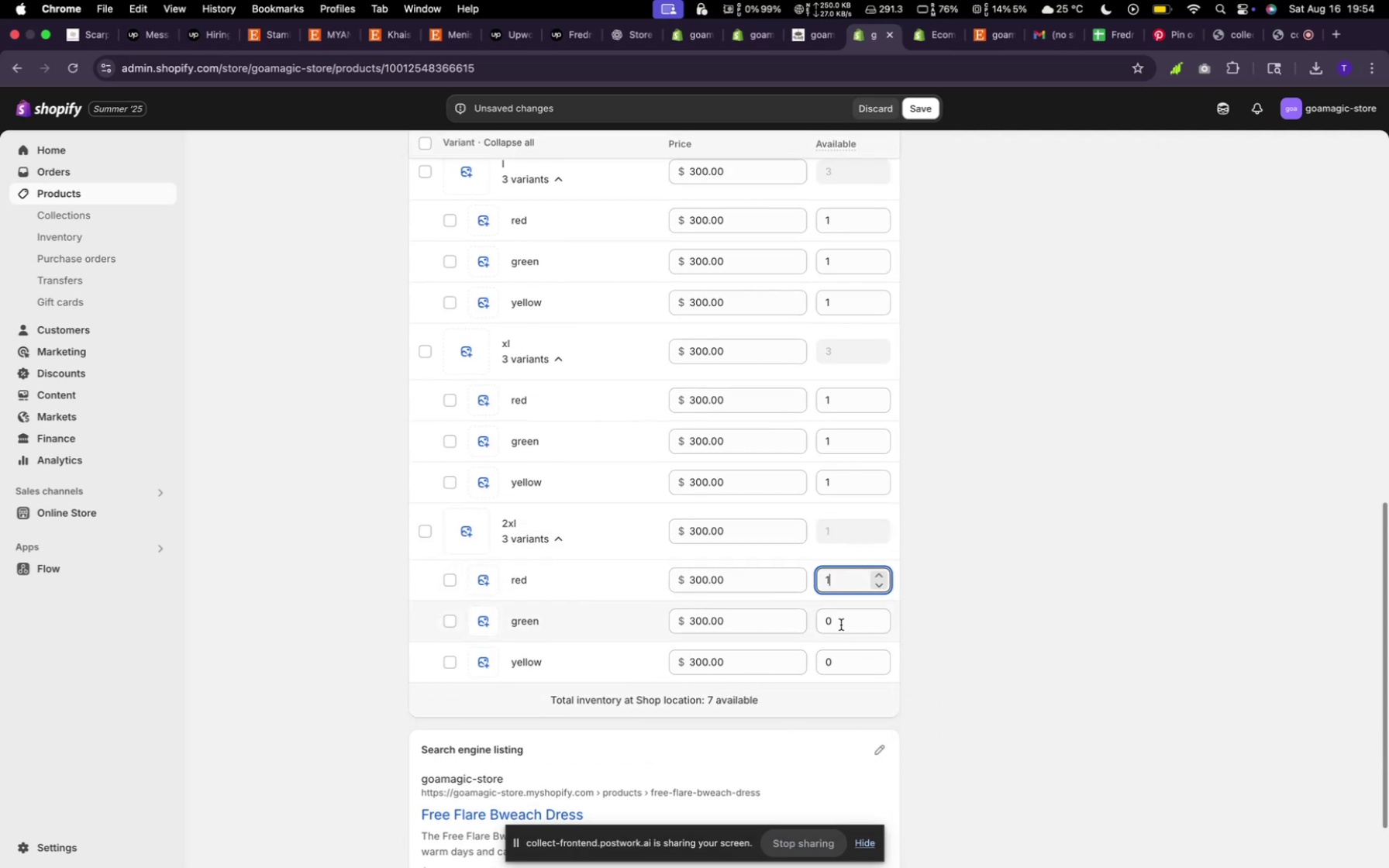 
left_click([841, 625])
 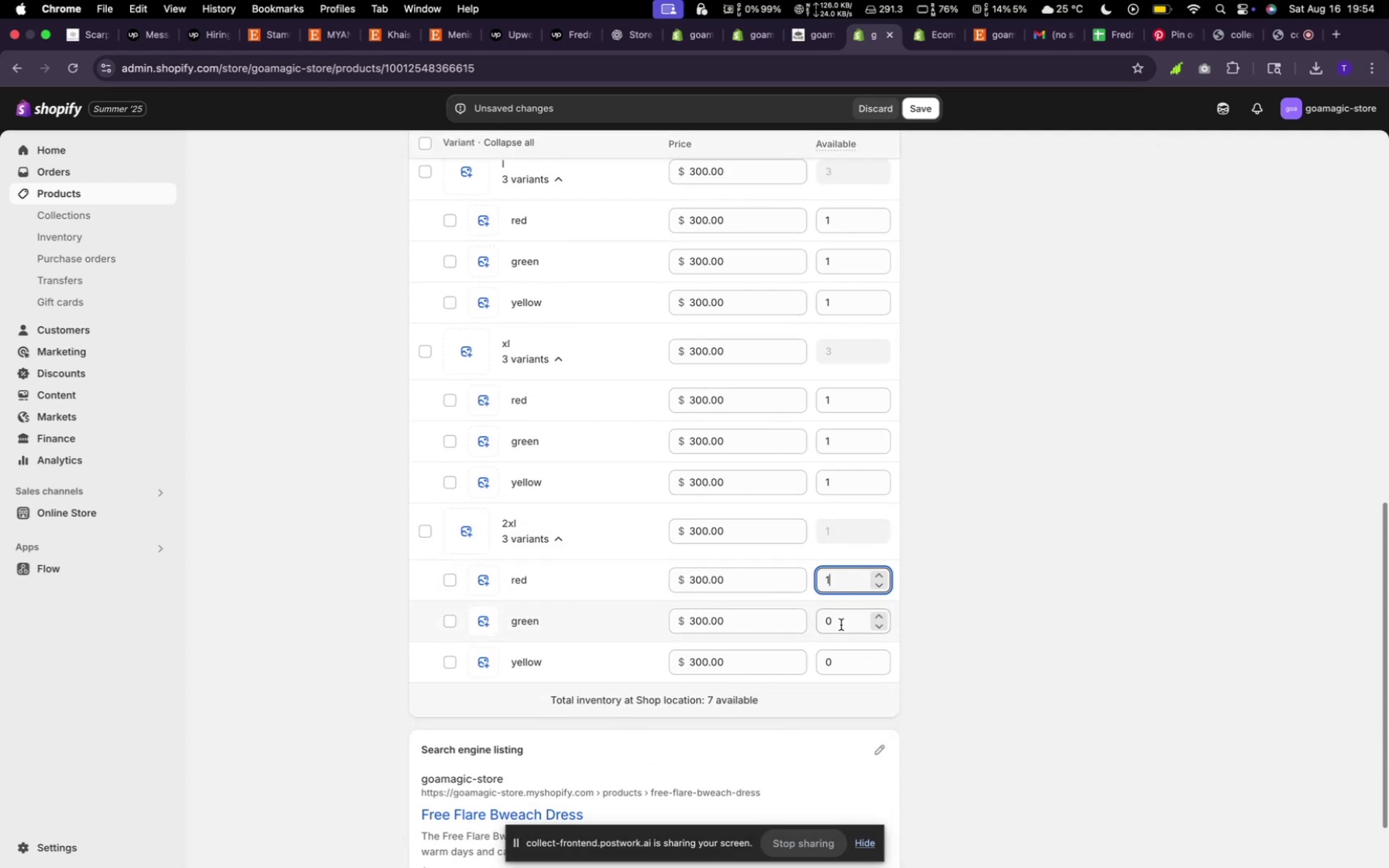 
type(11)
 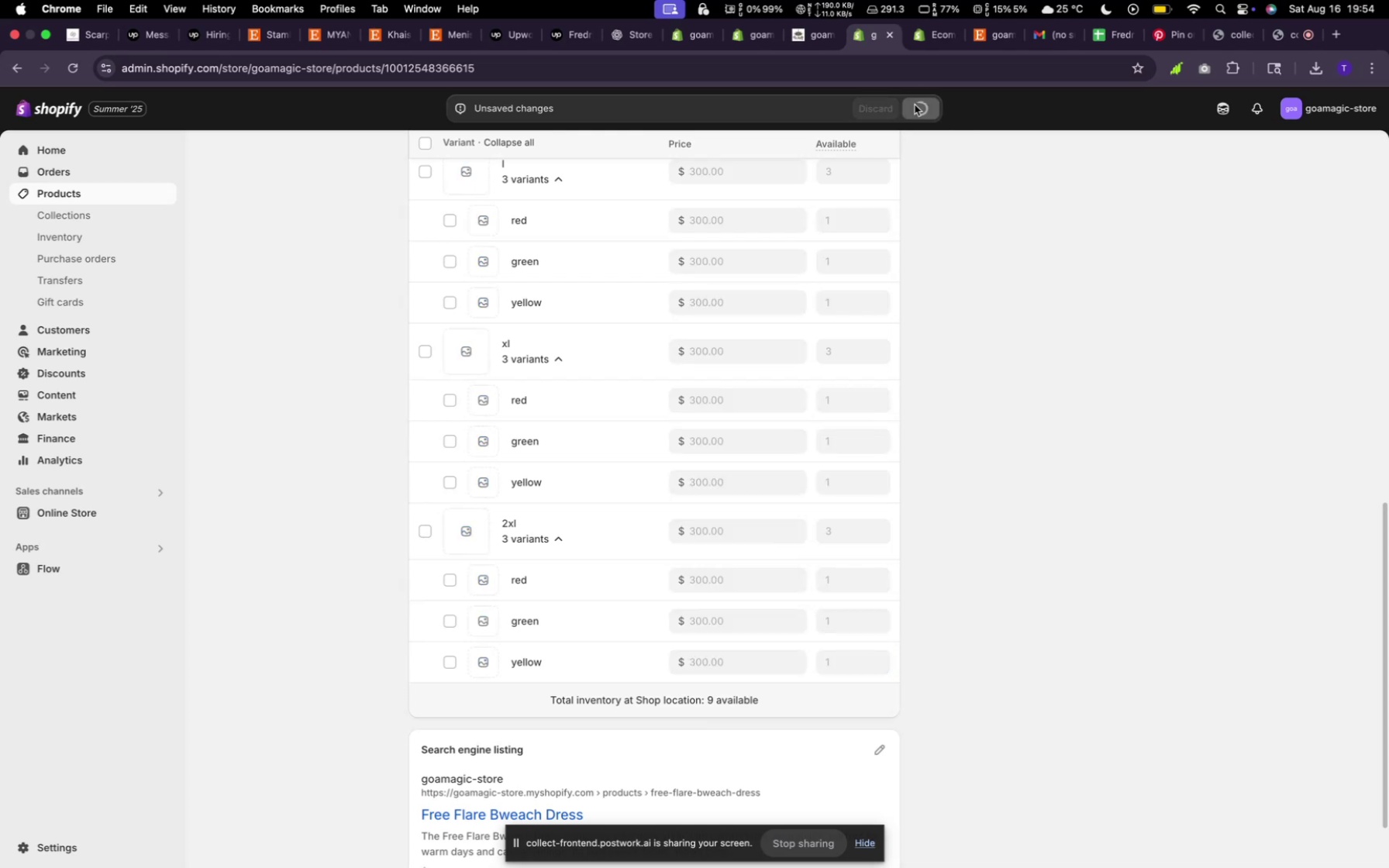 
wait(6.34)
 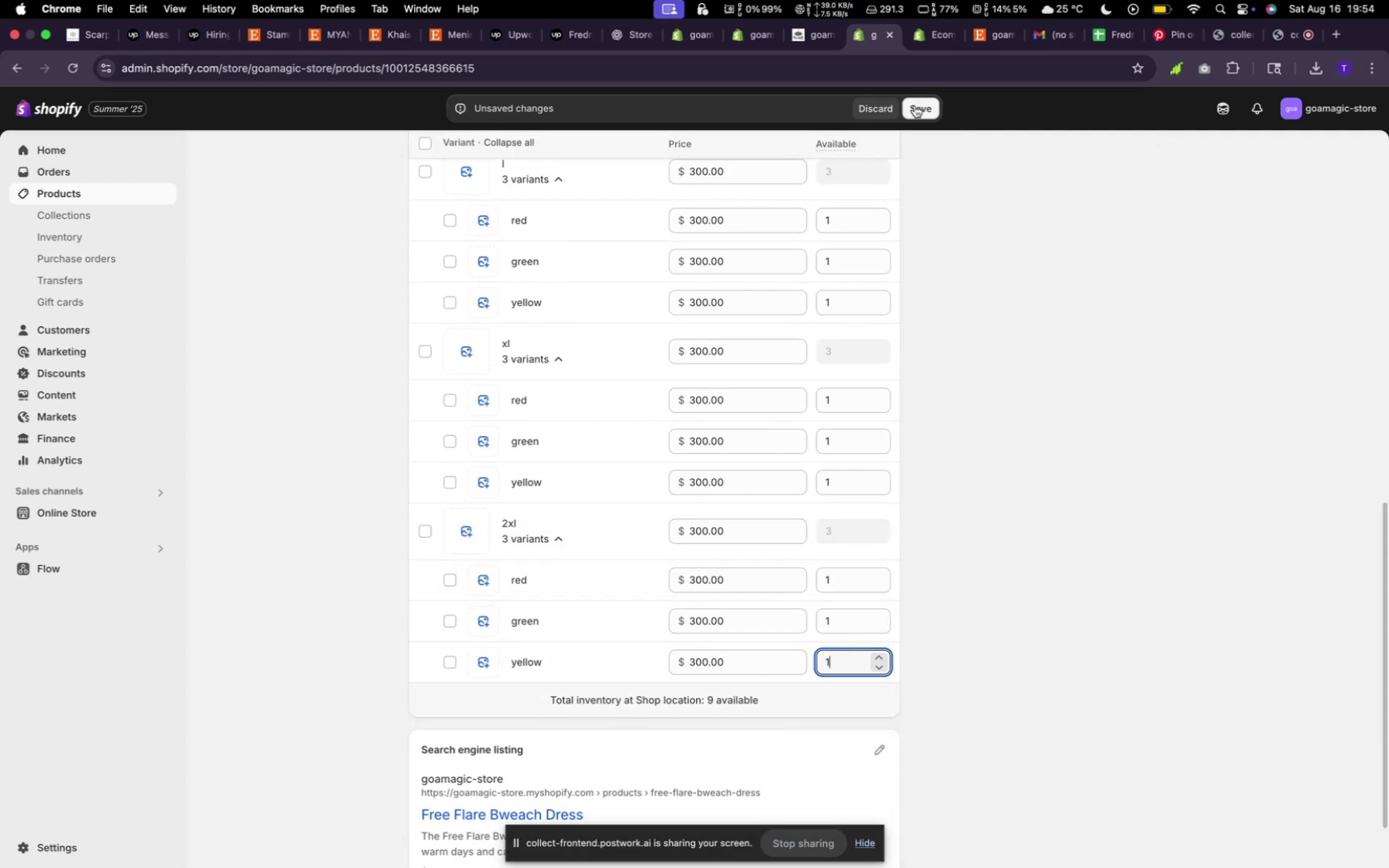 
scroll: coordinate [489, 289], scroll_direction: up, amount: 30.0
 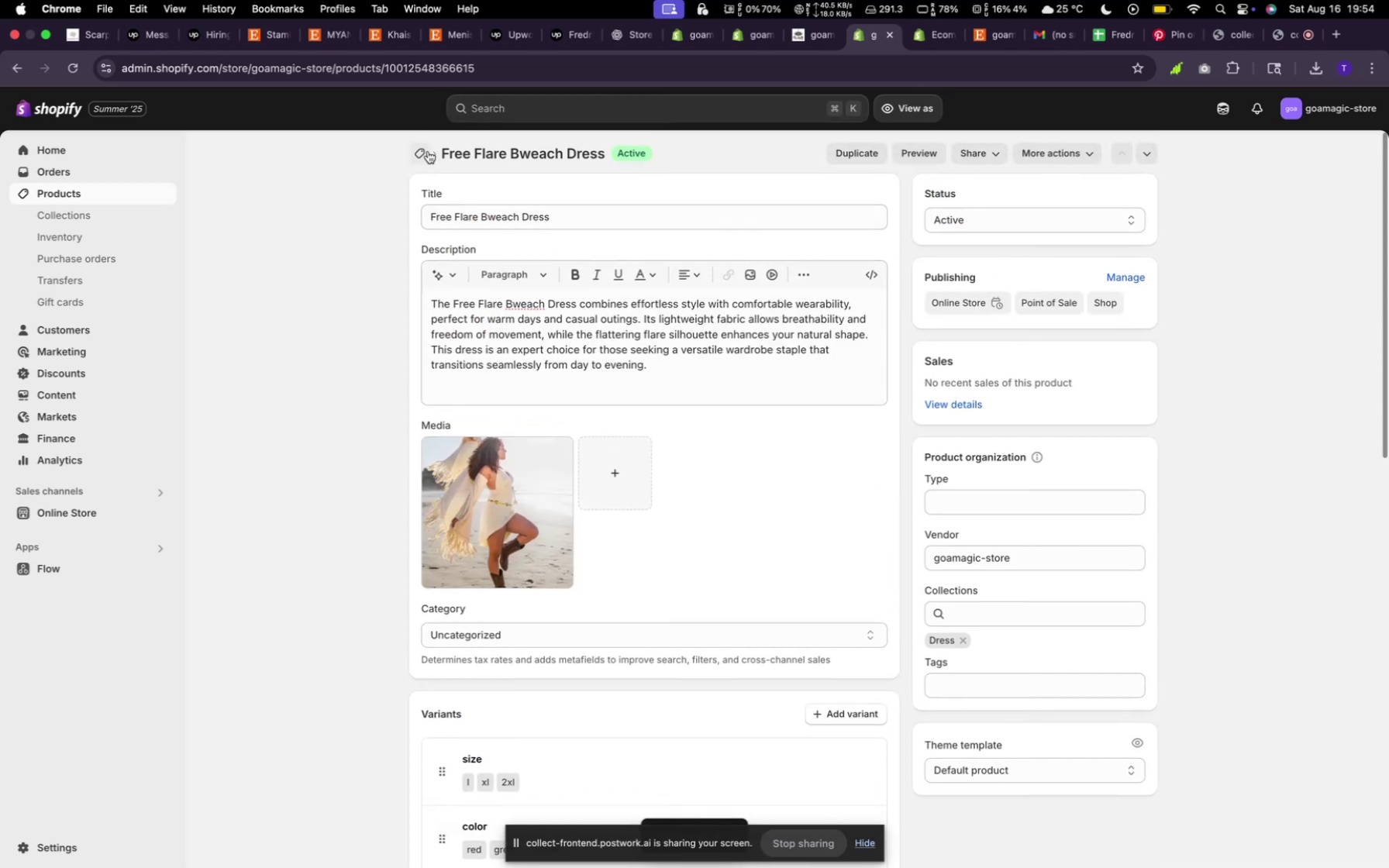 
left_click([426, 154])
 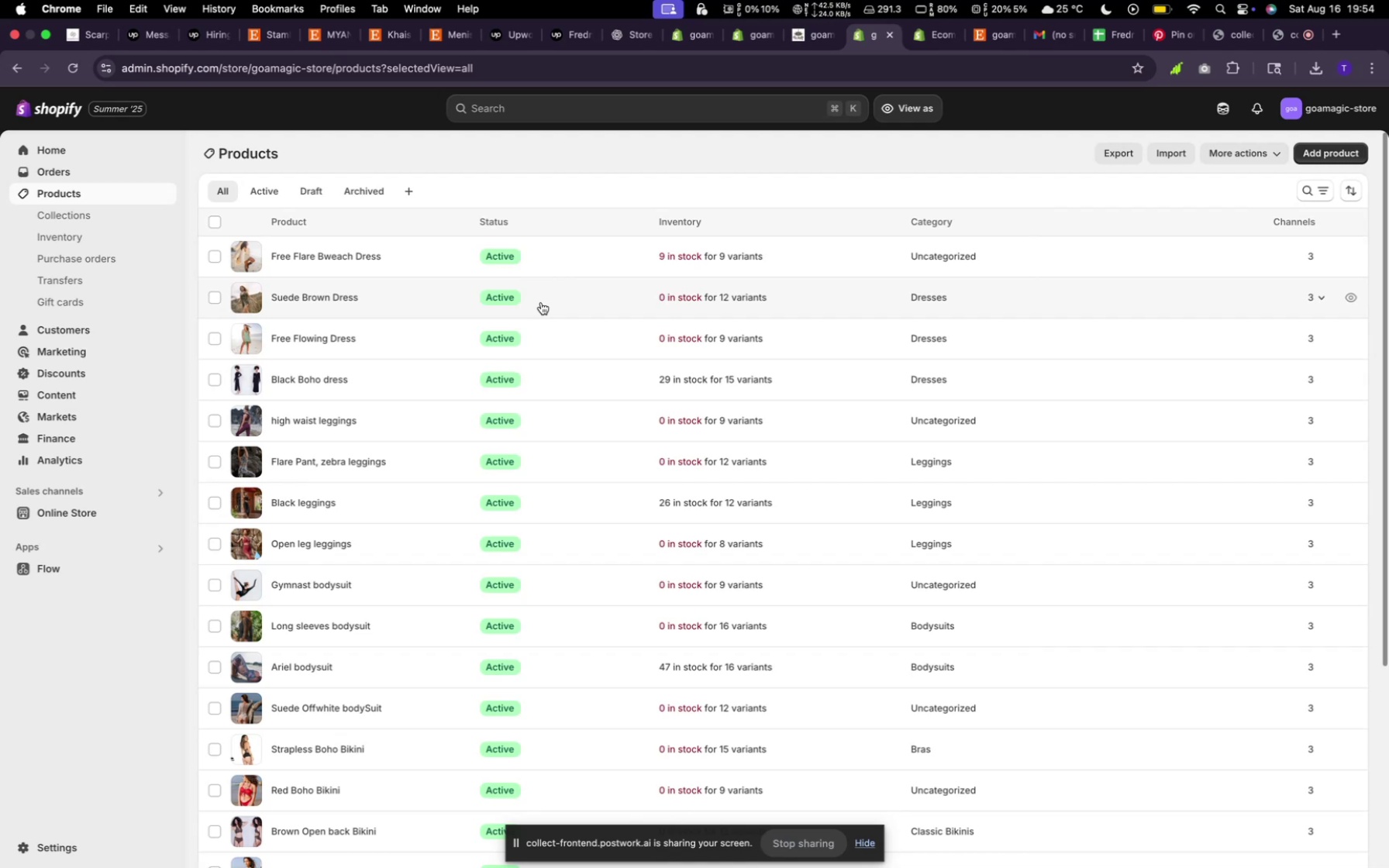 
wait(10.71)
 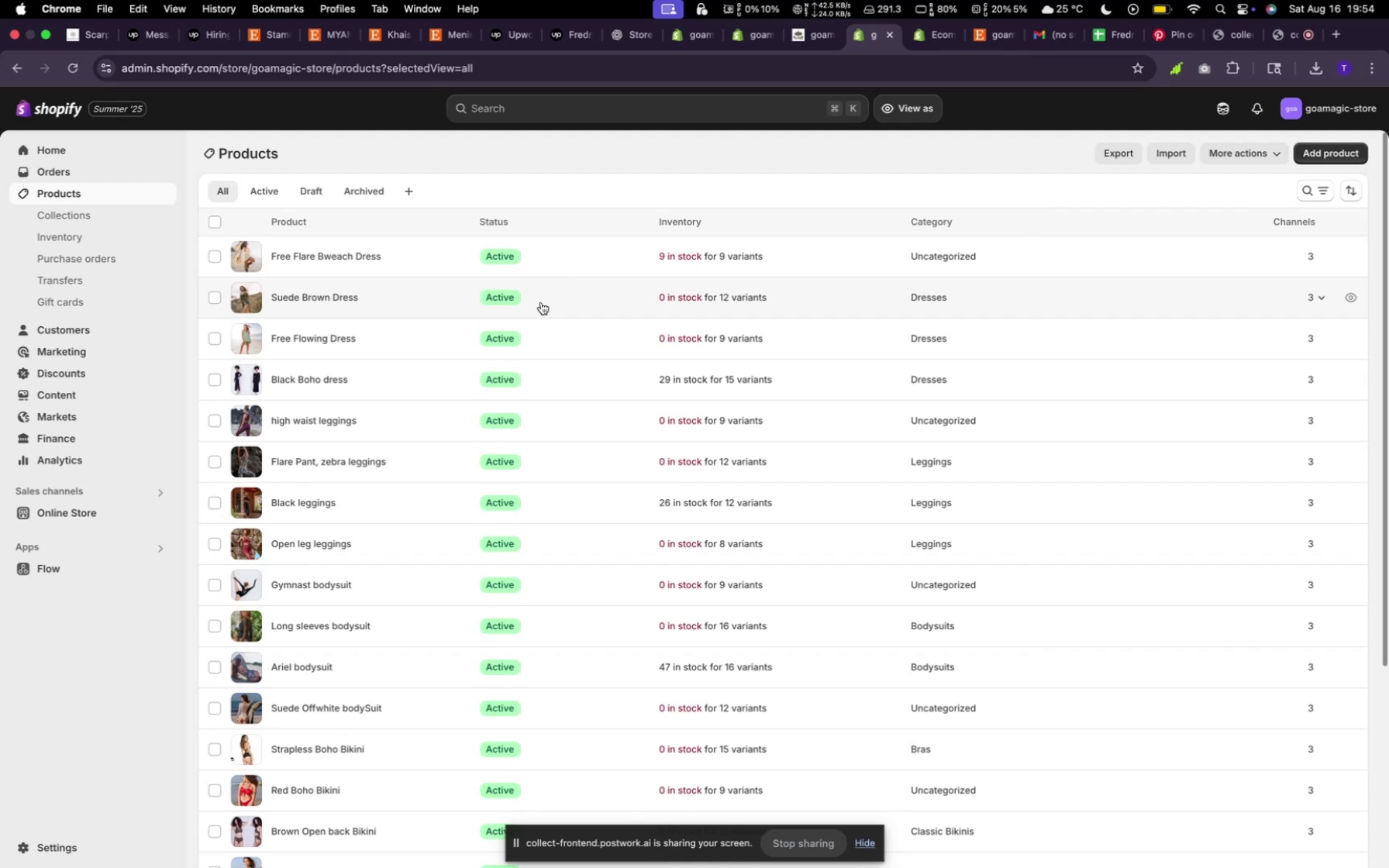 
scroll: coordinate [763, 414], scroll_direction: down, amount: 28.0
 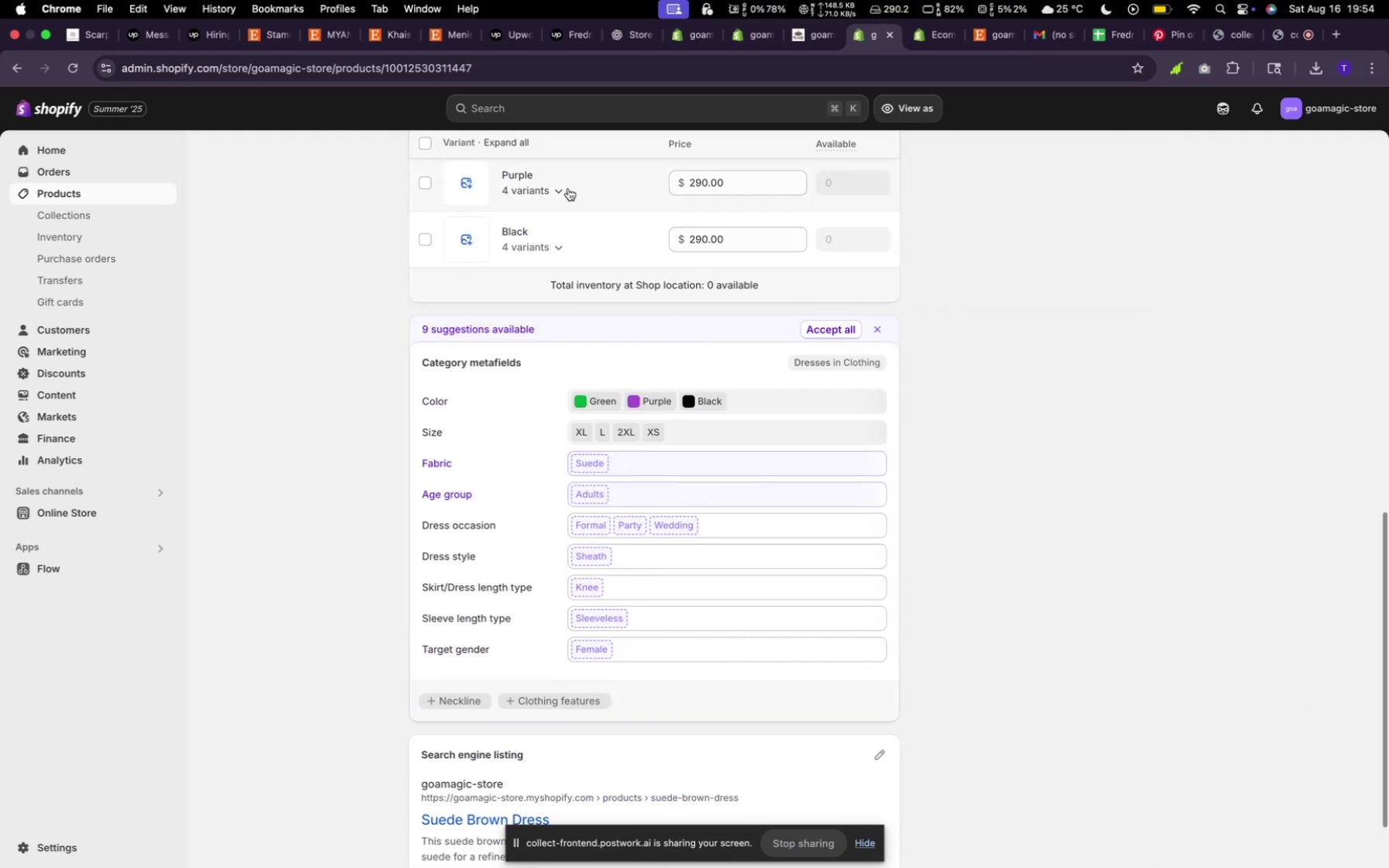 
left_click([565, 190])
 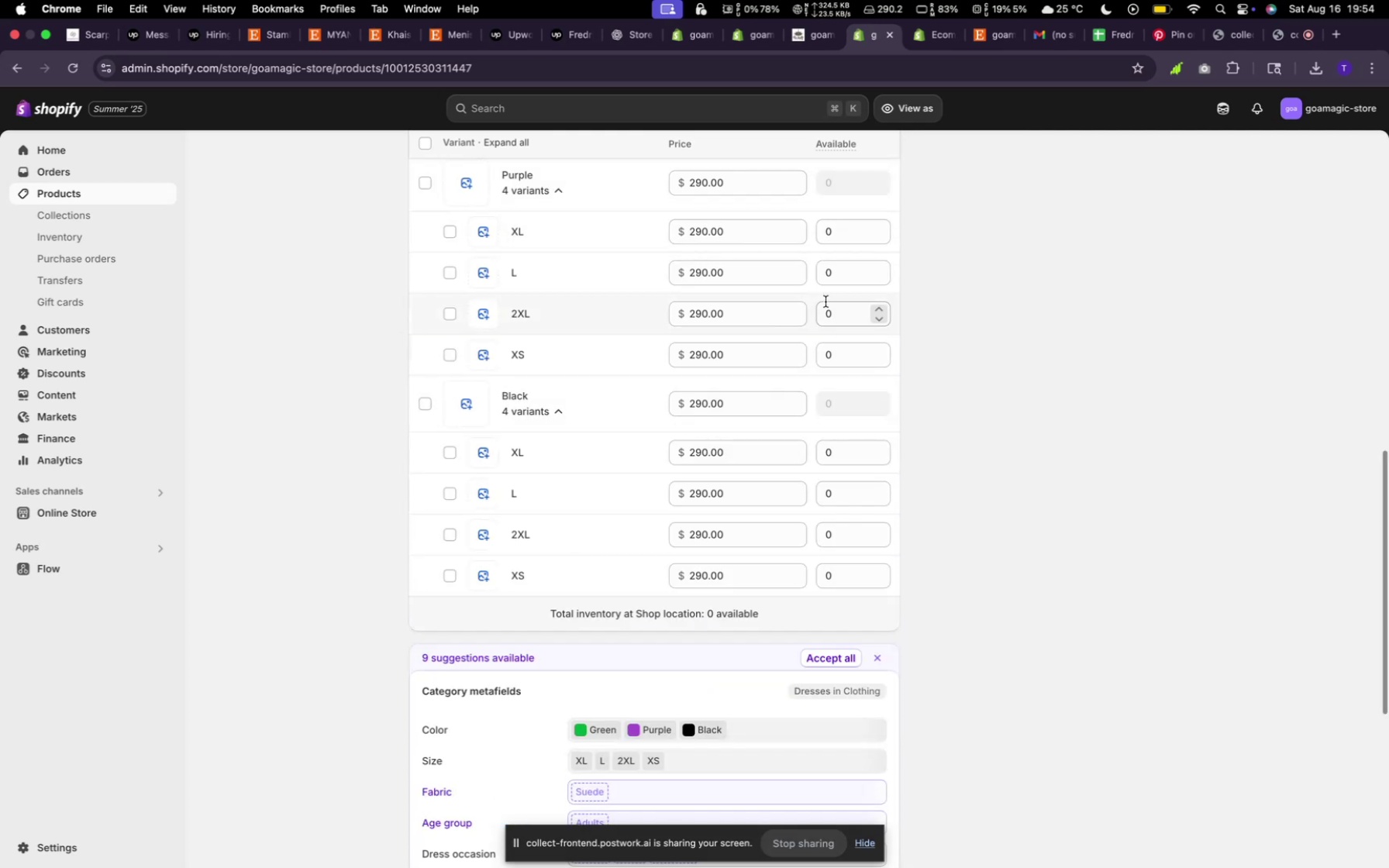 
left_click([850, 236])
 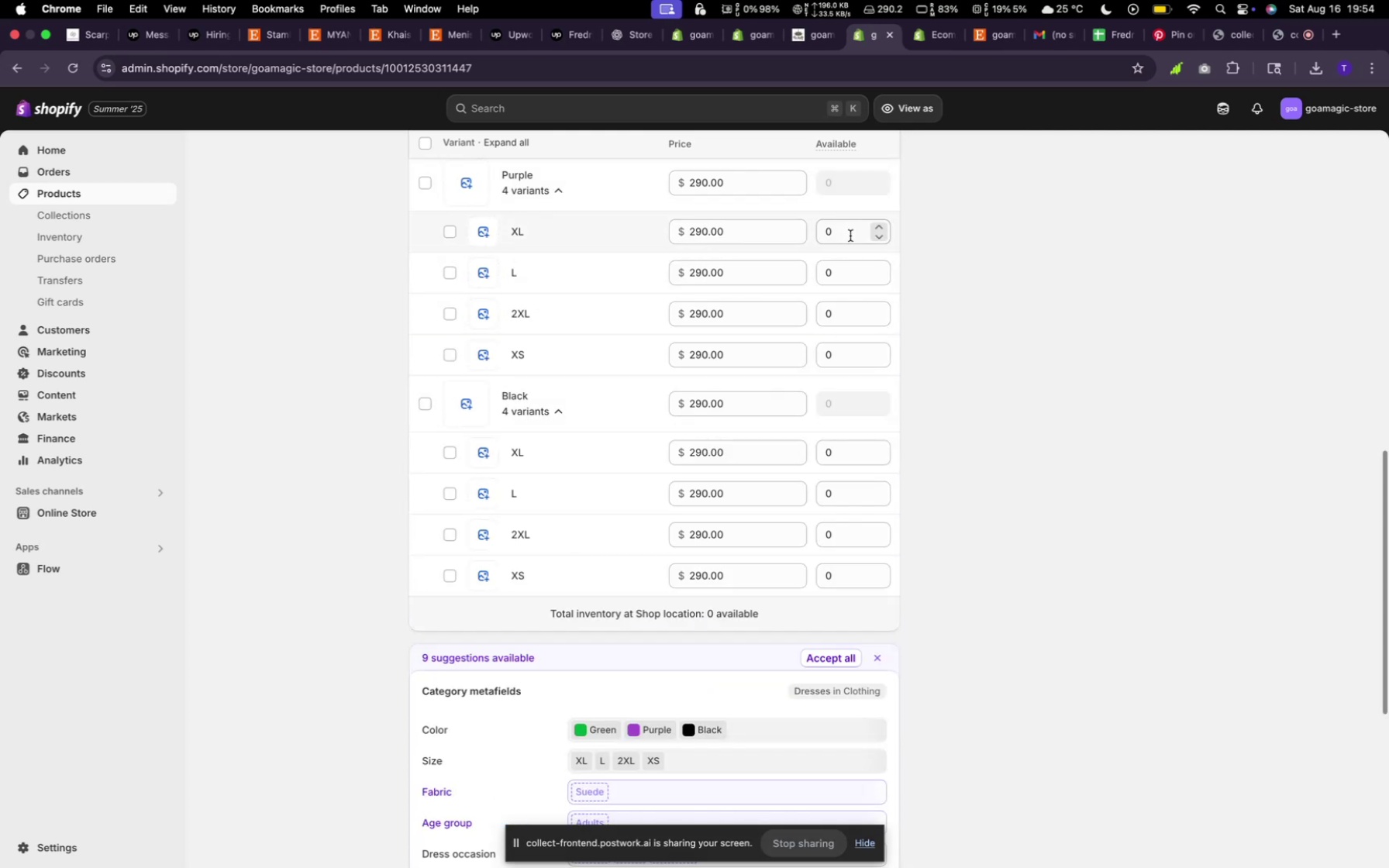 
key(Tab)
key(Tab)
type(111)
 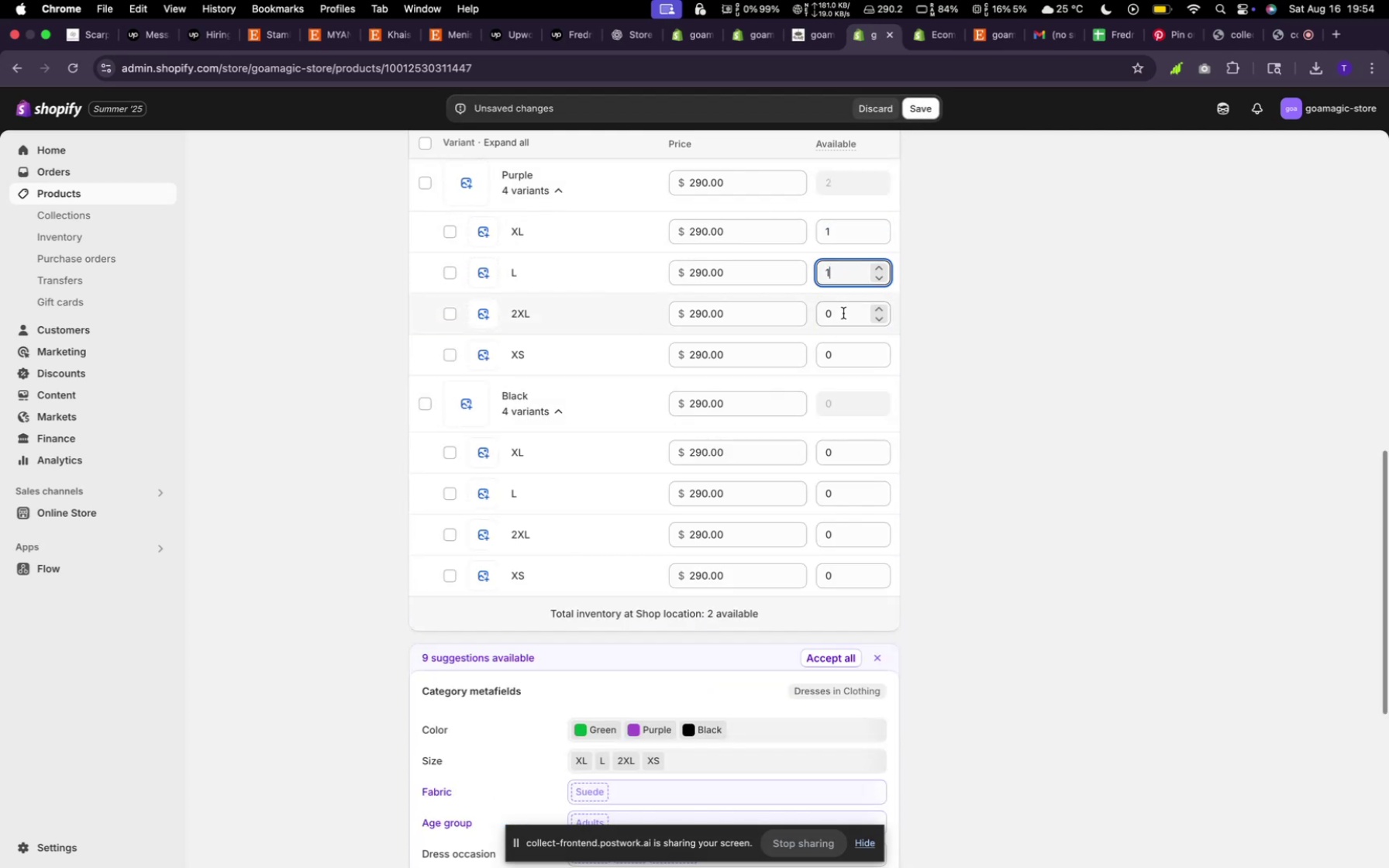 
left_click([843, 313])
 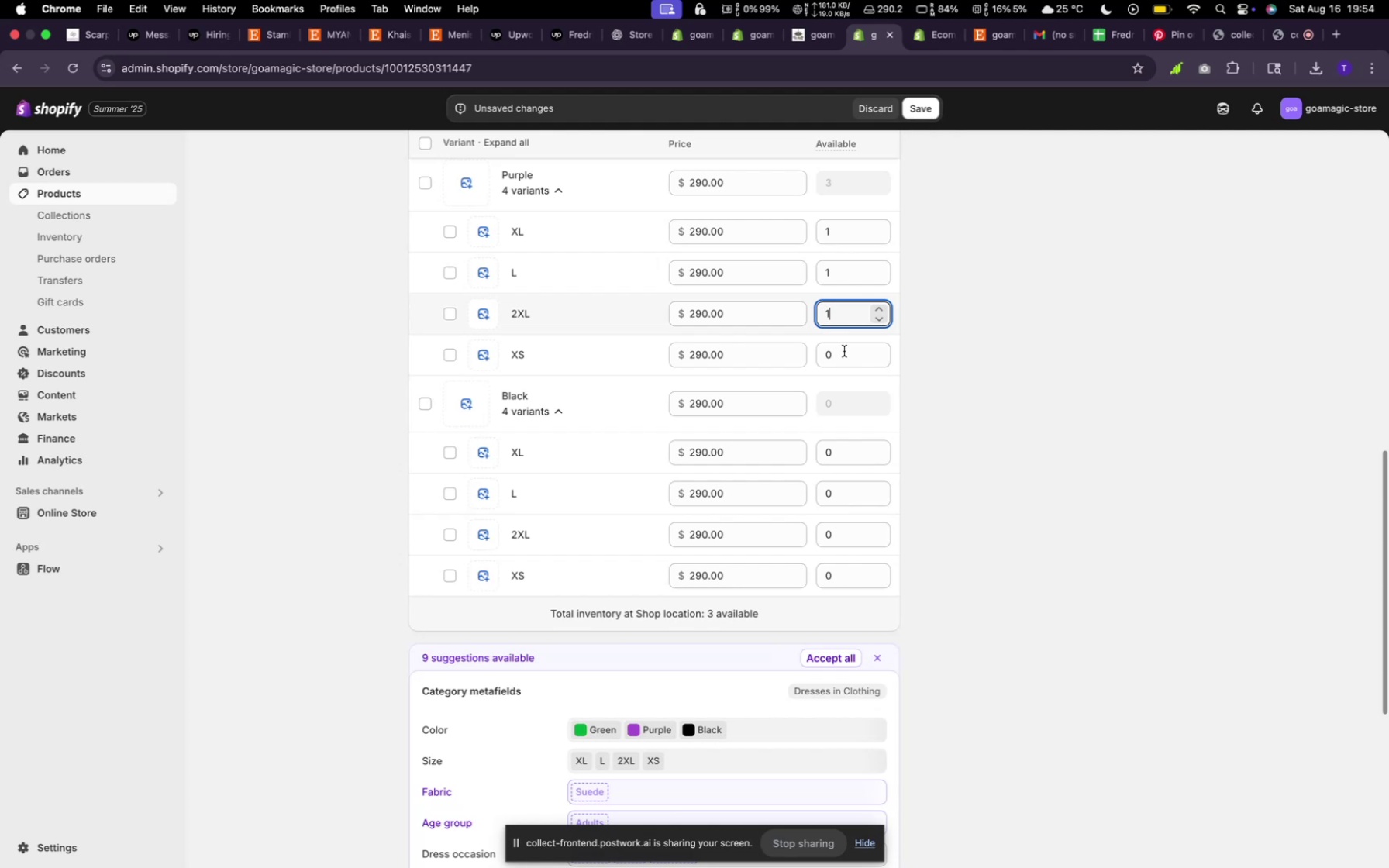 
type(111)
 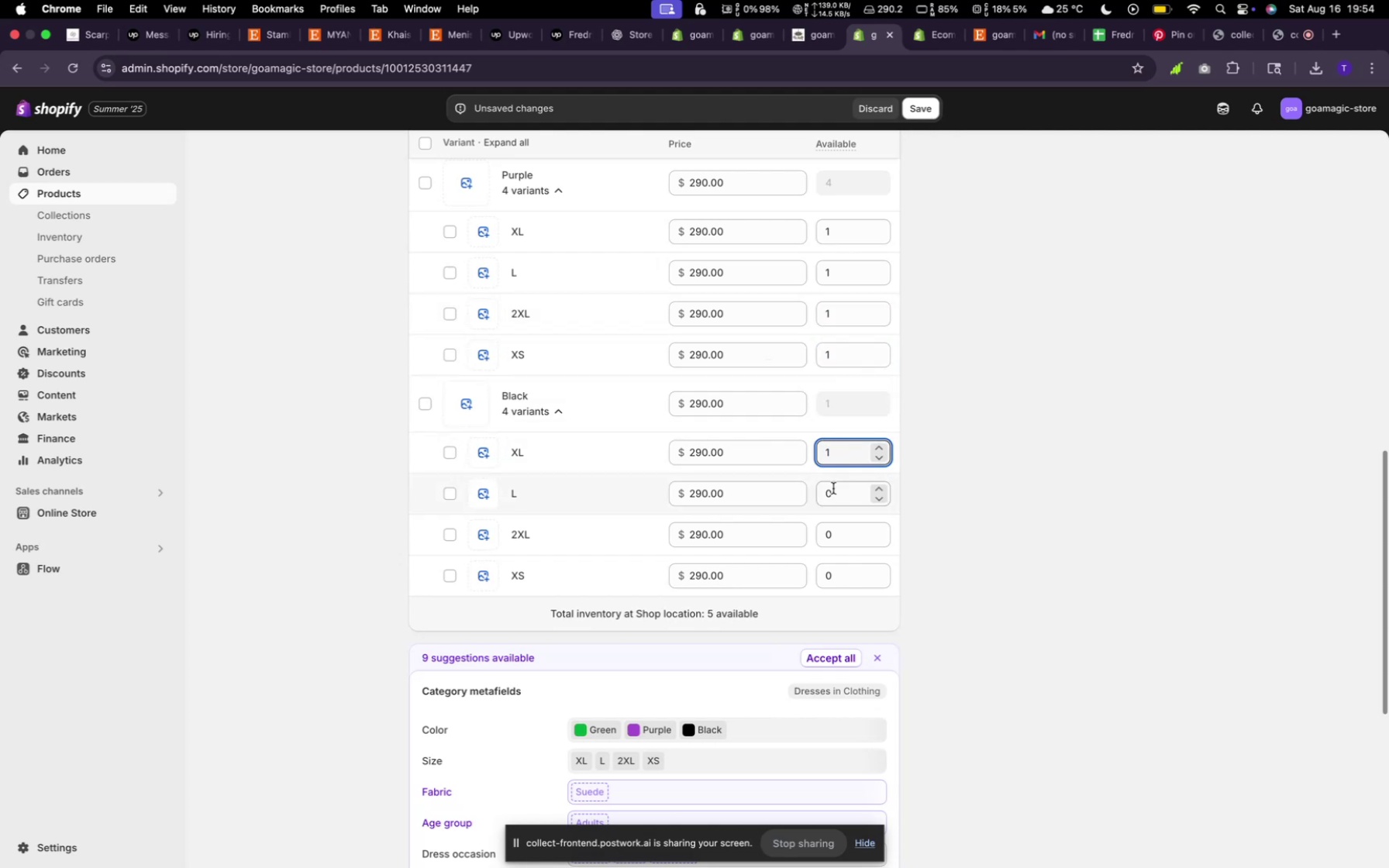 
left_click([833, 488])
 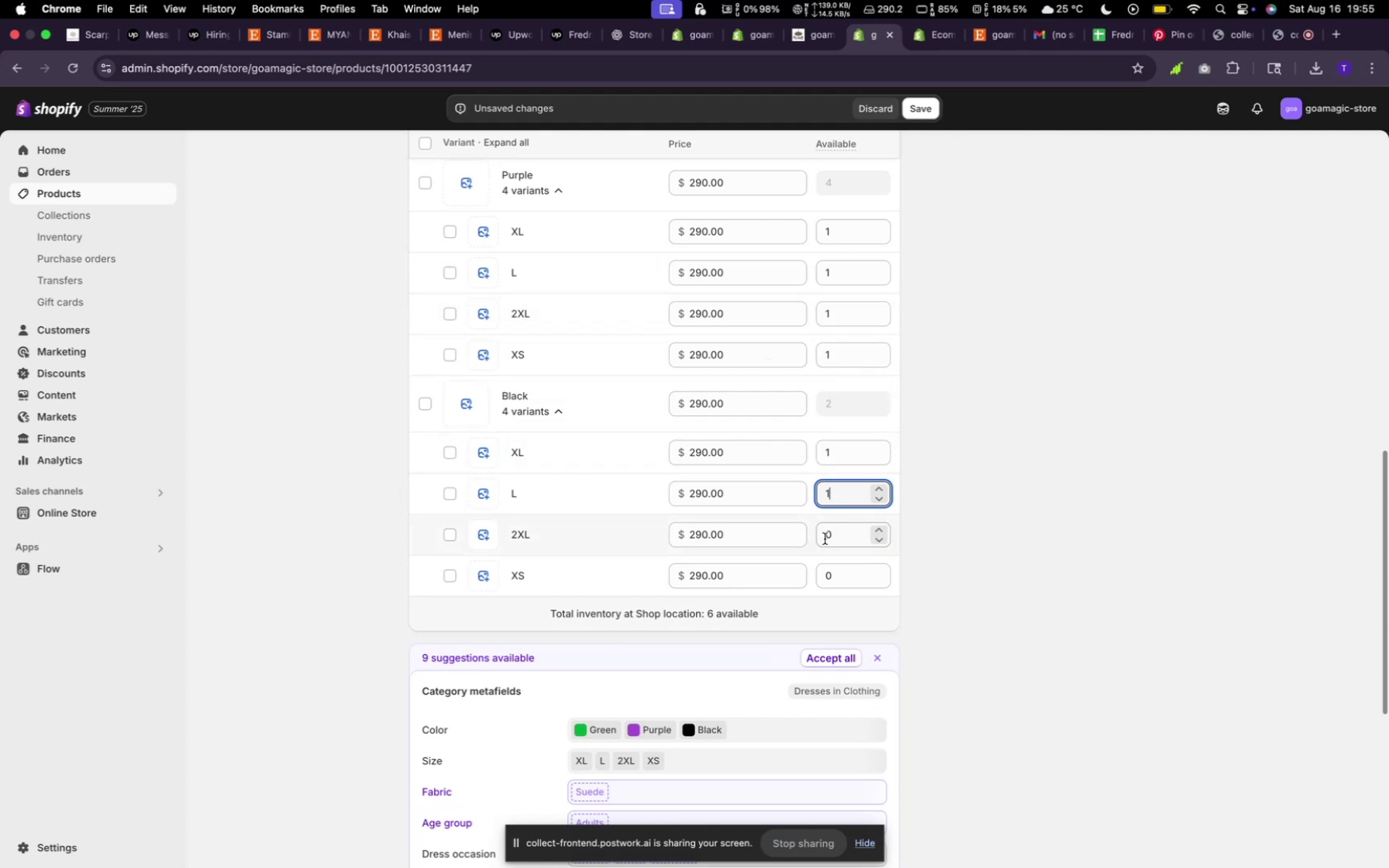 
key(1)
 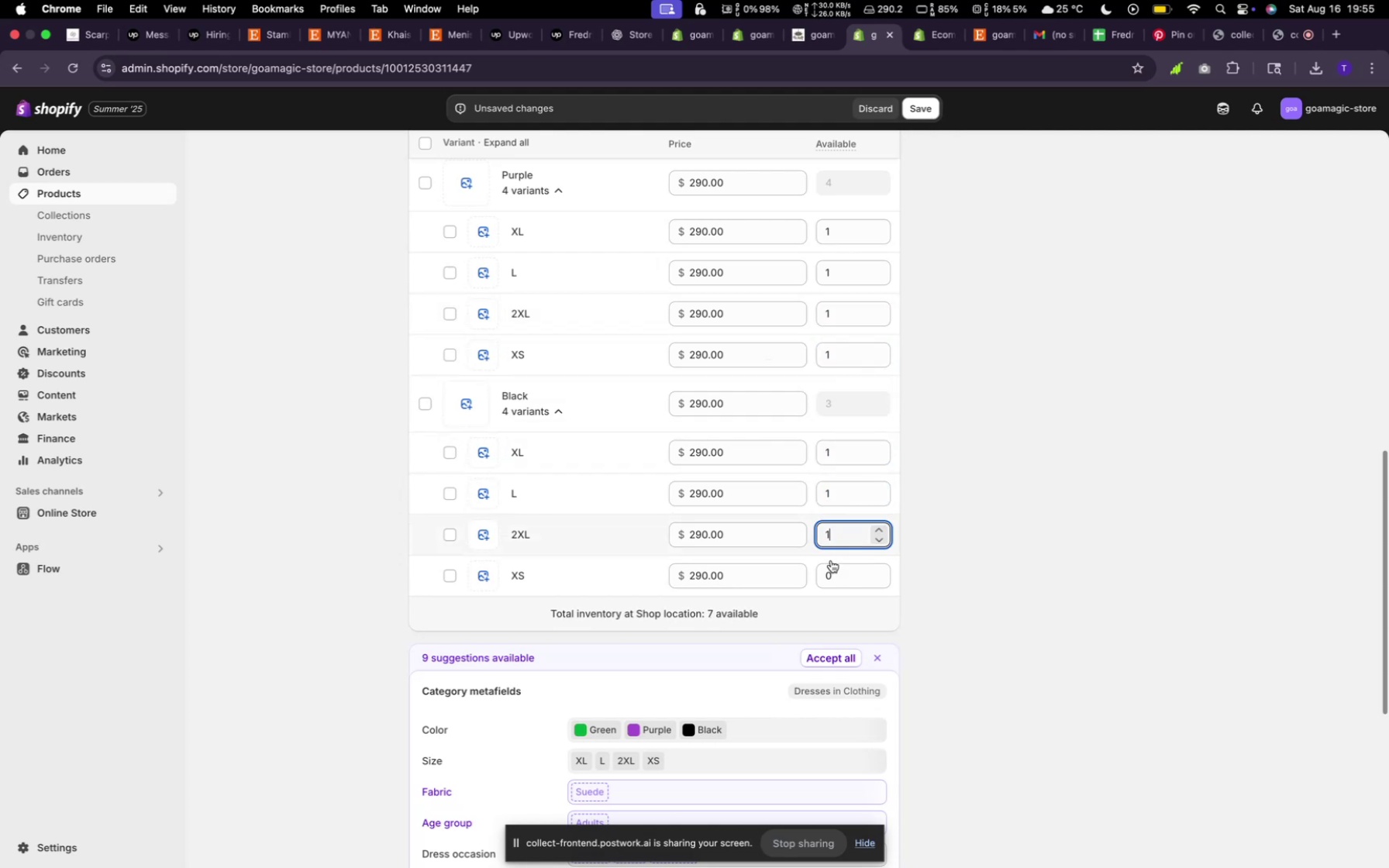 
left_click([824, 540])
 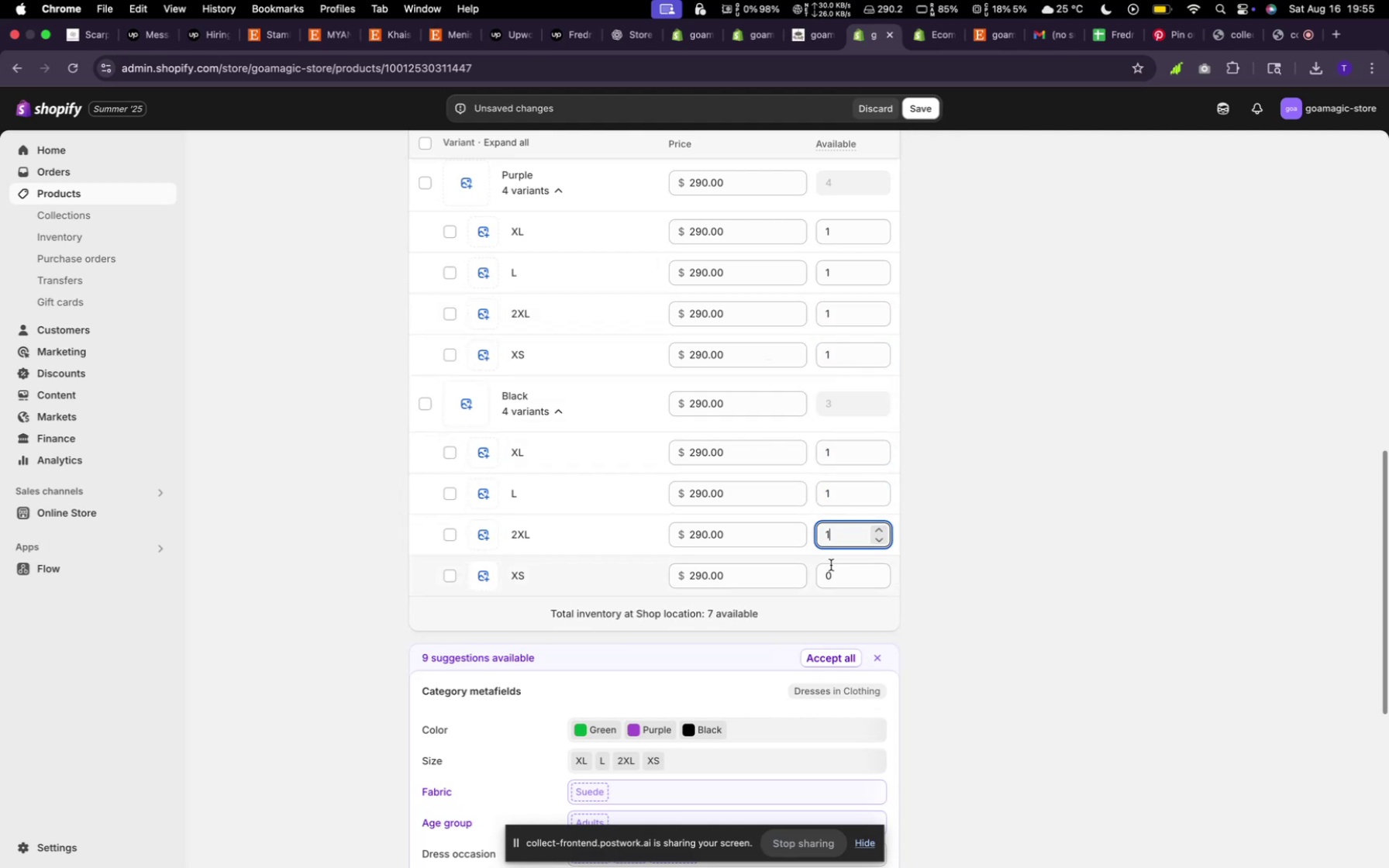 
key(1)
 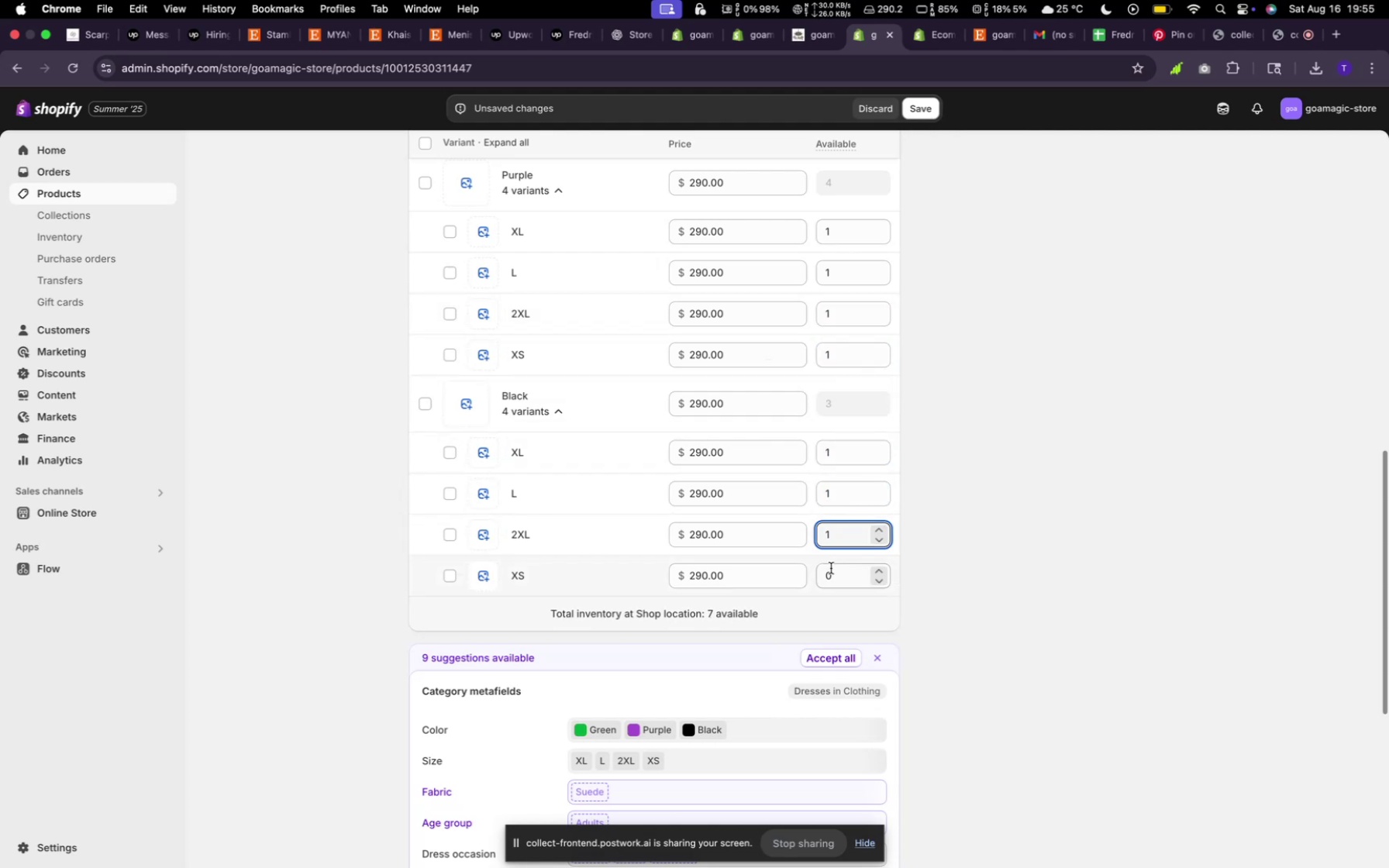 
left_click([831, 568])
 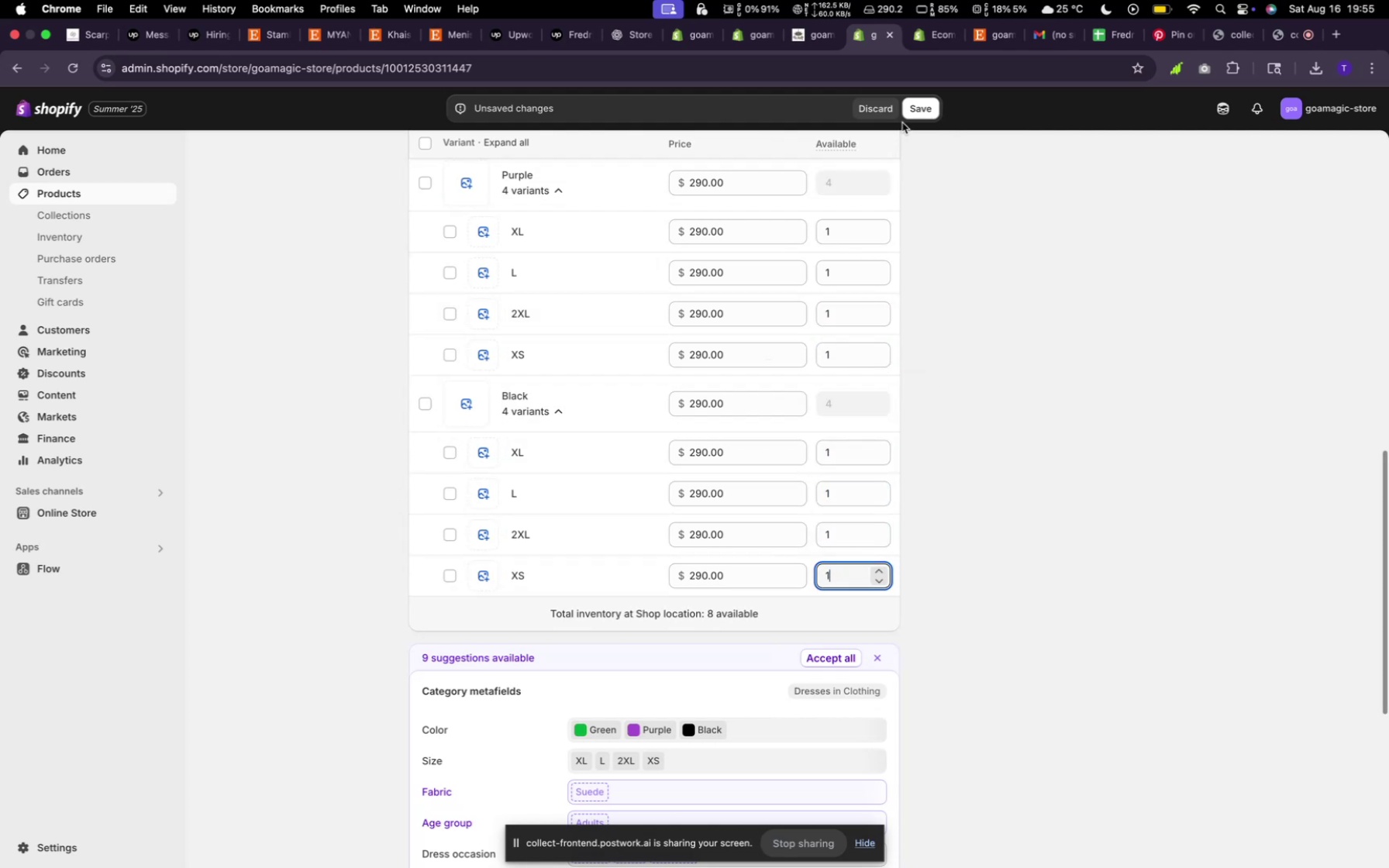 
left_click([908, 108])
 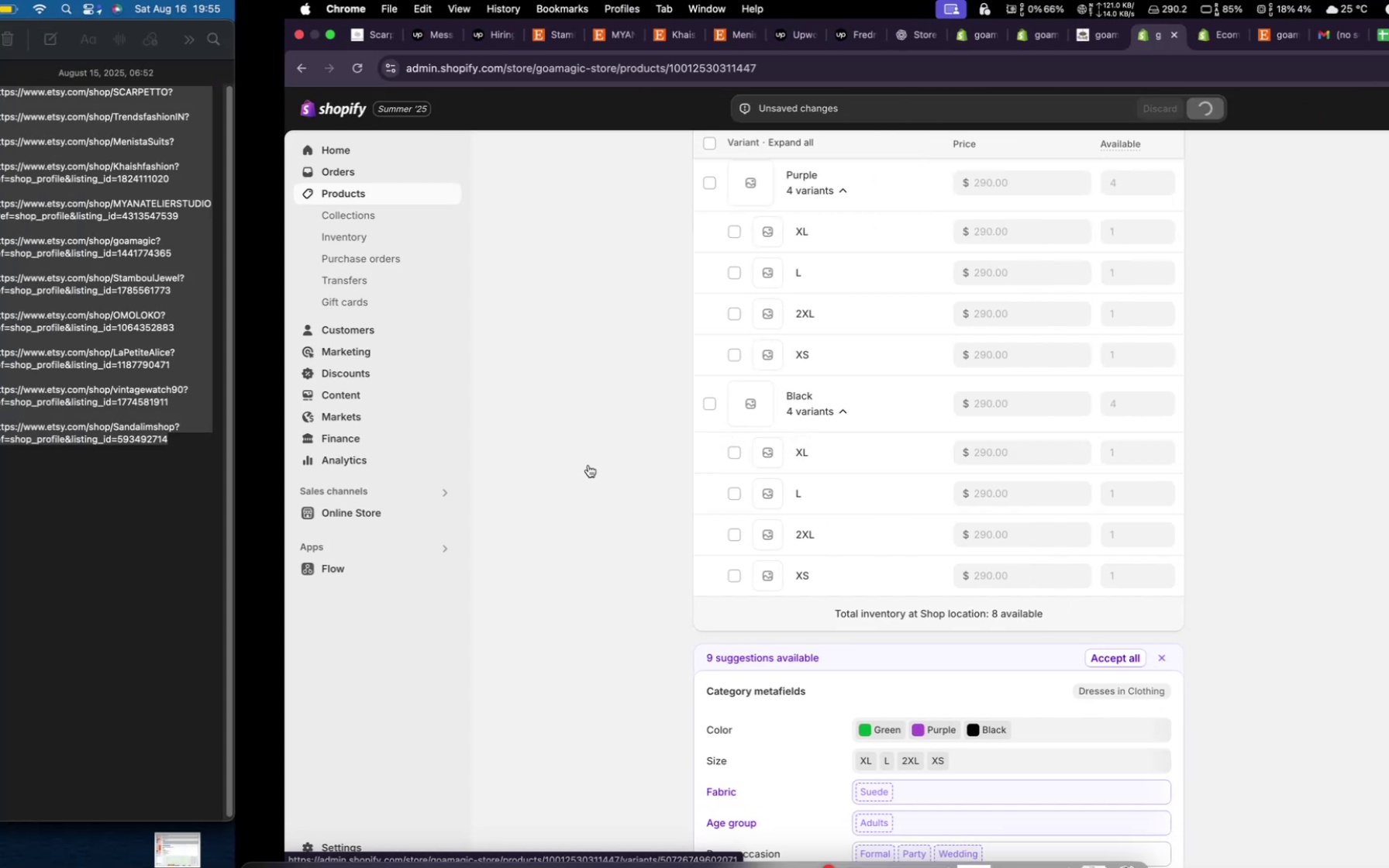 
wait(7.34)
 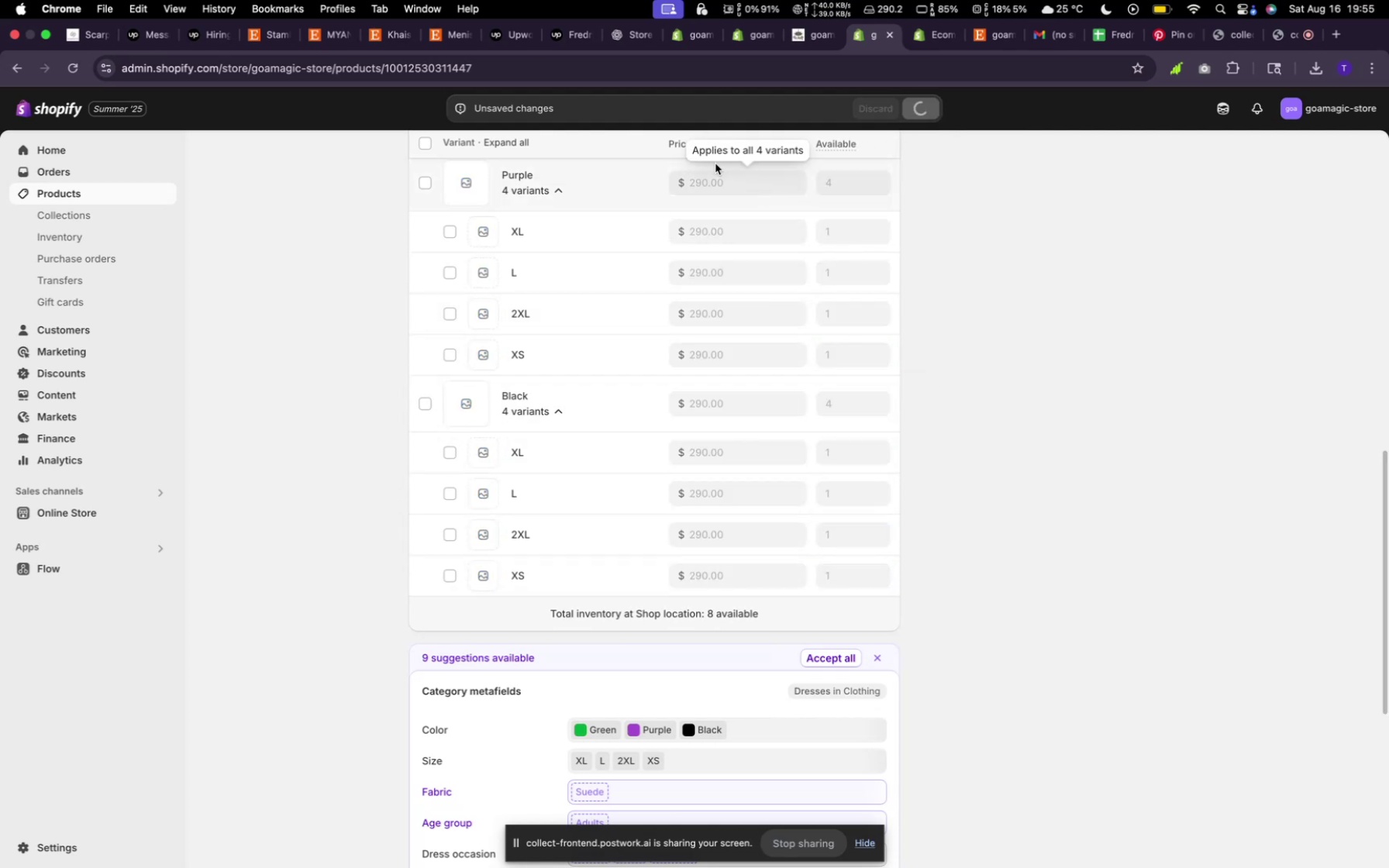 
scroll: coordinate [504, 296], scroll_direction: up, amount: 42.0
 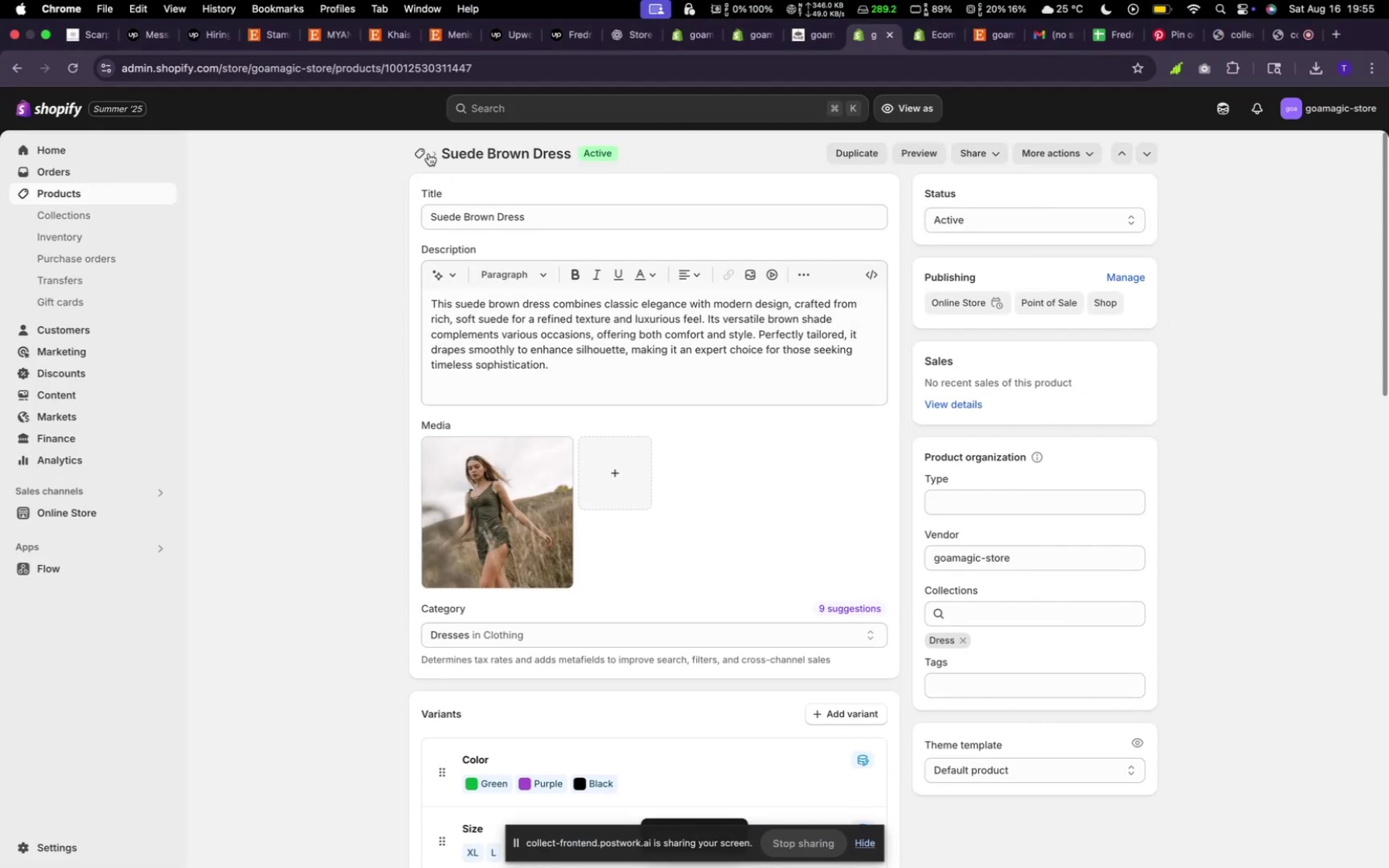 
left_click([421, 152])
 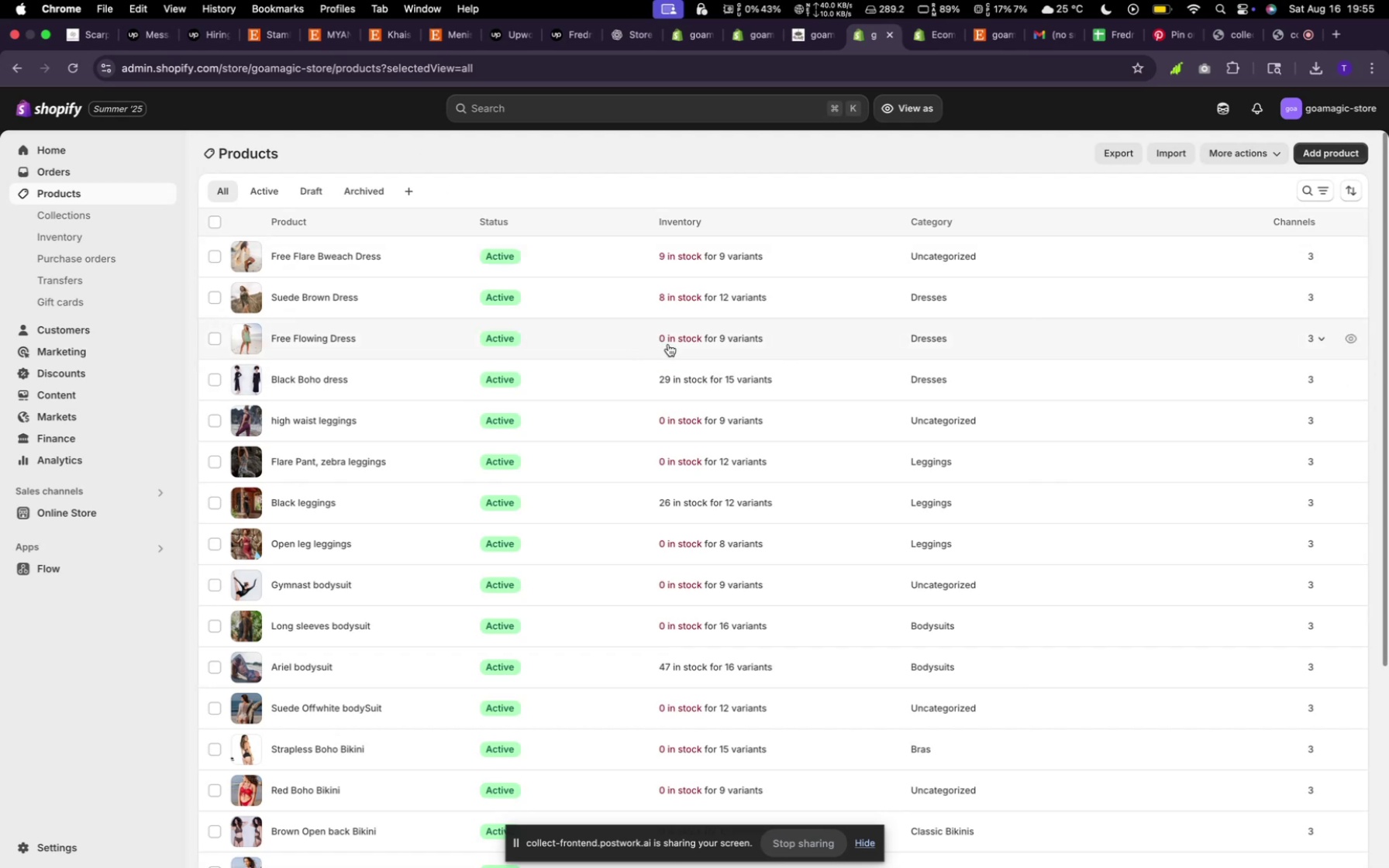 
left_click([677, 340])
 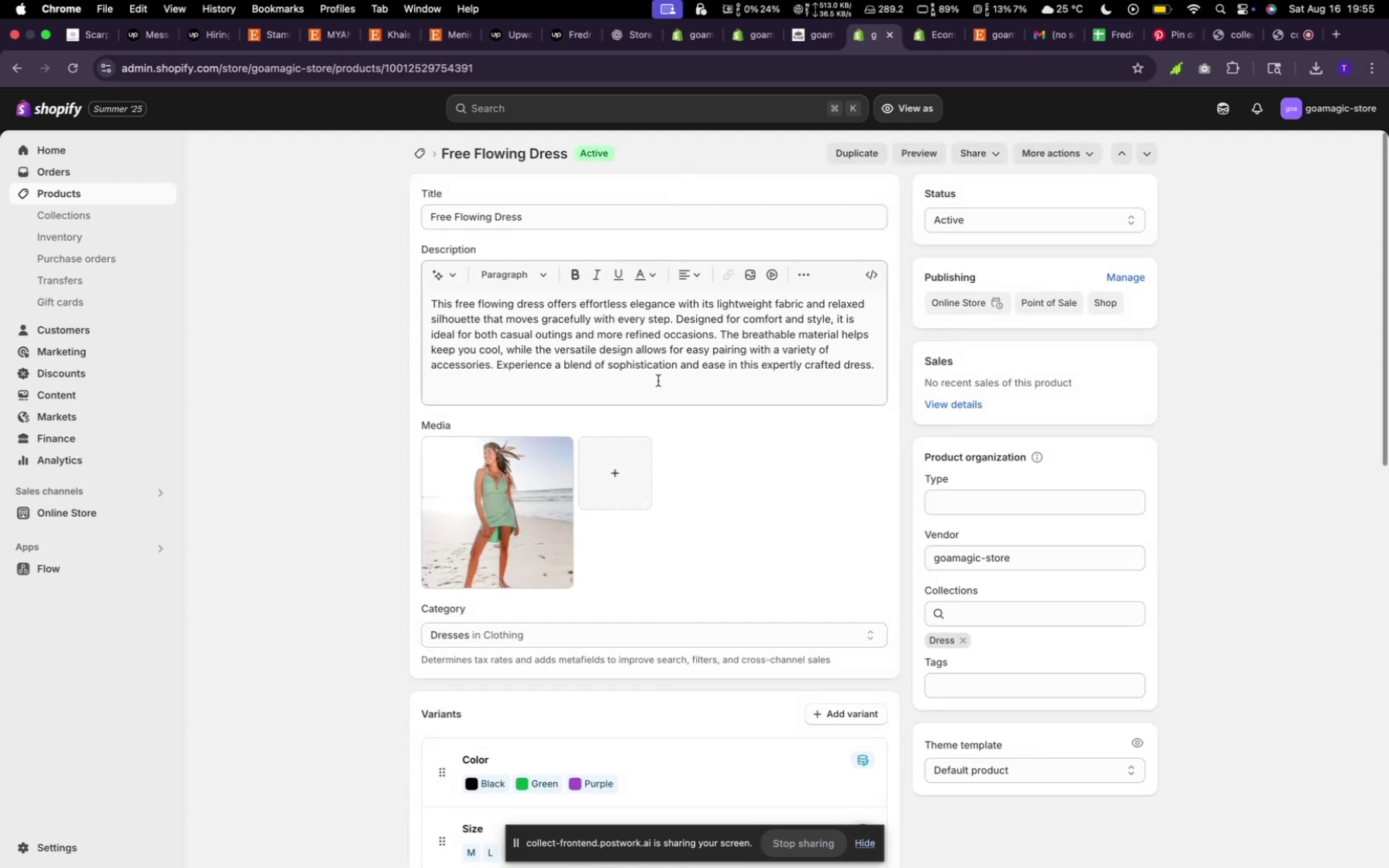 
scroll: coordinate [701, 490], scroll_direction: down, amount: 22.0
 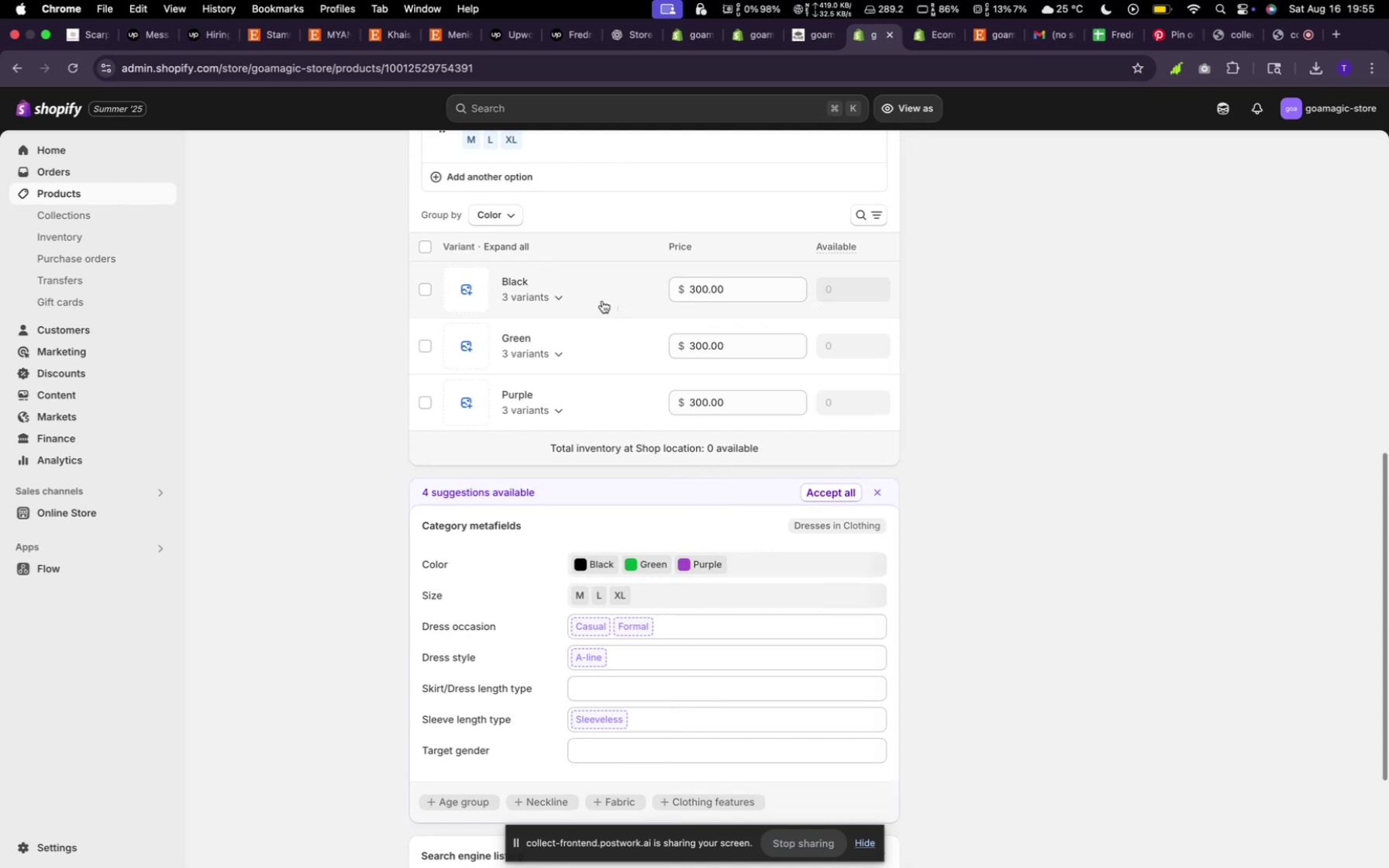 
left_click([564, 300])
 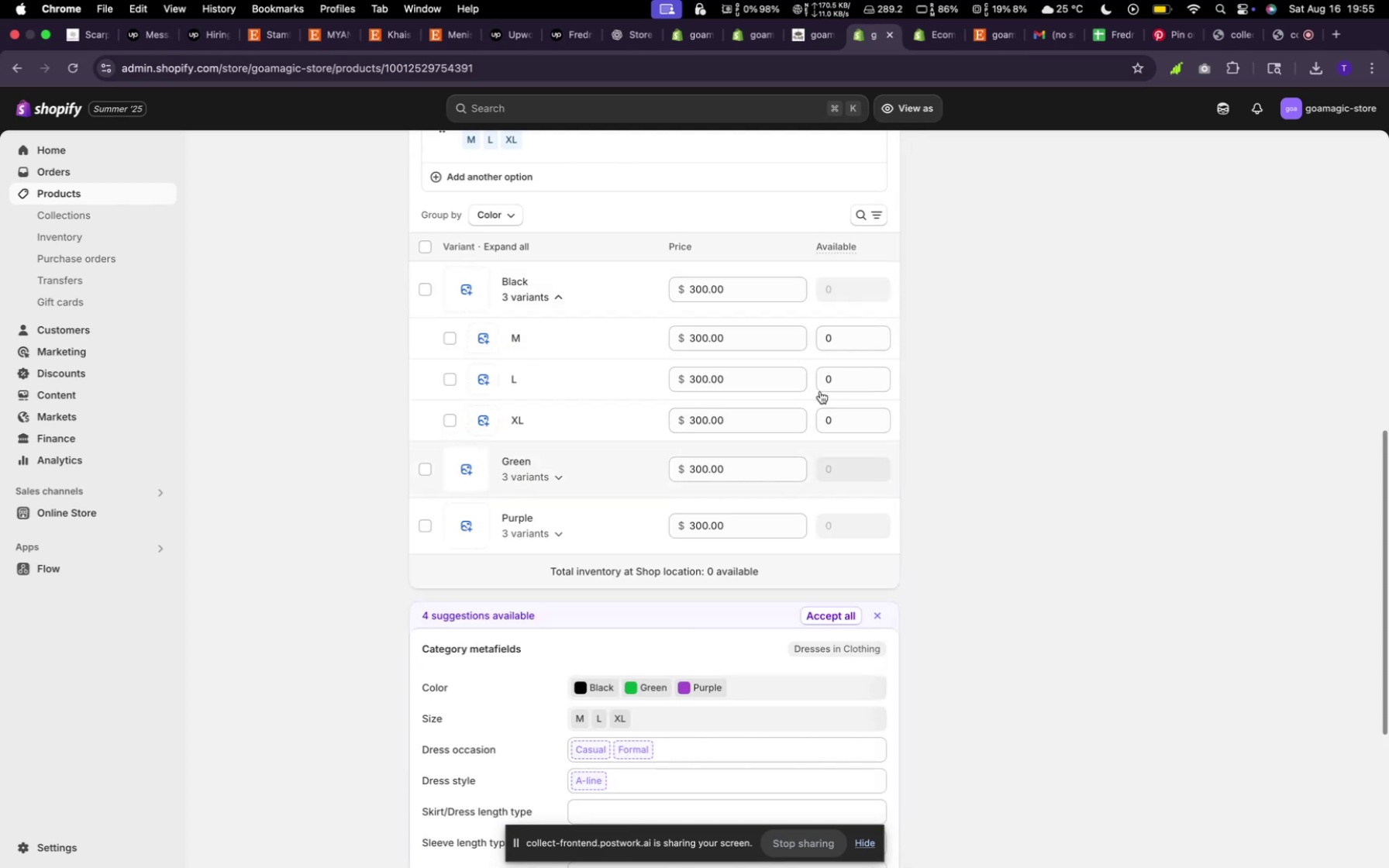 
left_click([855, 333])
 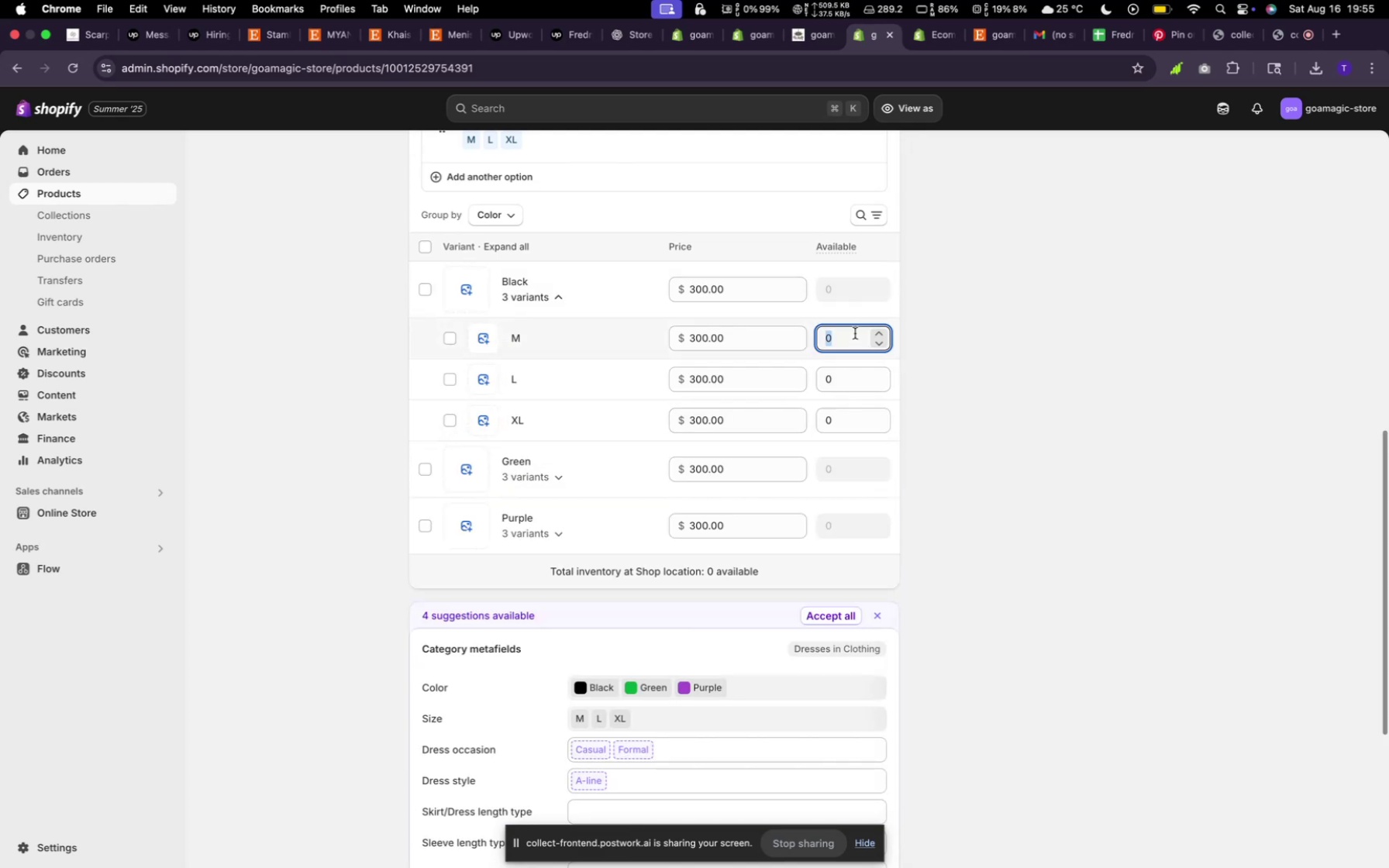 
type(111)
 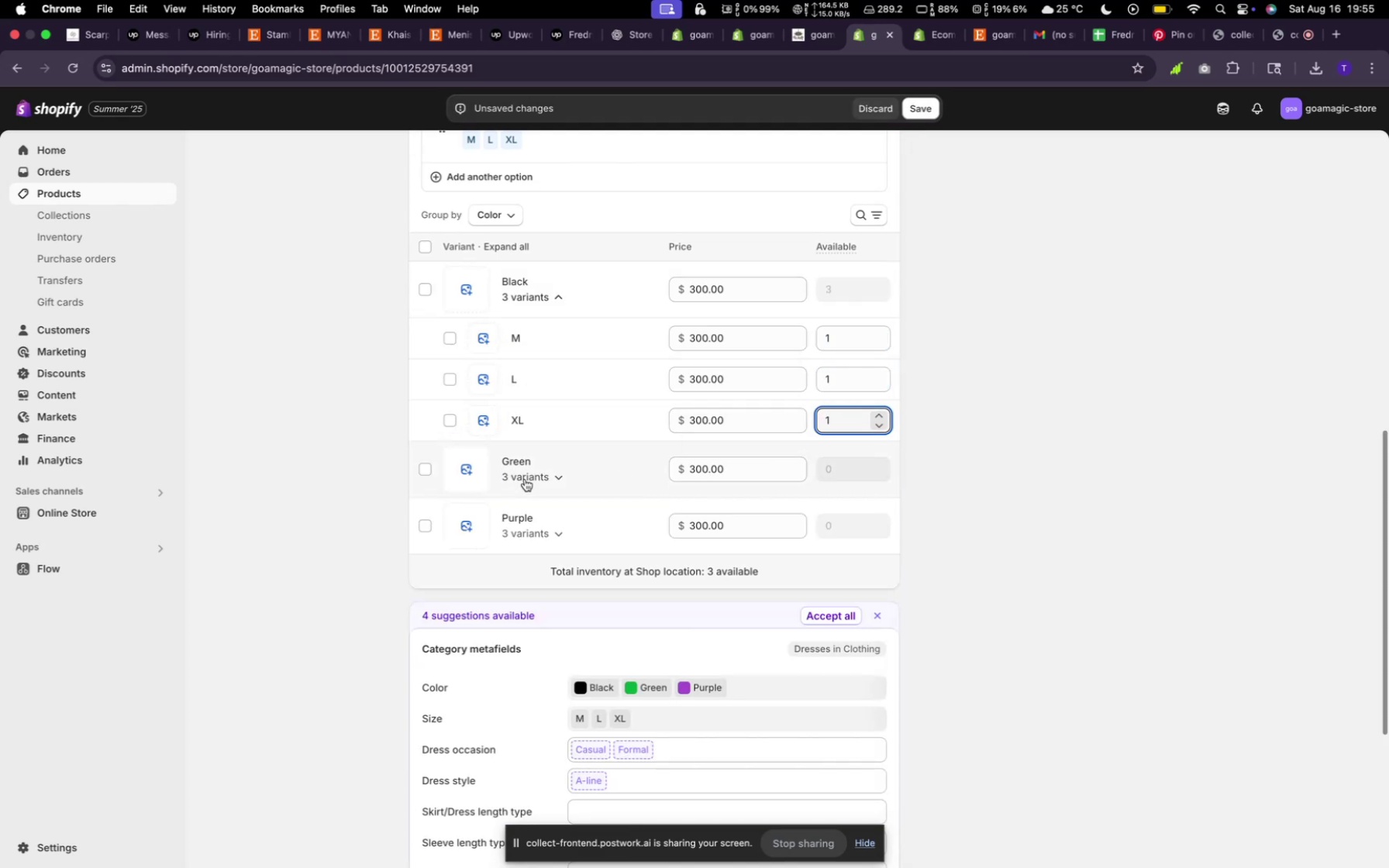 
left_click([536, 481])
 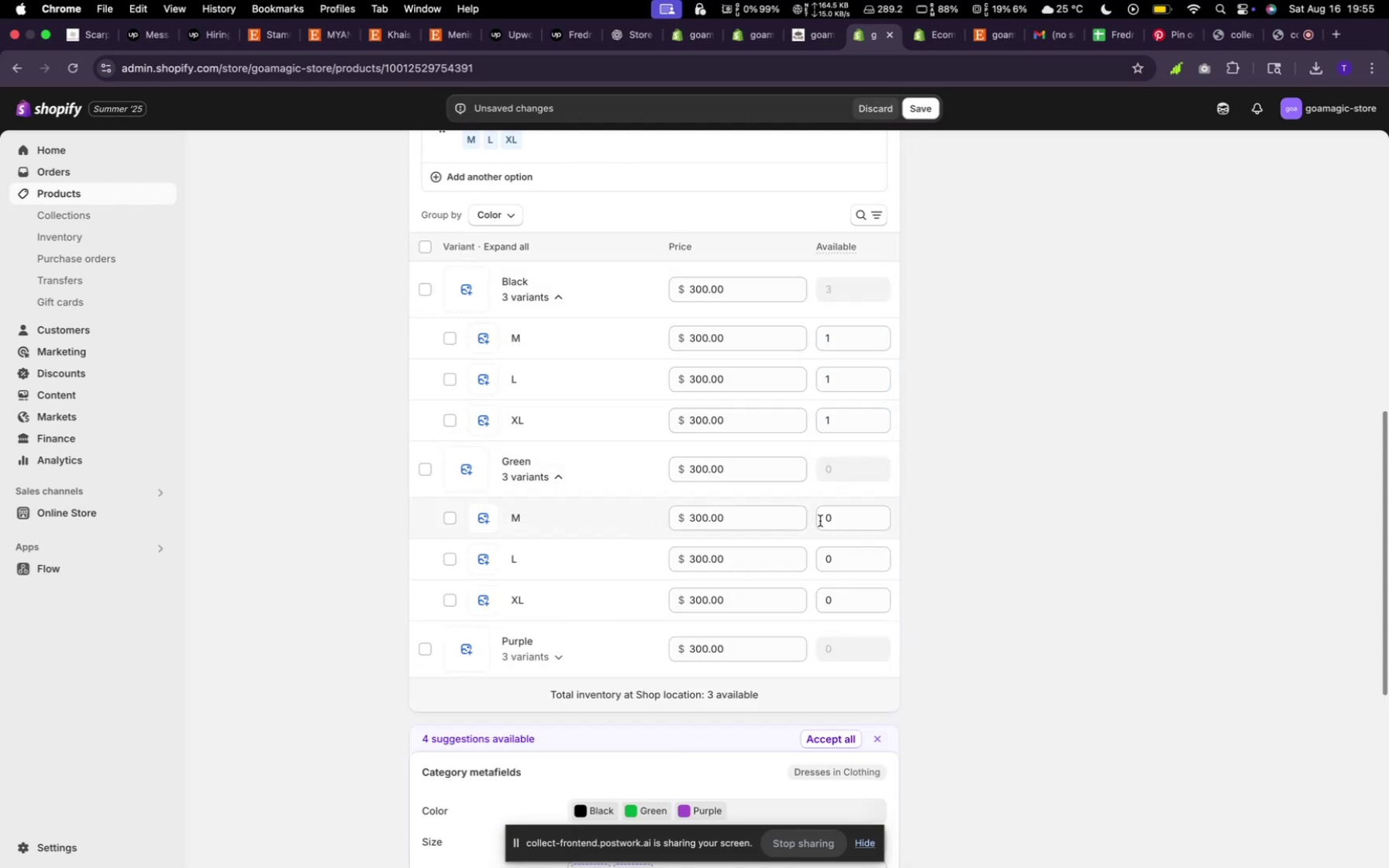 
key(1)
 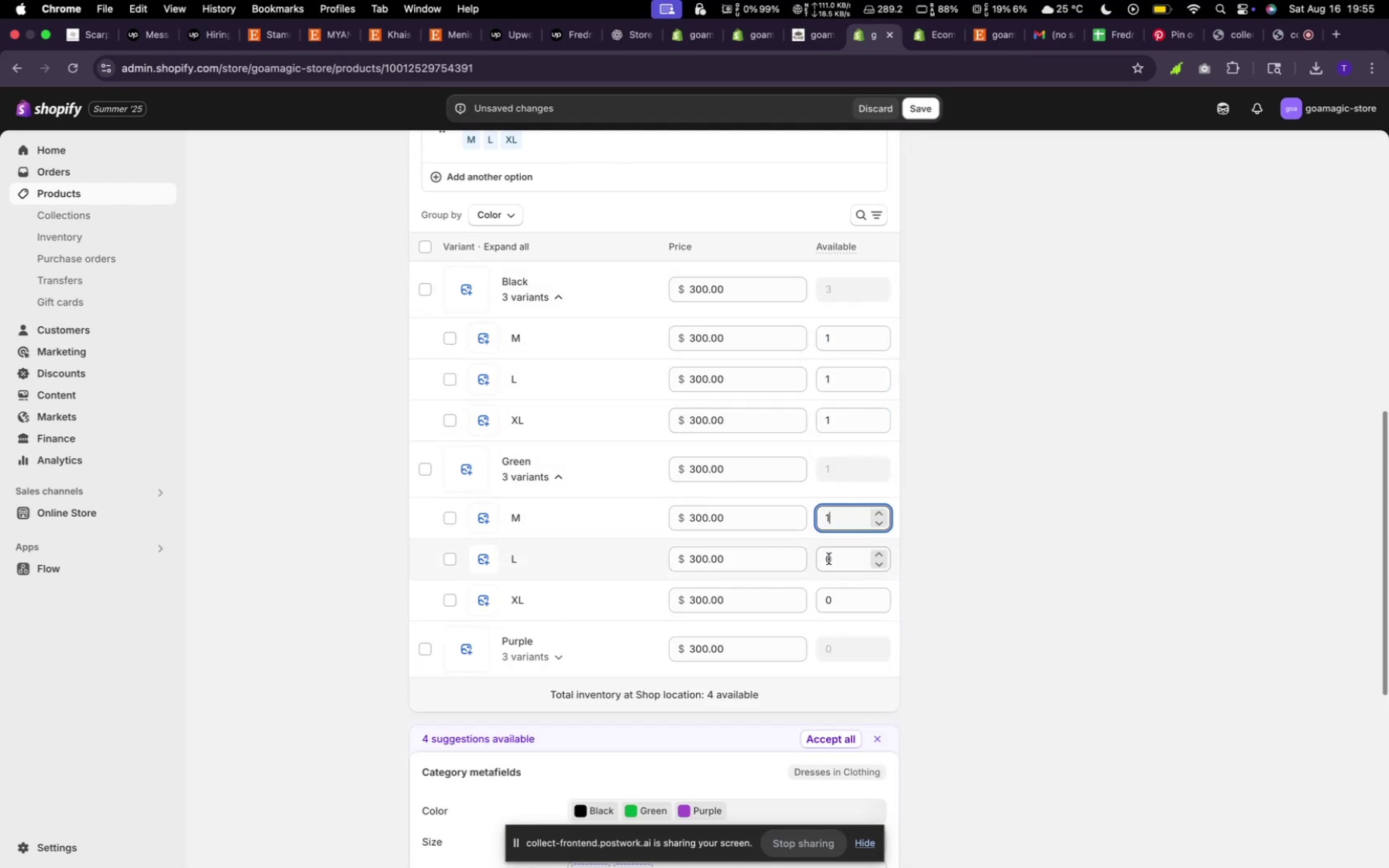 
left_click([829, 560])
 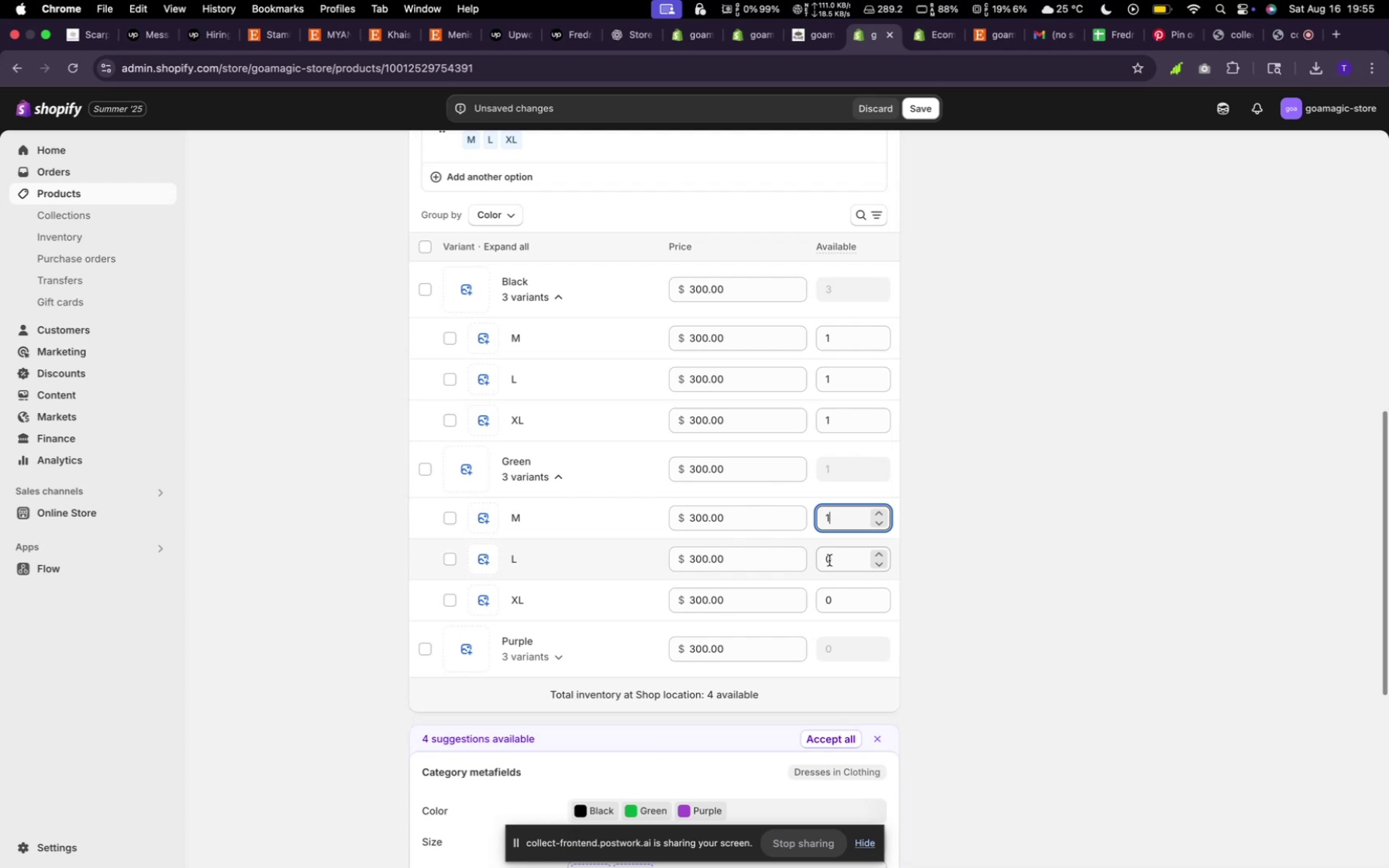 
type(11)
 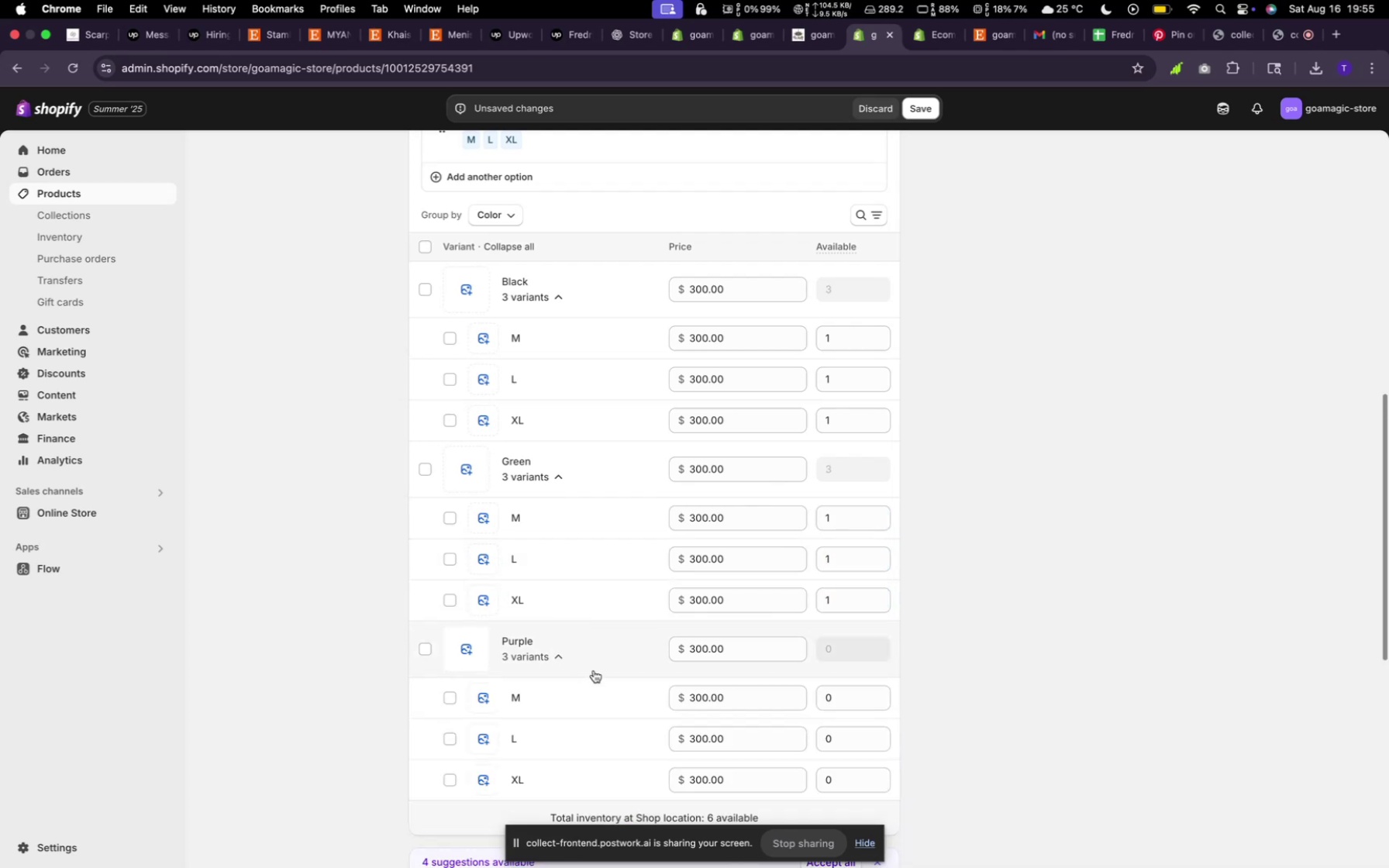 
left_click([848, 686])
 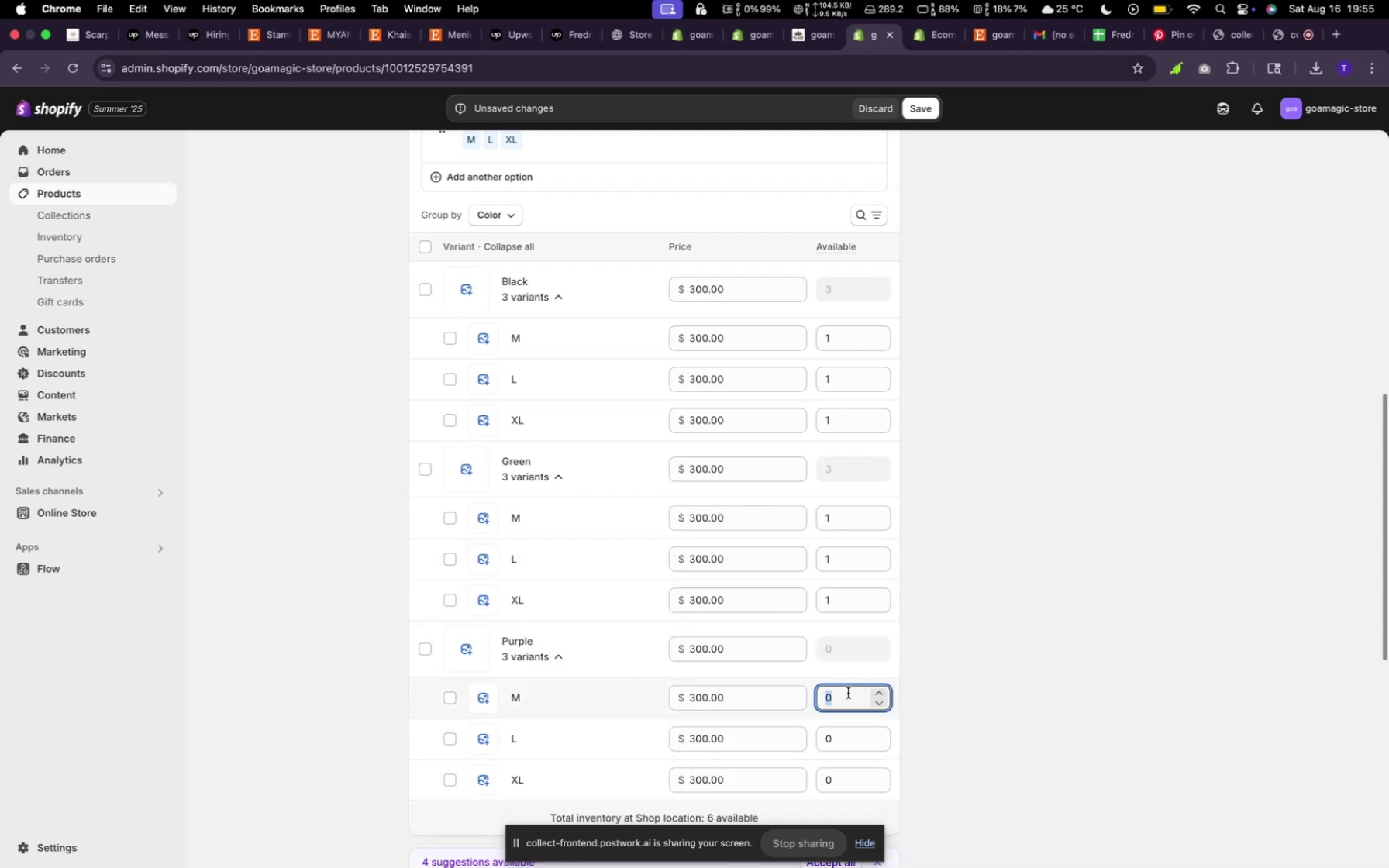 
type(11)
 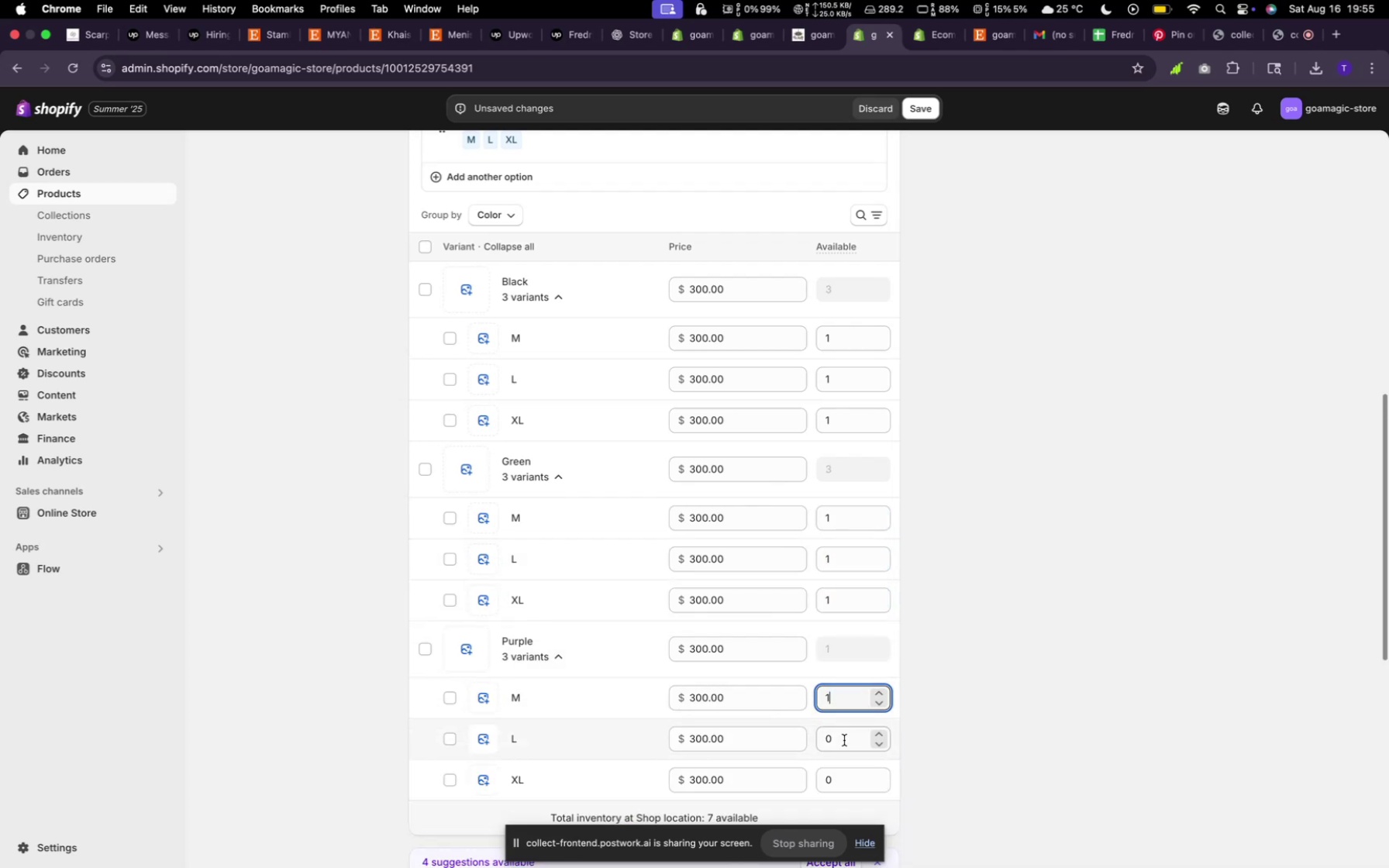 
left_click([844, 740])
 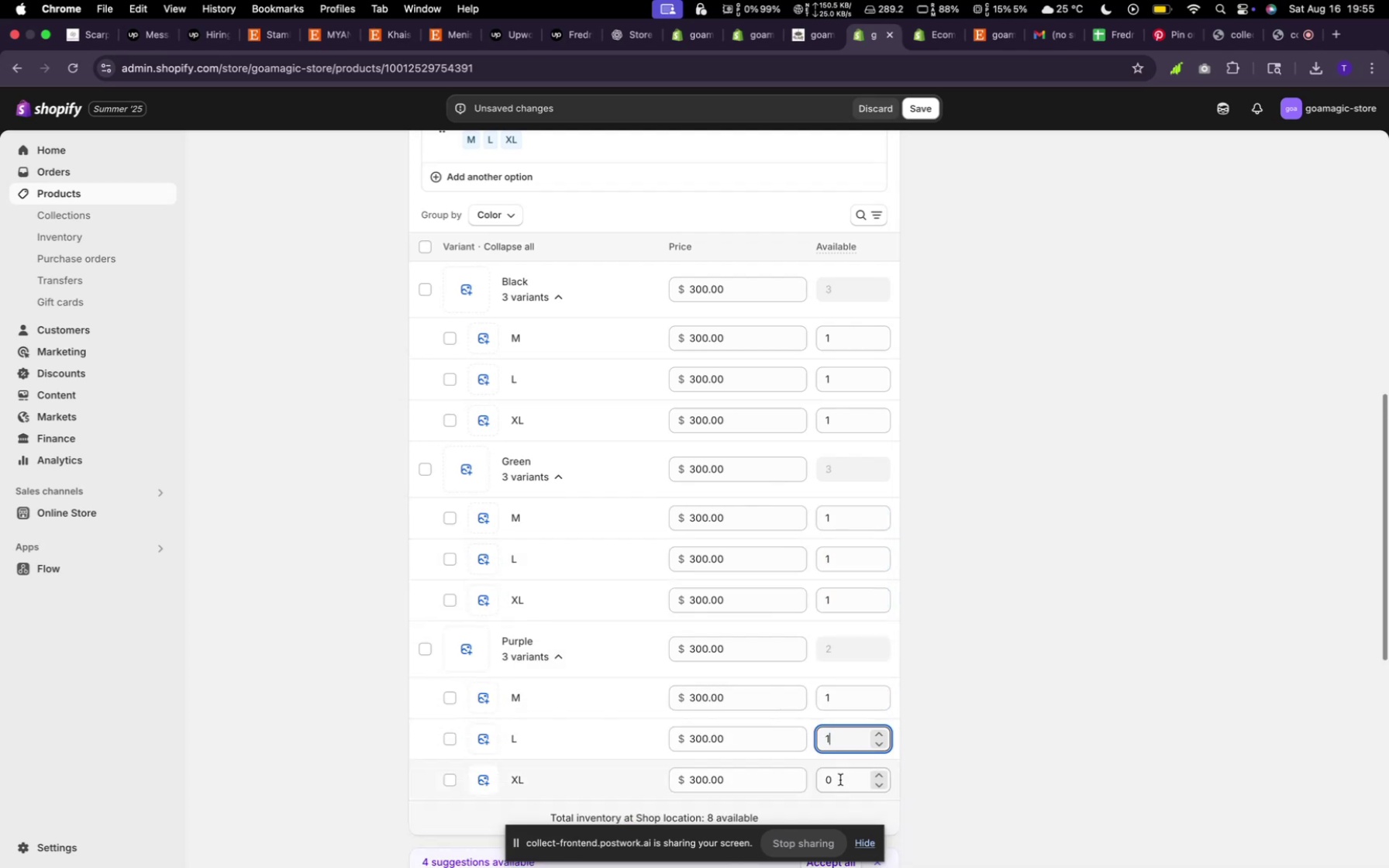 
key(1)
 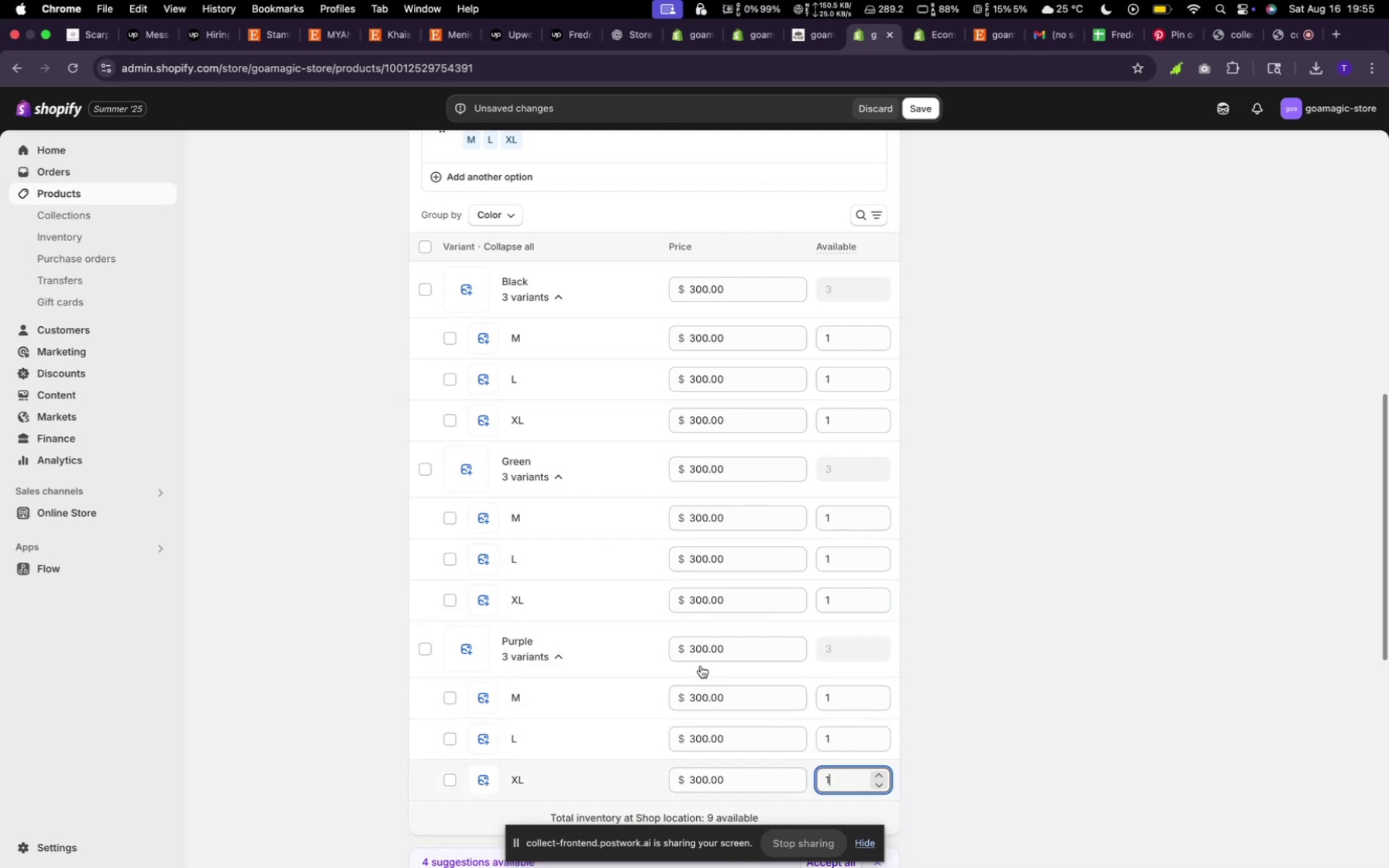 
scroll: coordinate [571, 560], scroll_direction: down, amount: 13.0
 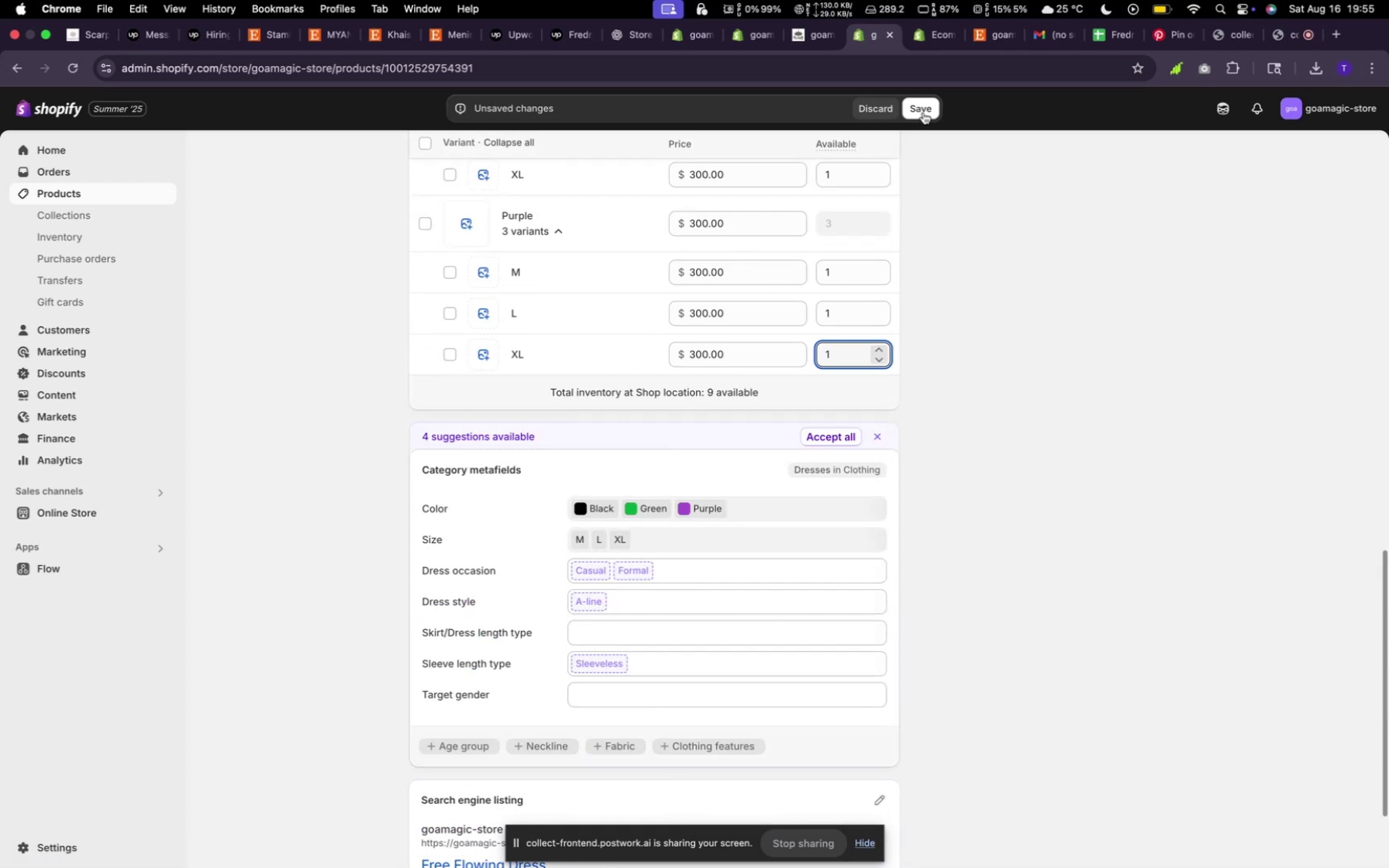 
left_click([929, 108])
 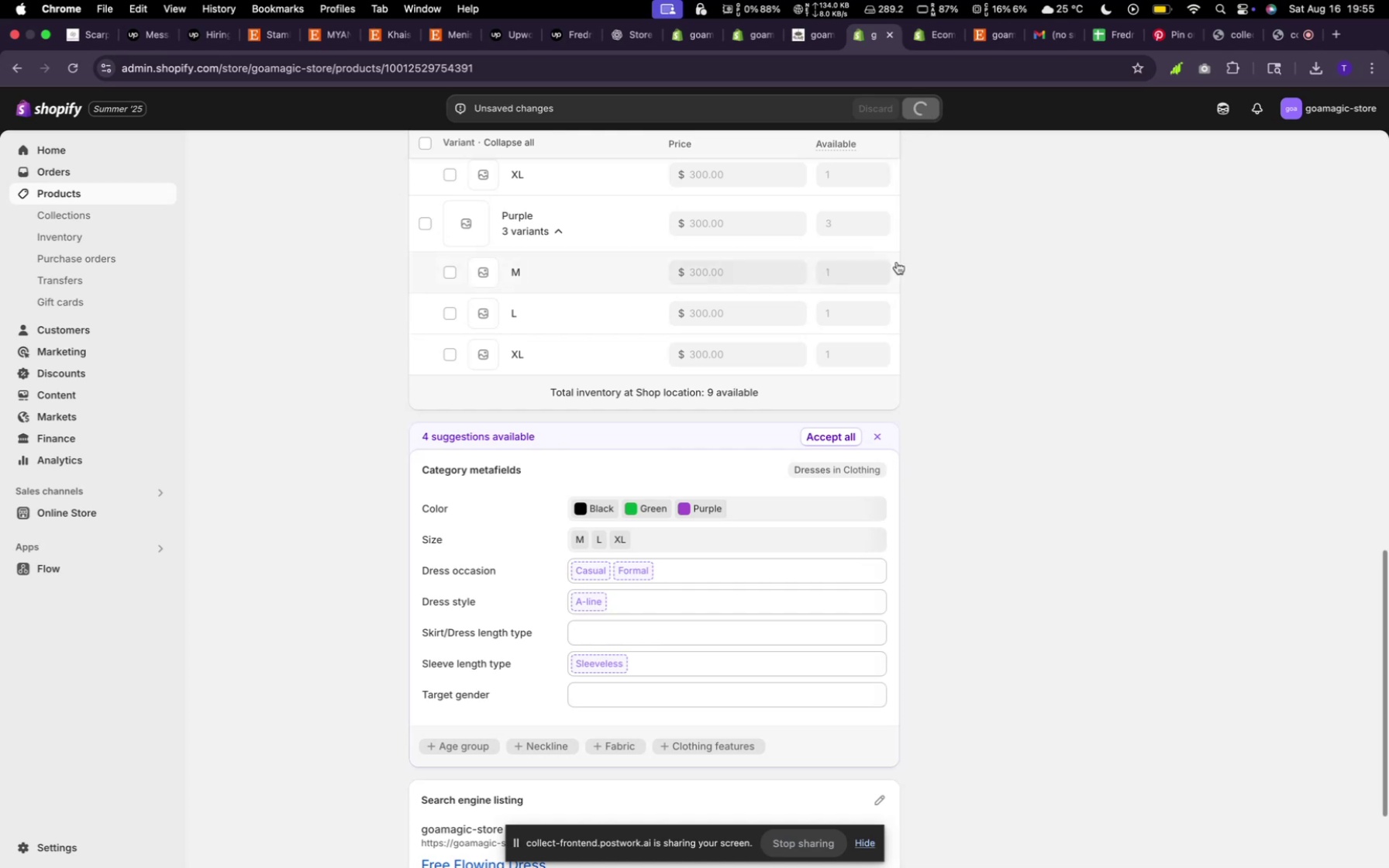 
scroll: coordinate [718, 516], scroll_direction: up, amount: 55.0
 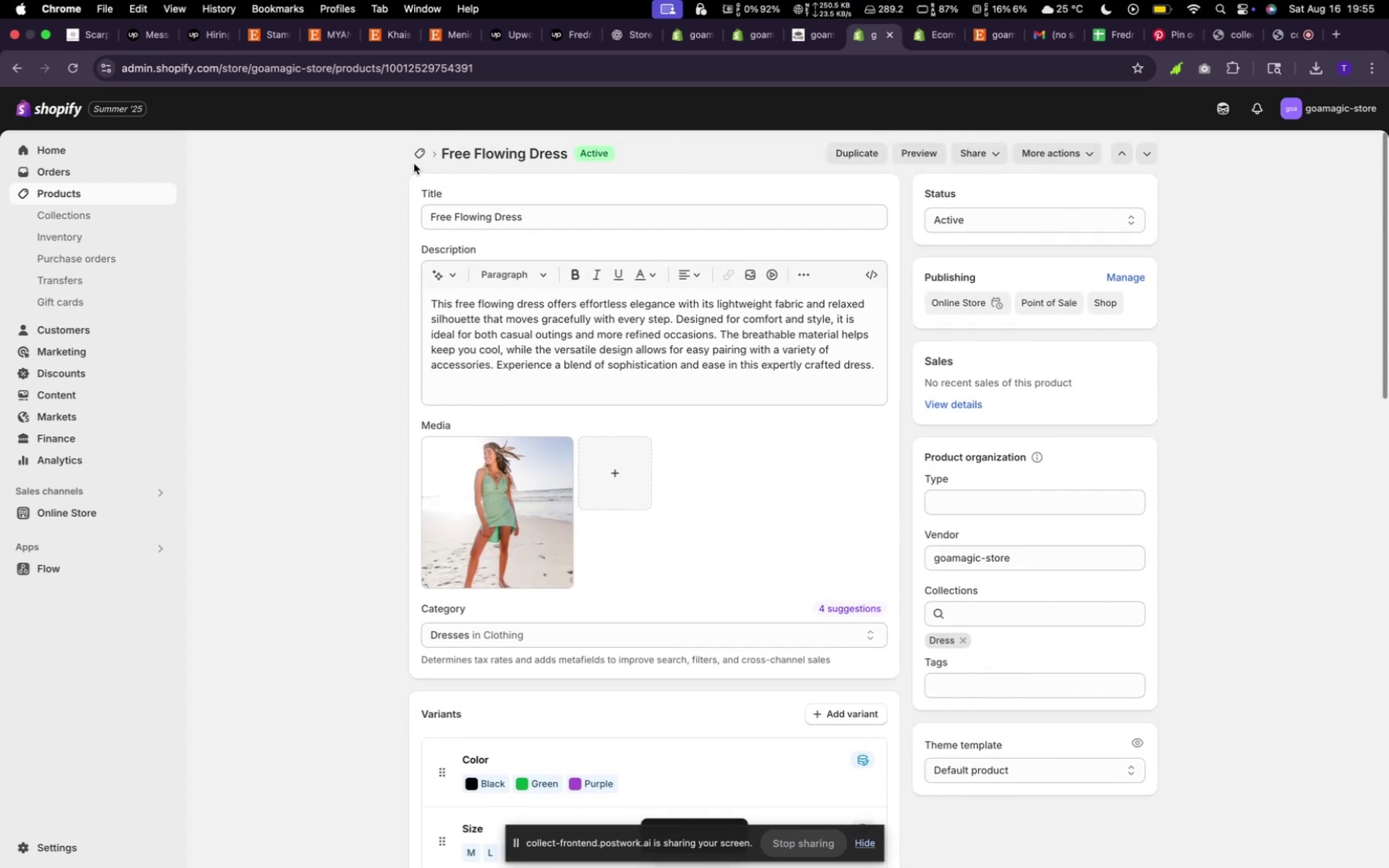 
left_click([421, 153])
 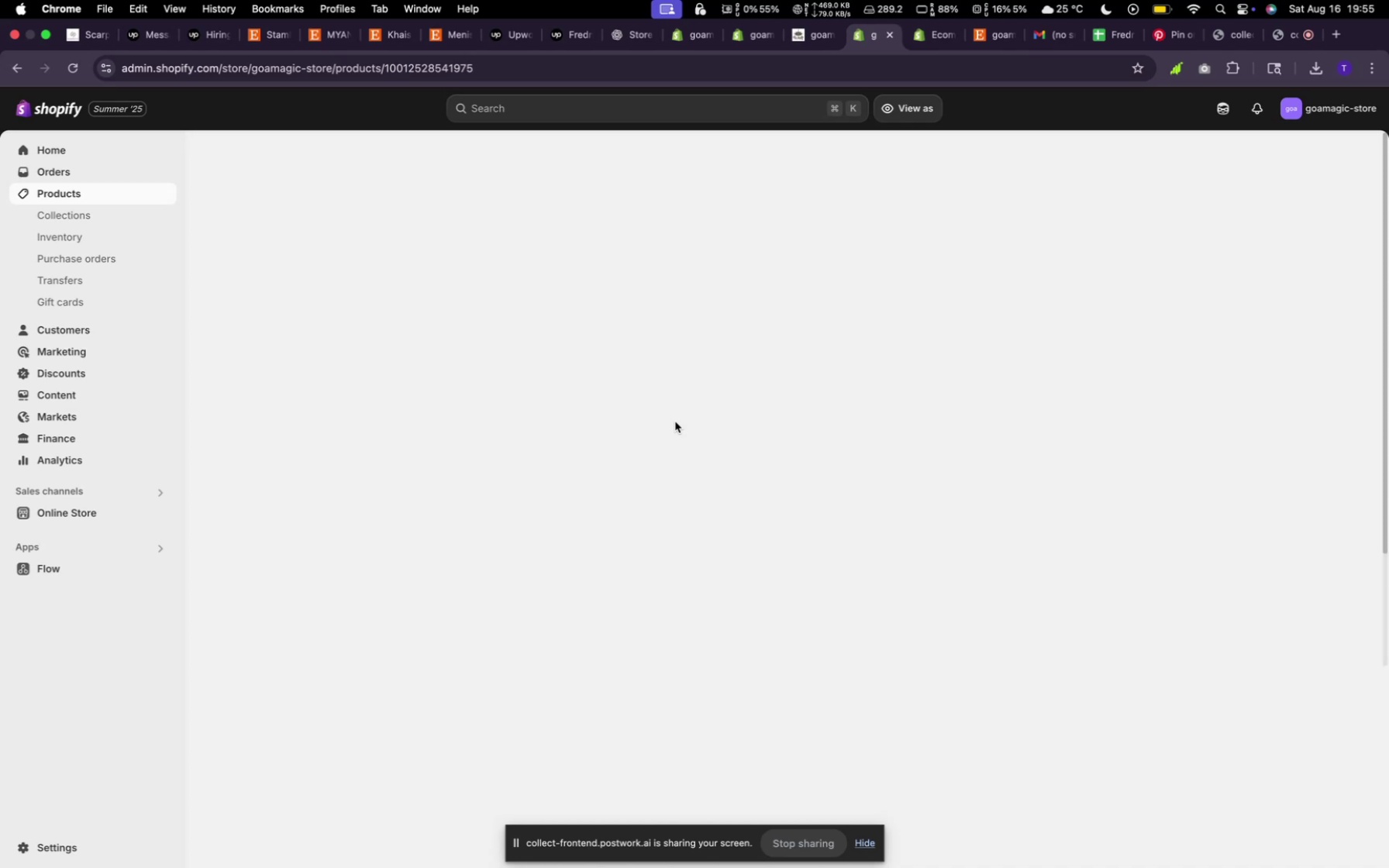 
wait(7.38)
 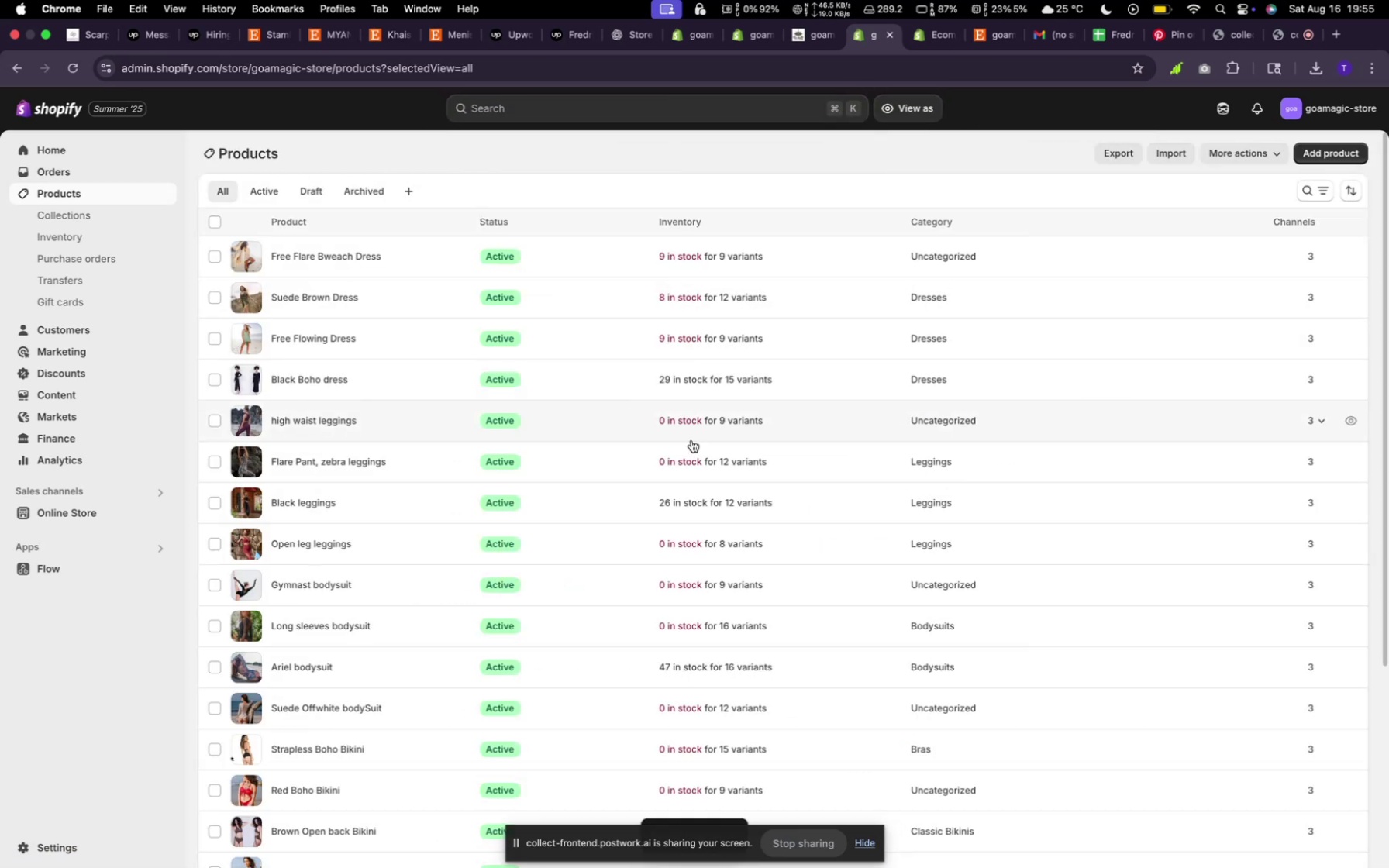 
scroll: coordinate [688, 521], scroll_direction: down, amount: 14.0
 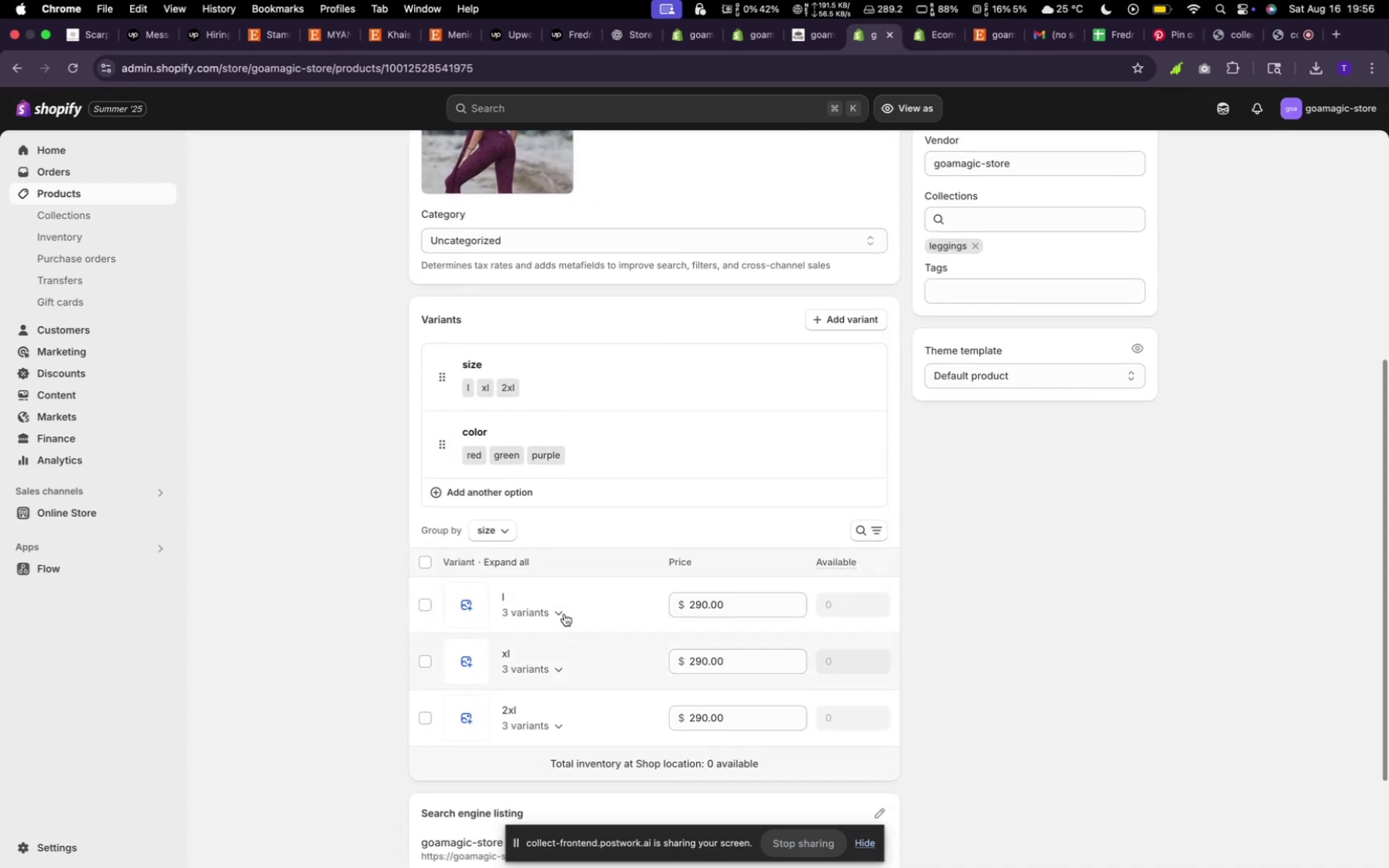 
left_click([559, 608])
 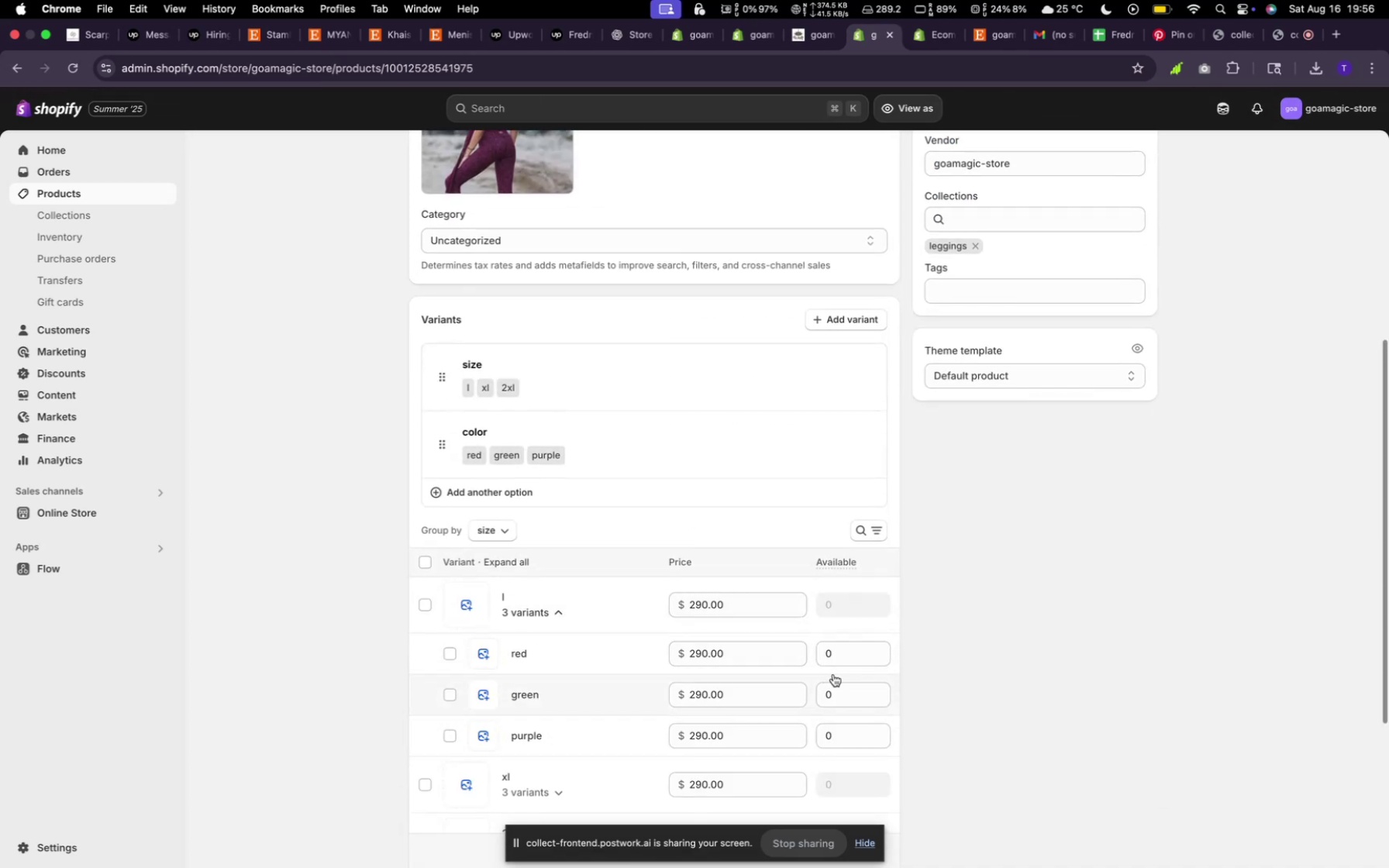 
left_click([835, 660])
 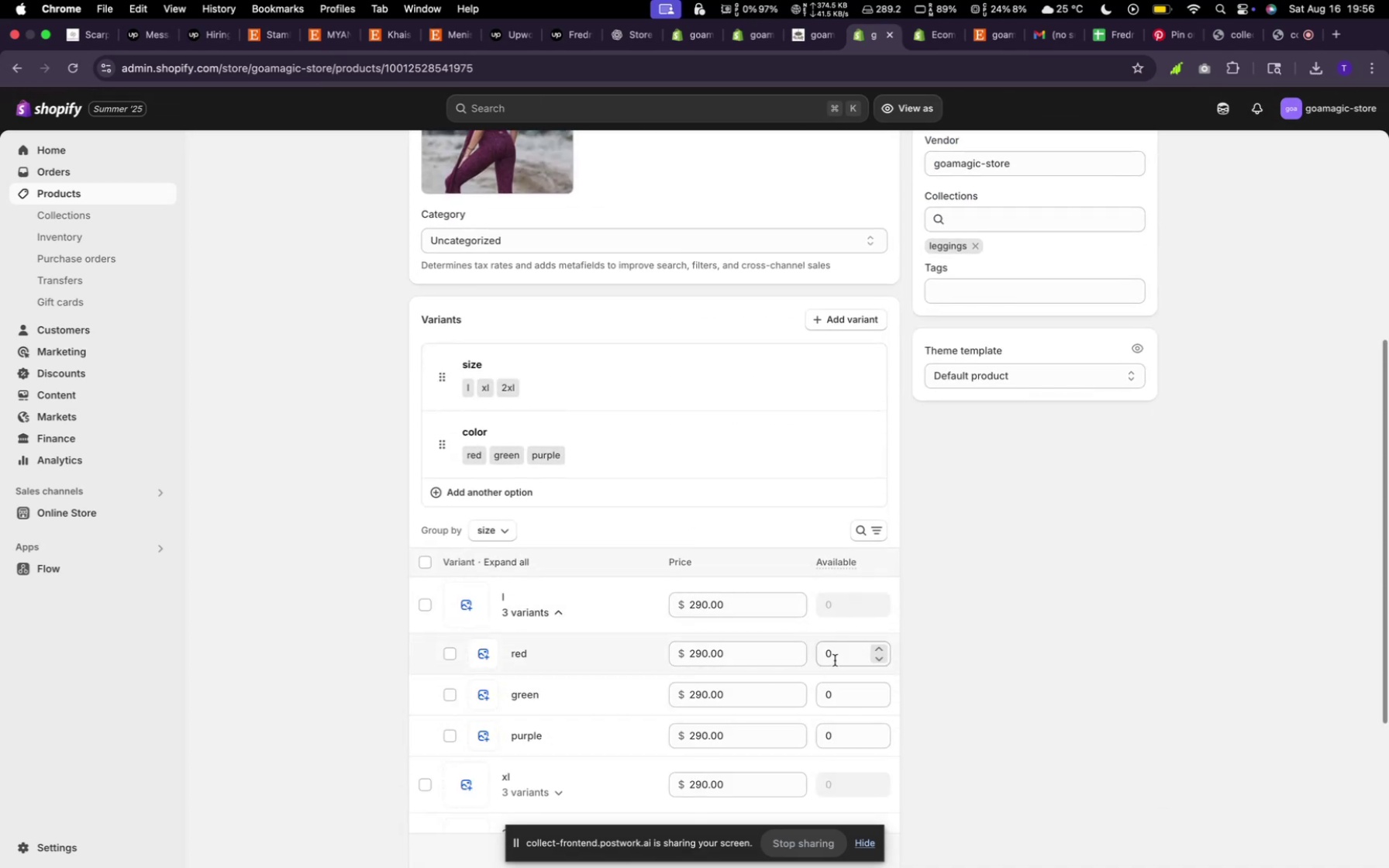 
key(1)
 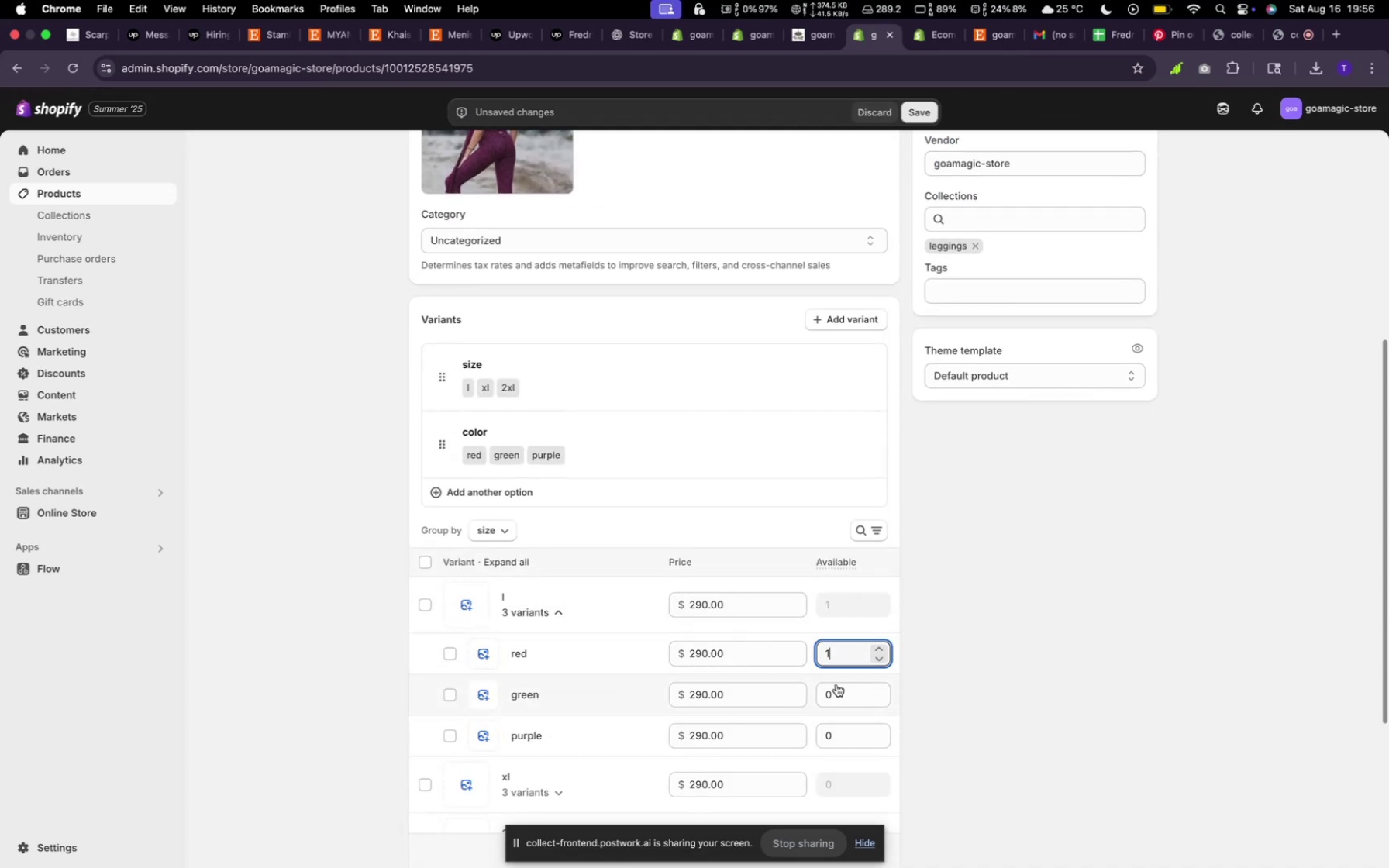 
left_click([837, 685])
 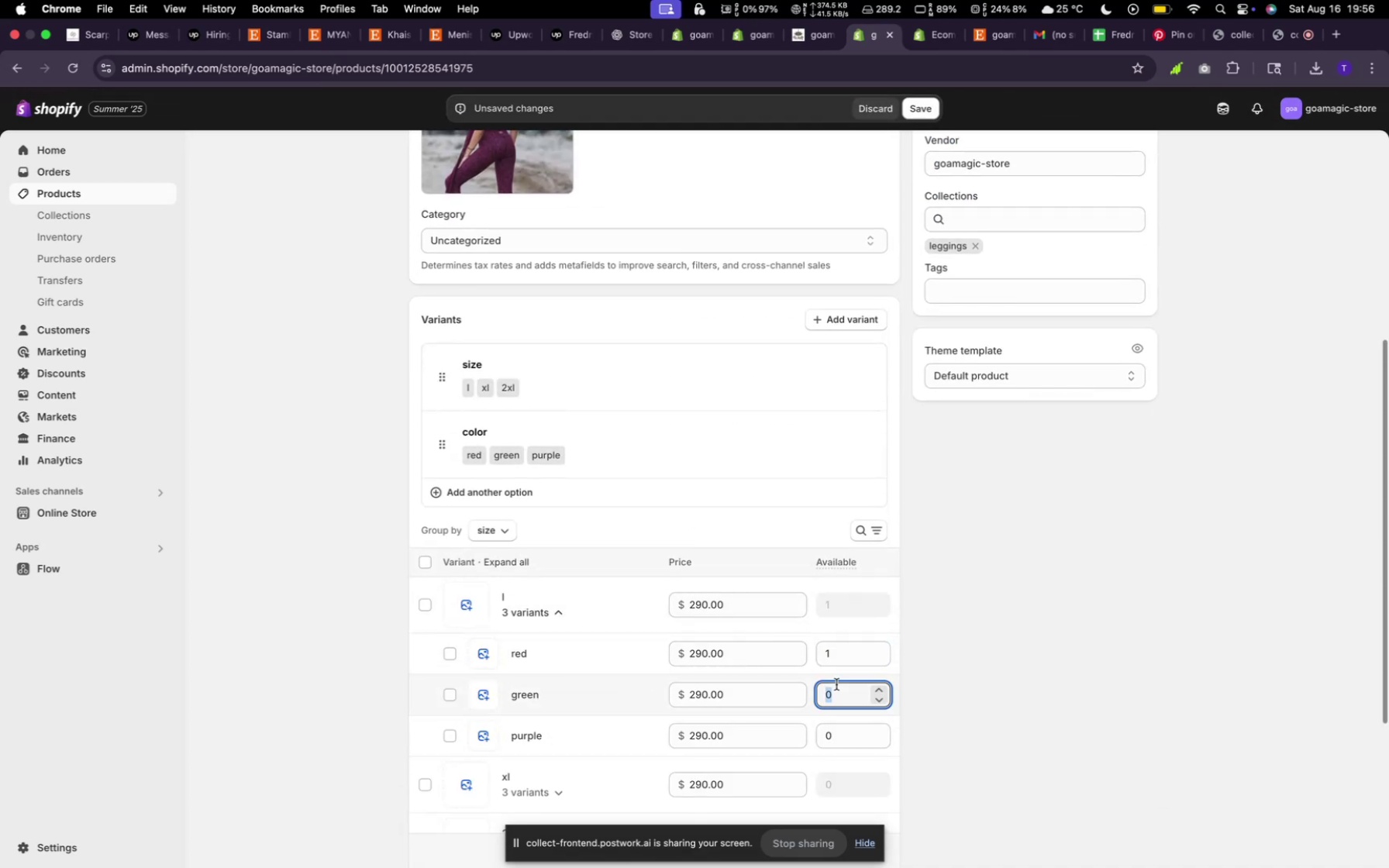 
key(1)
 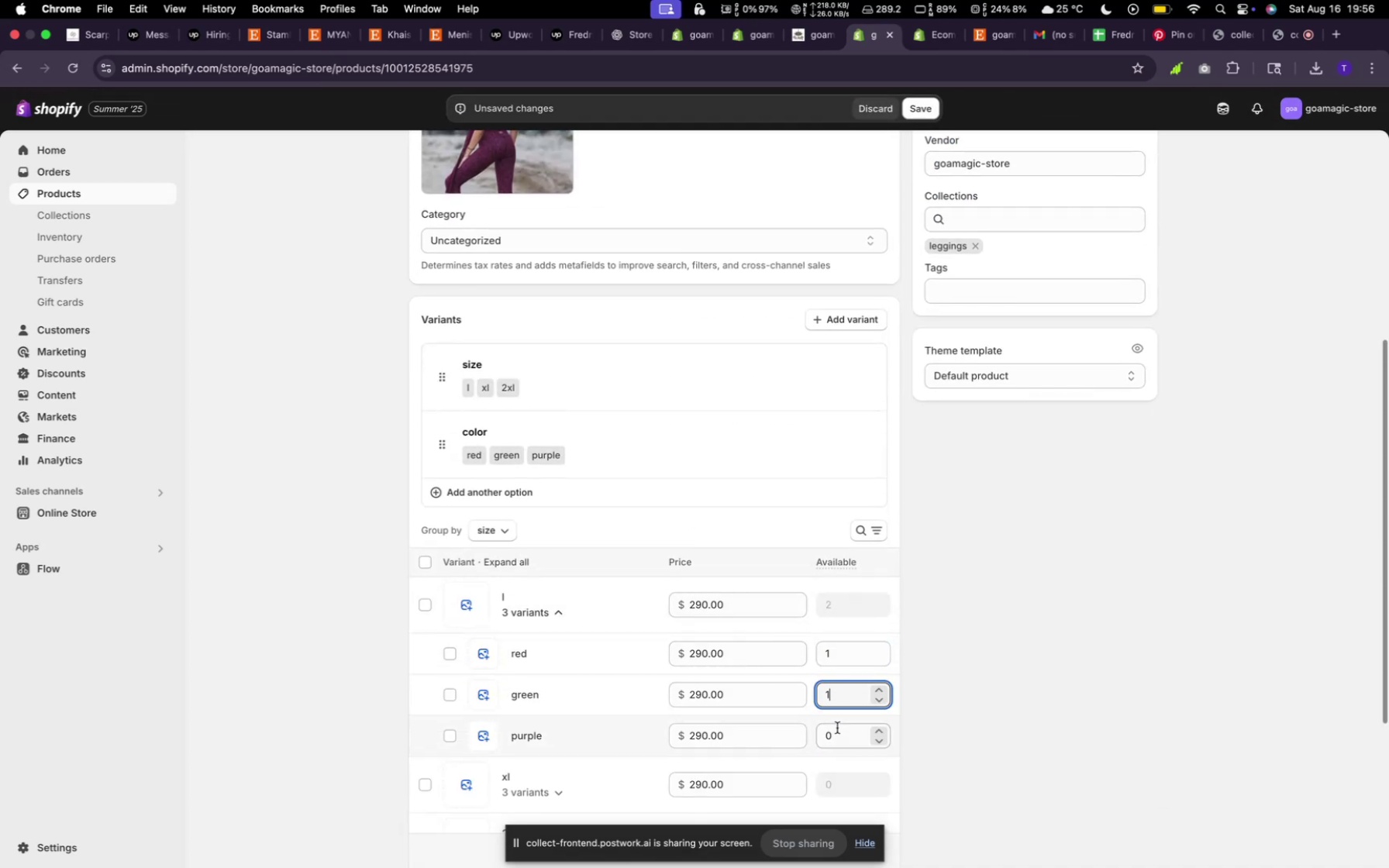 
left_click([837, 728])
 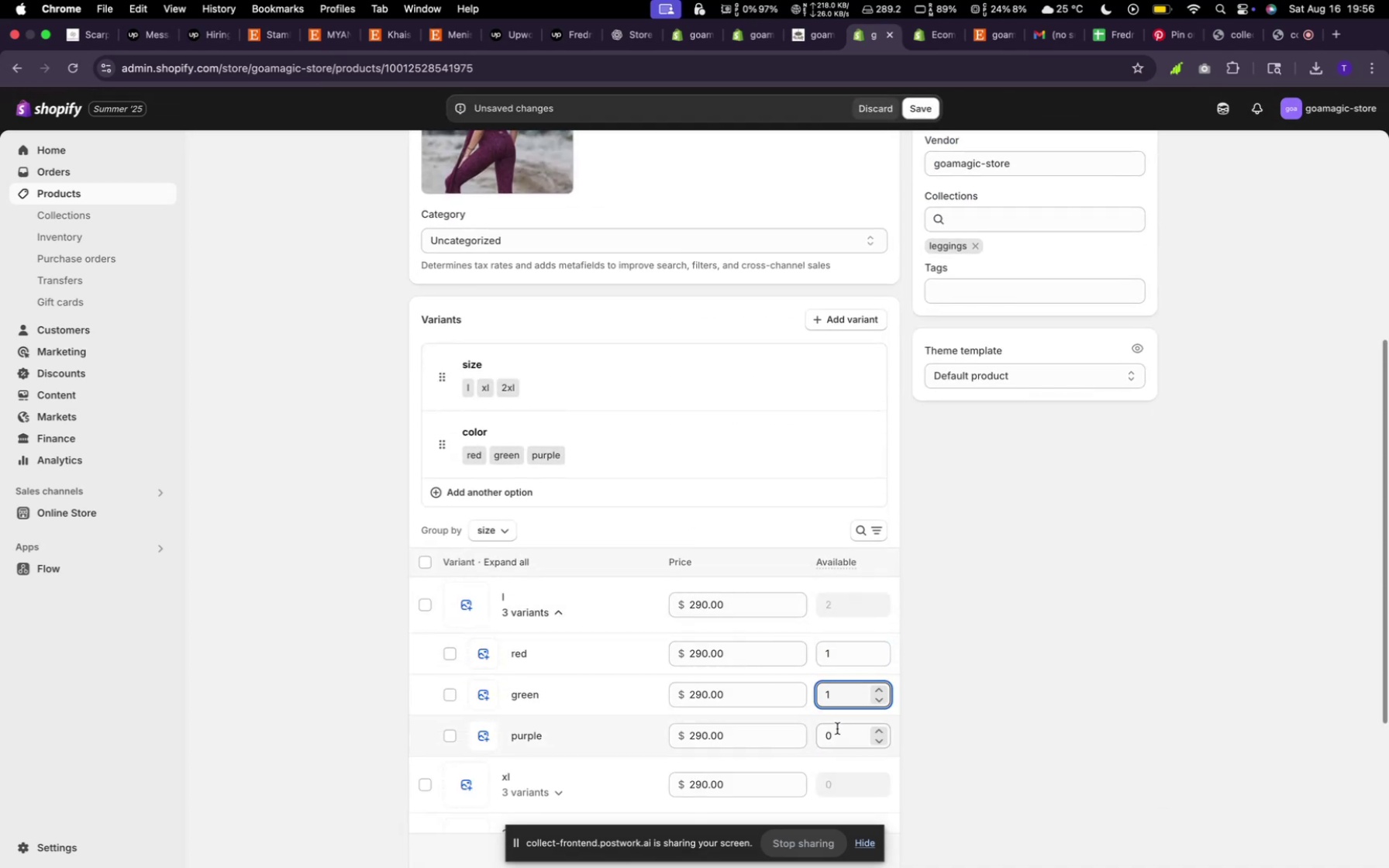 
key(1)
 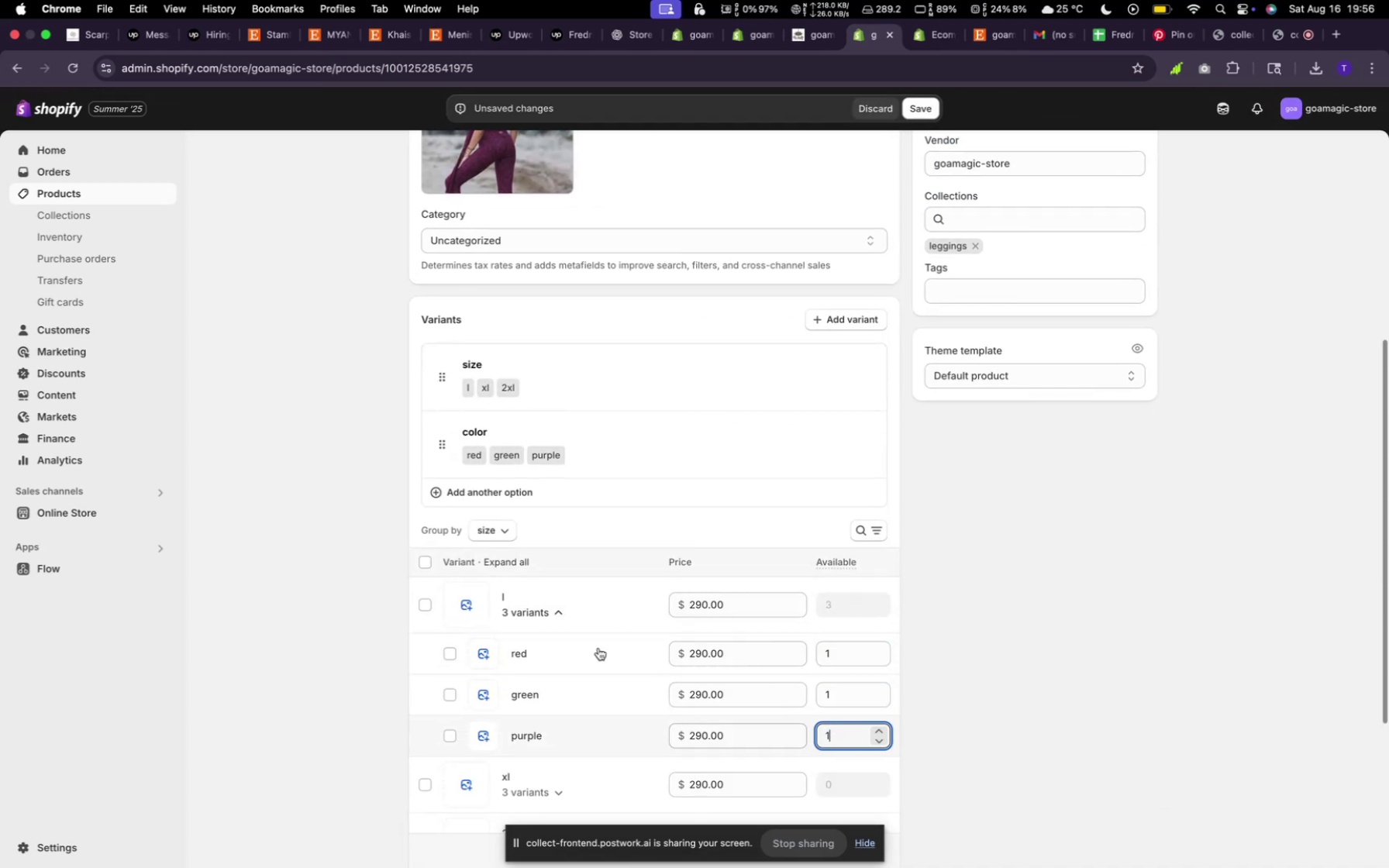 
scroll: coordinate [583, 634], scroll_direction: down, amount: 18.0
 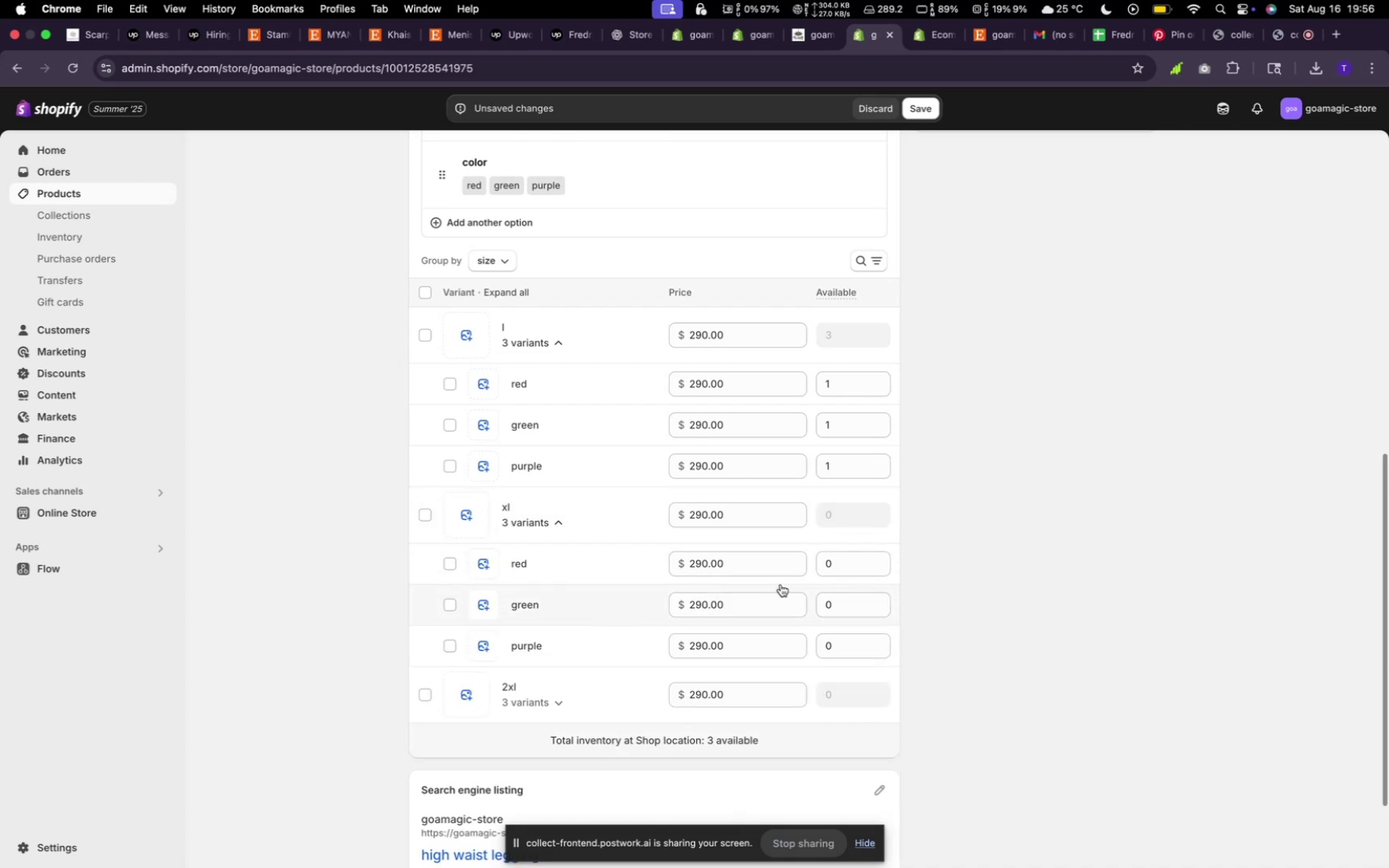 
key(1)
 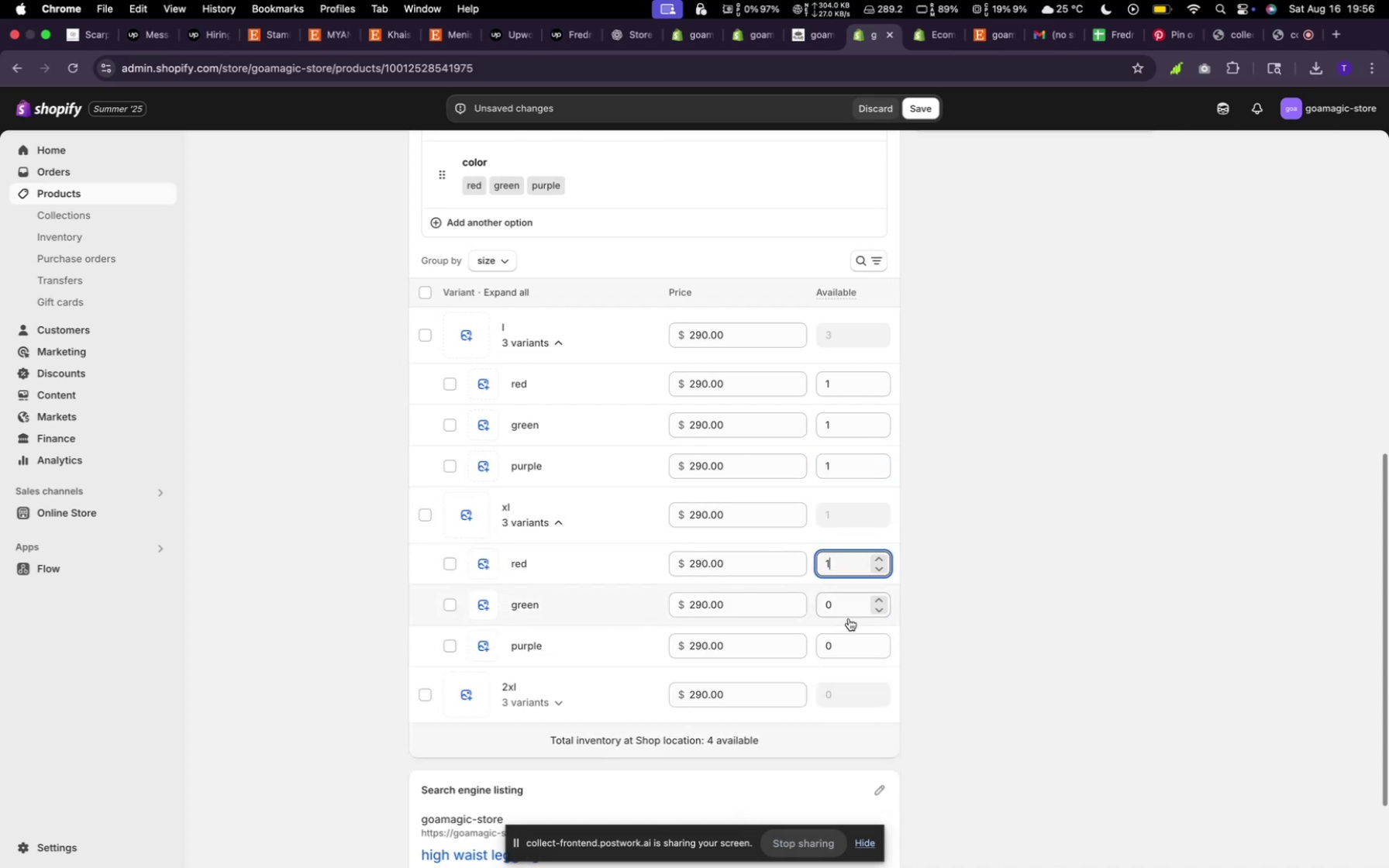 
left_click([849, 618])
 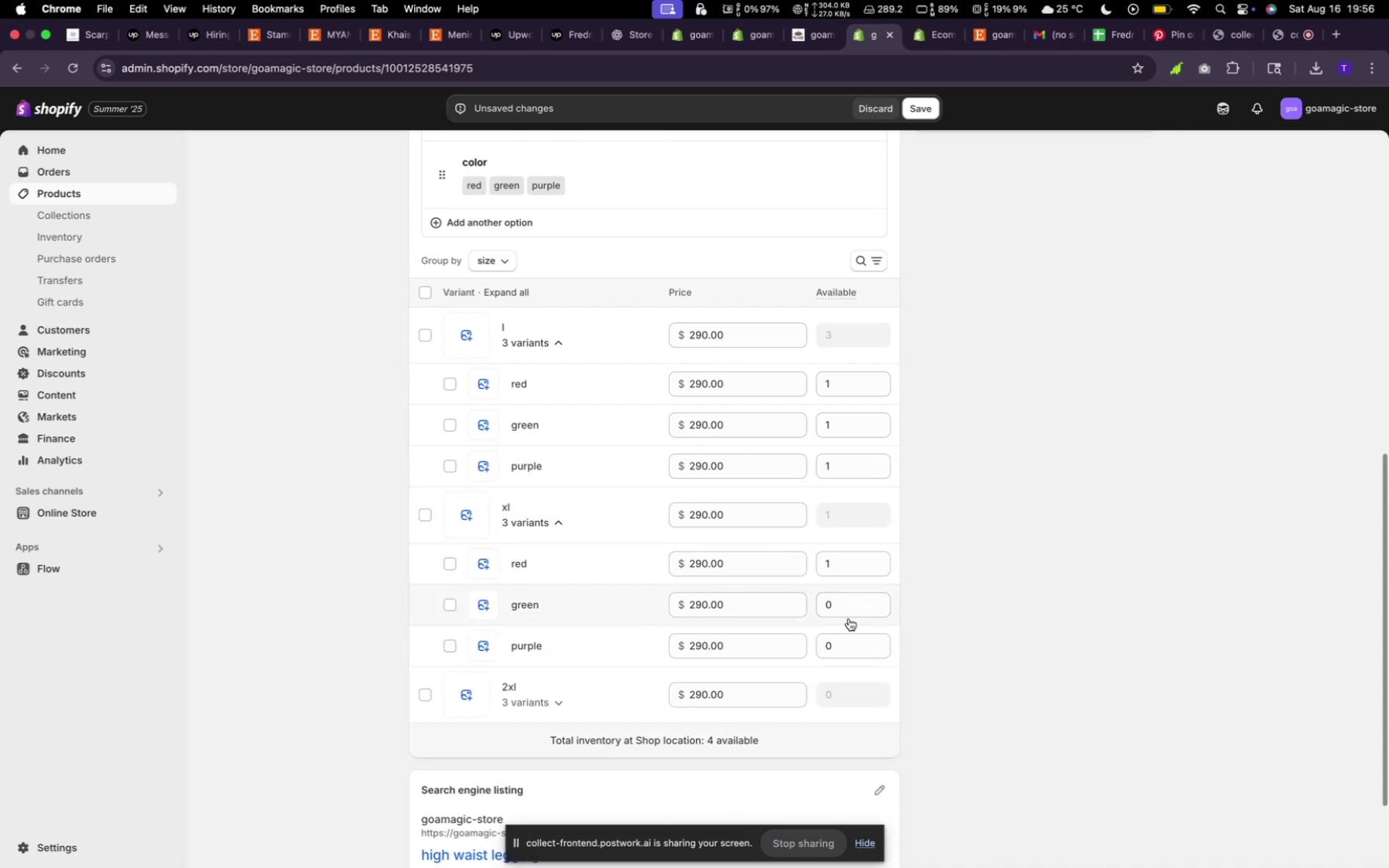 
key(1)
 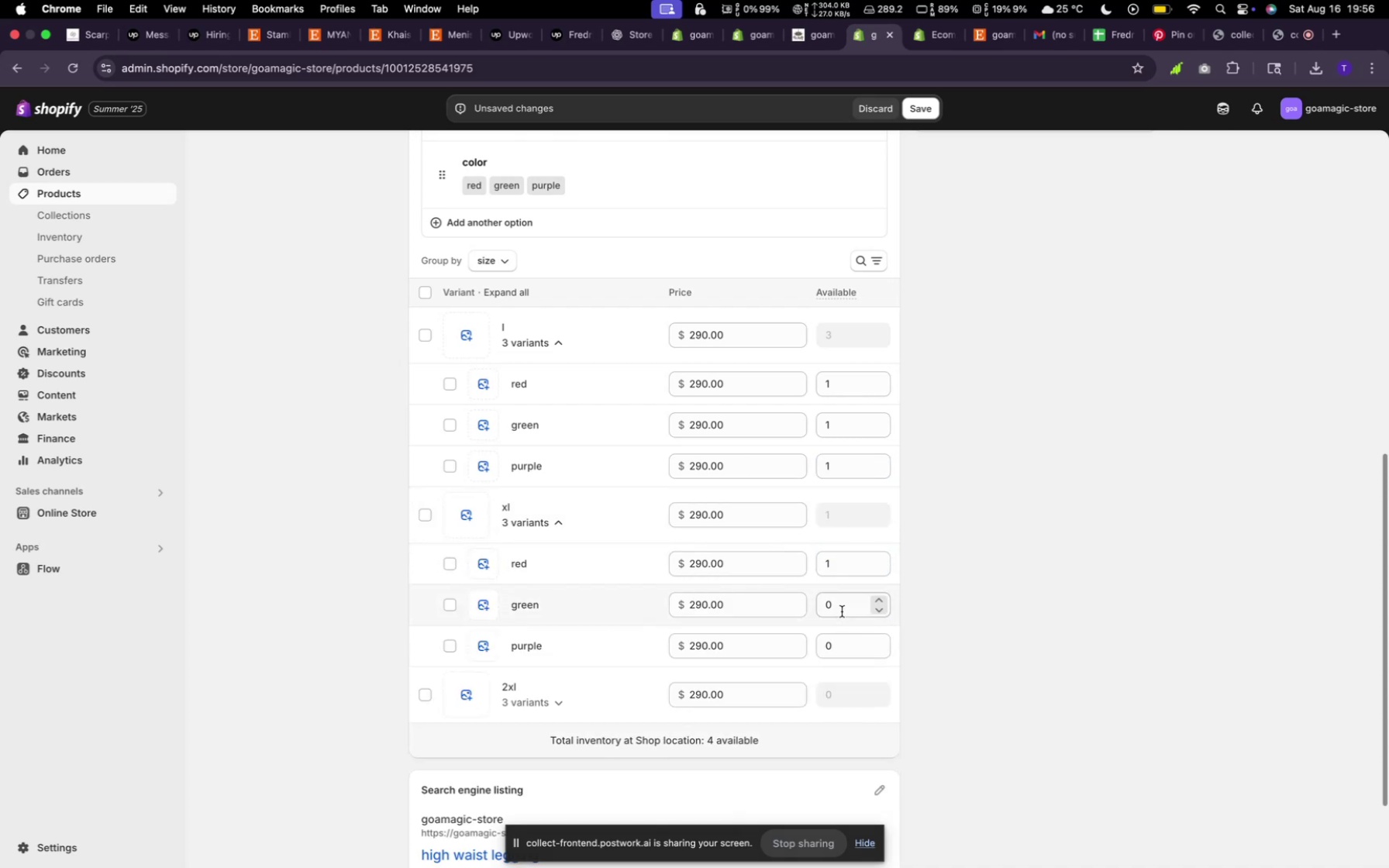 
left_click([842, 611])
 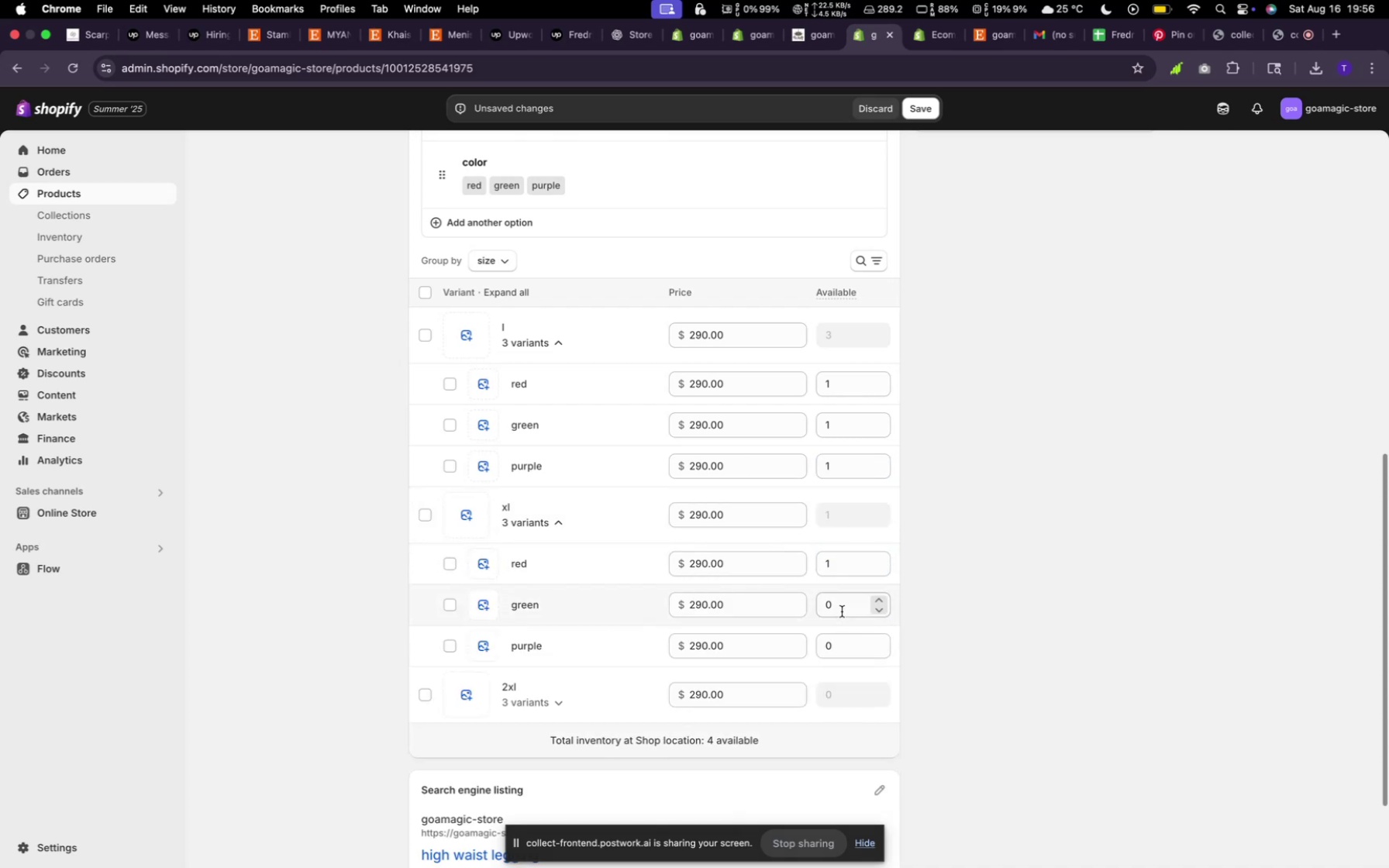 
key(1)
 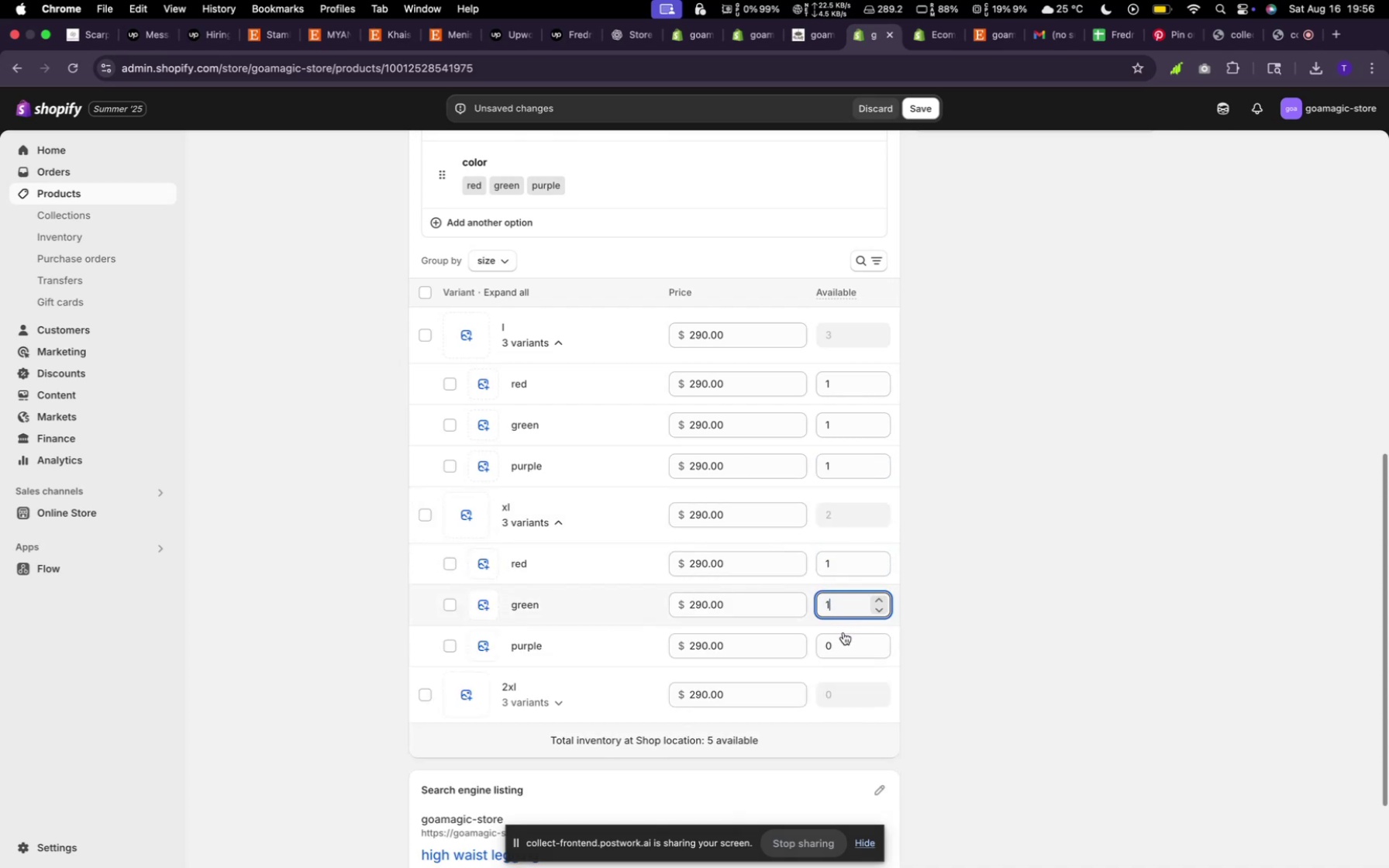 
left_click([843, 633])
 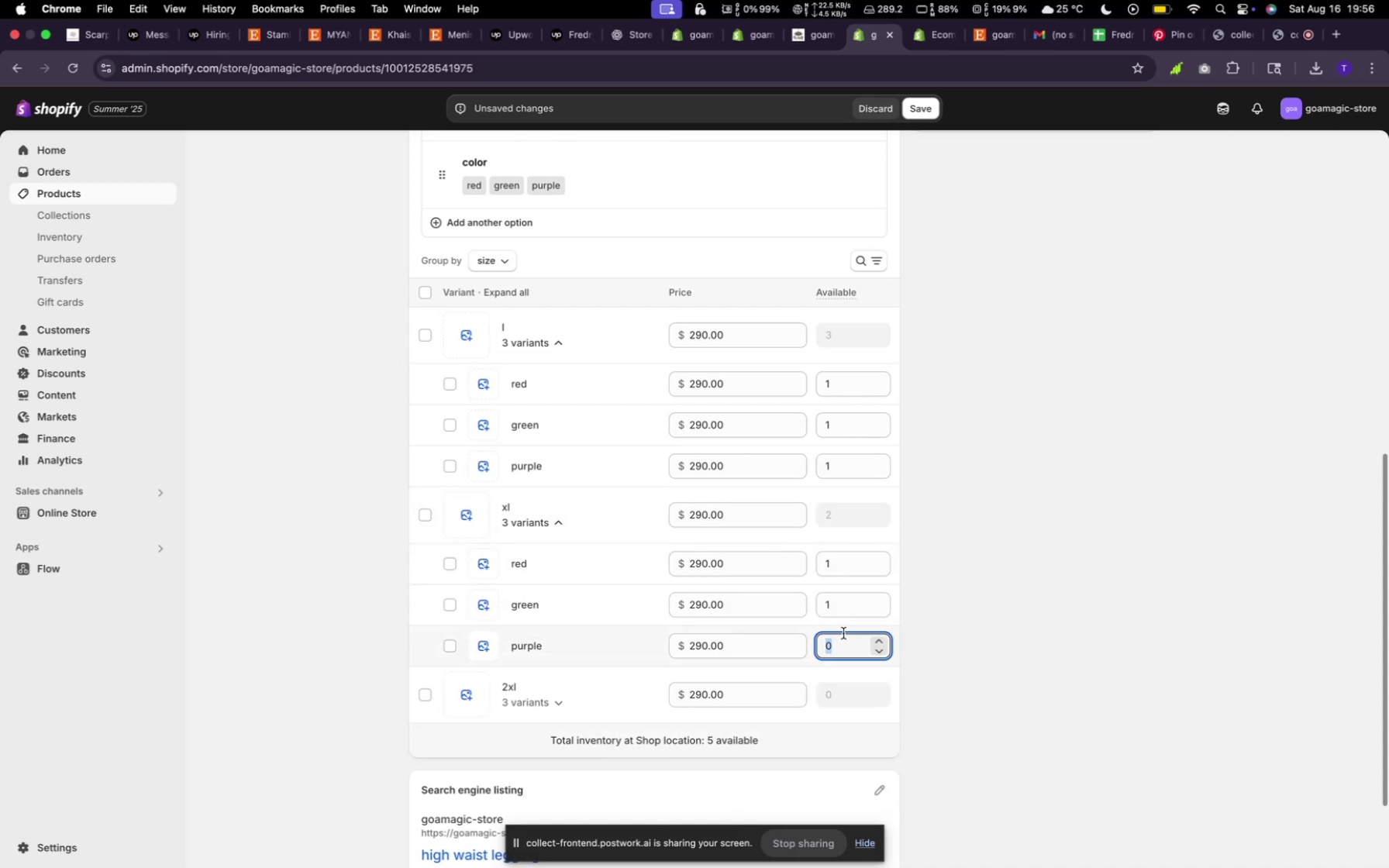 
key(1)
 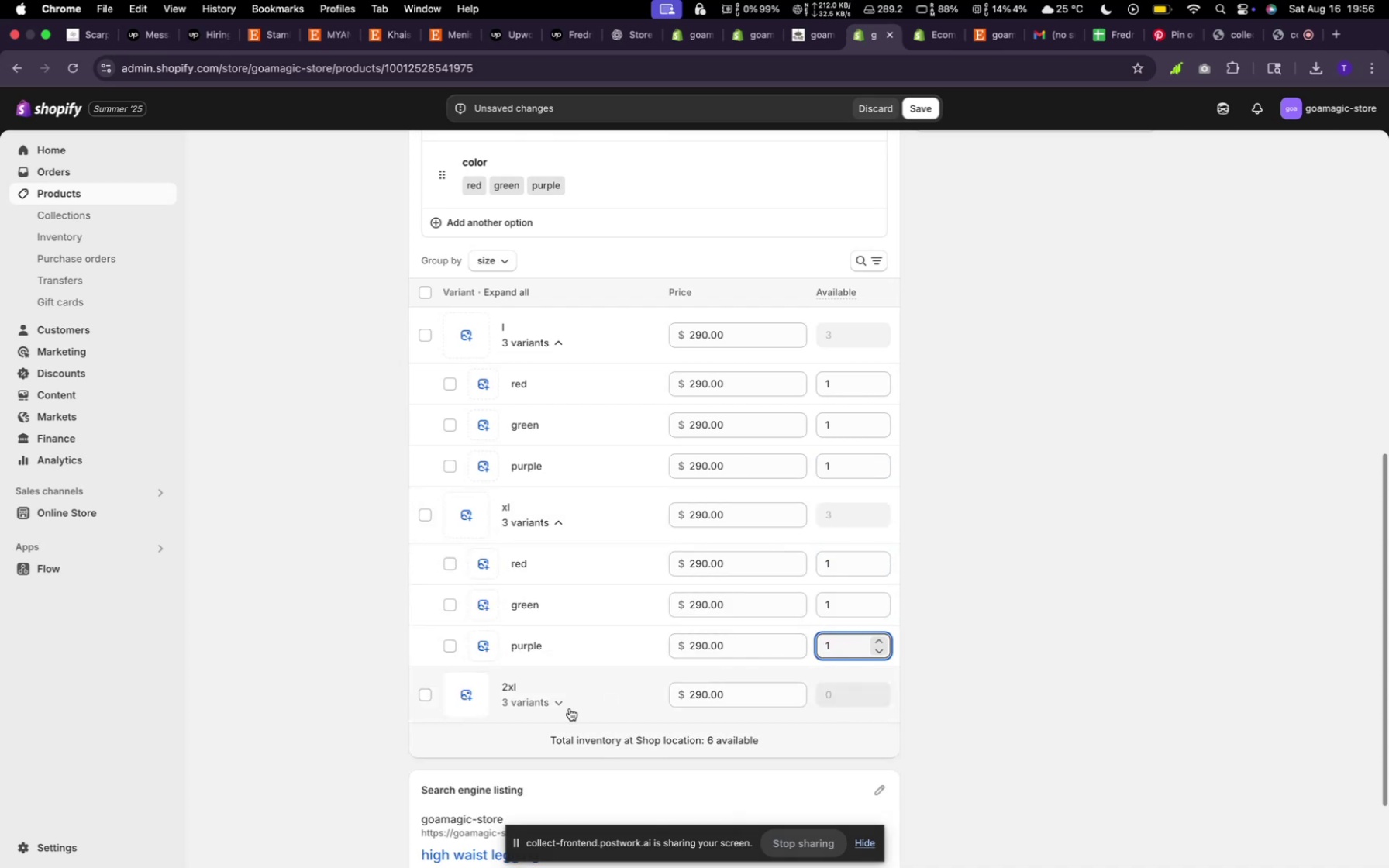 
left_click([567, 704])
 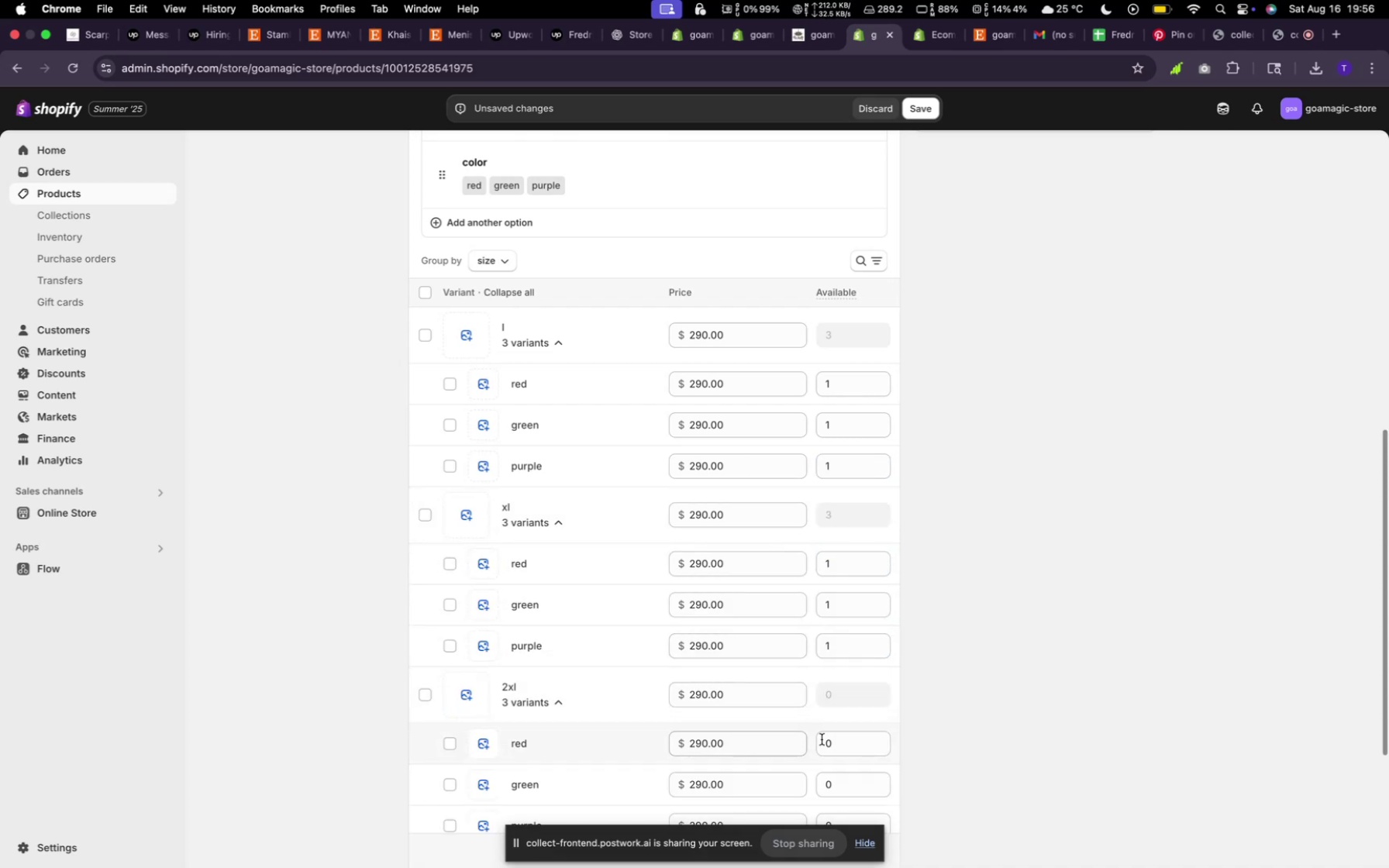 
left_click([822, 739])
 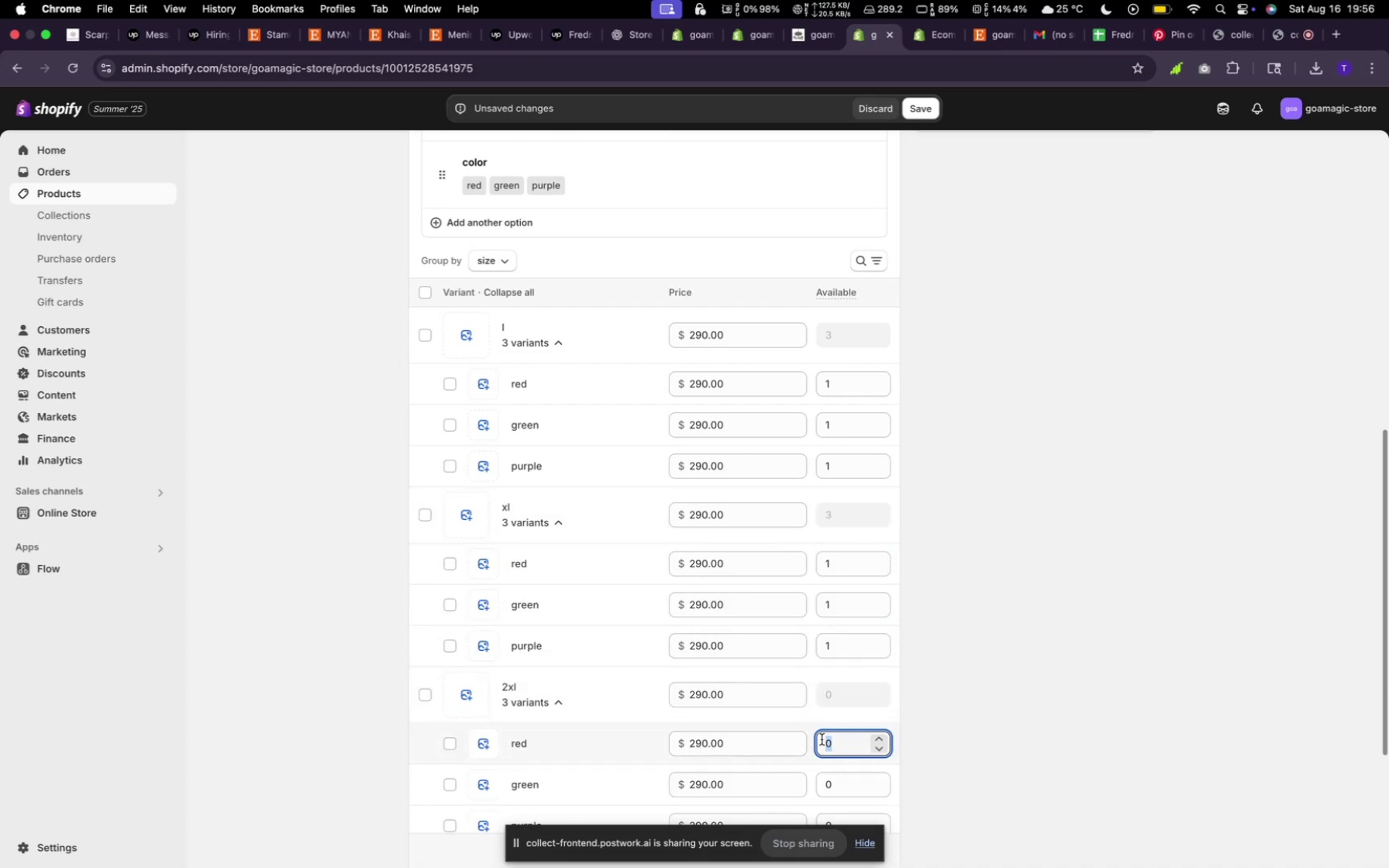 
key(1)
 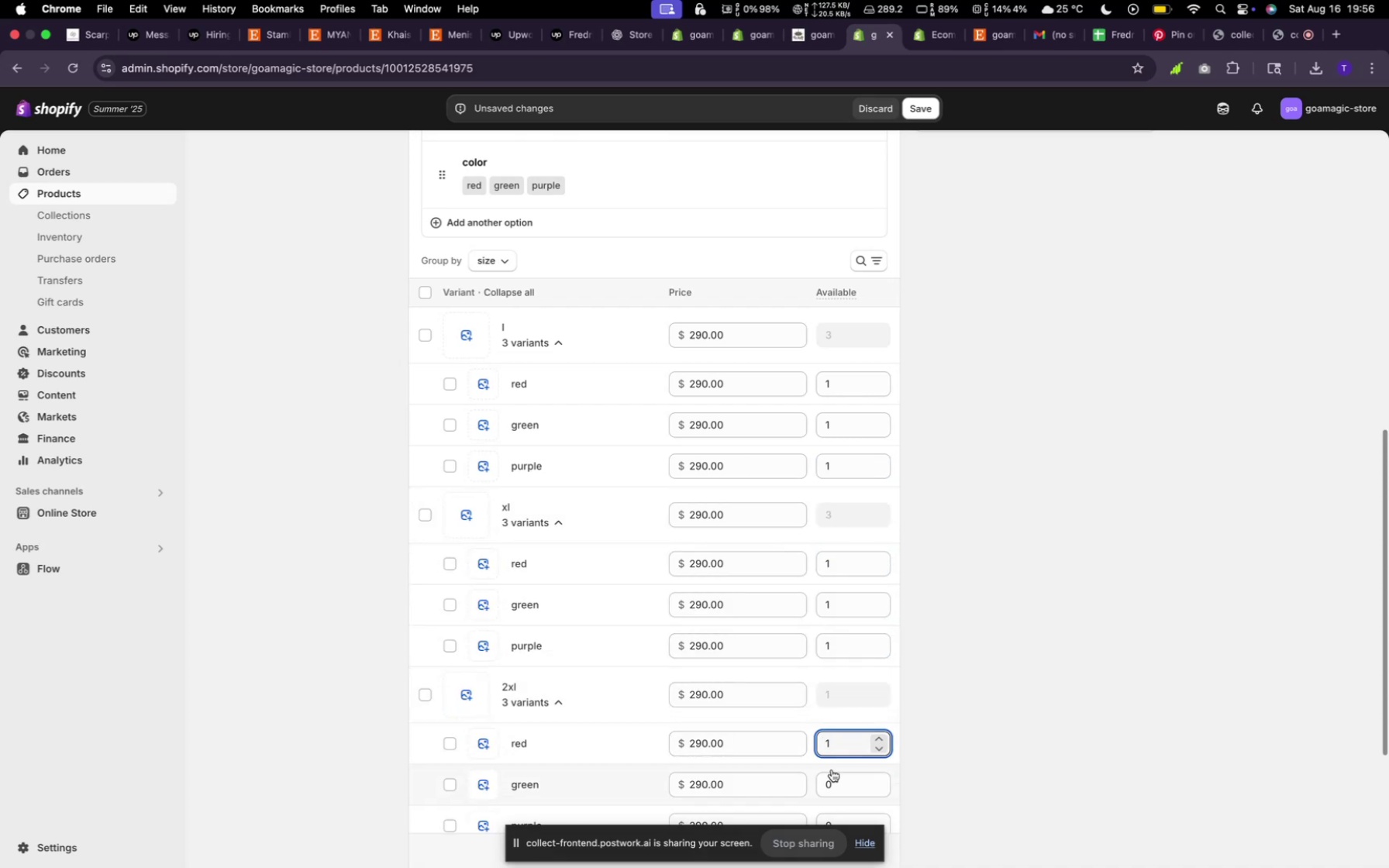 
left_click([832, 772])
 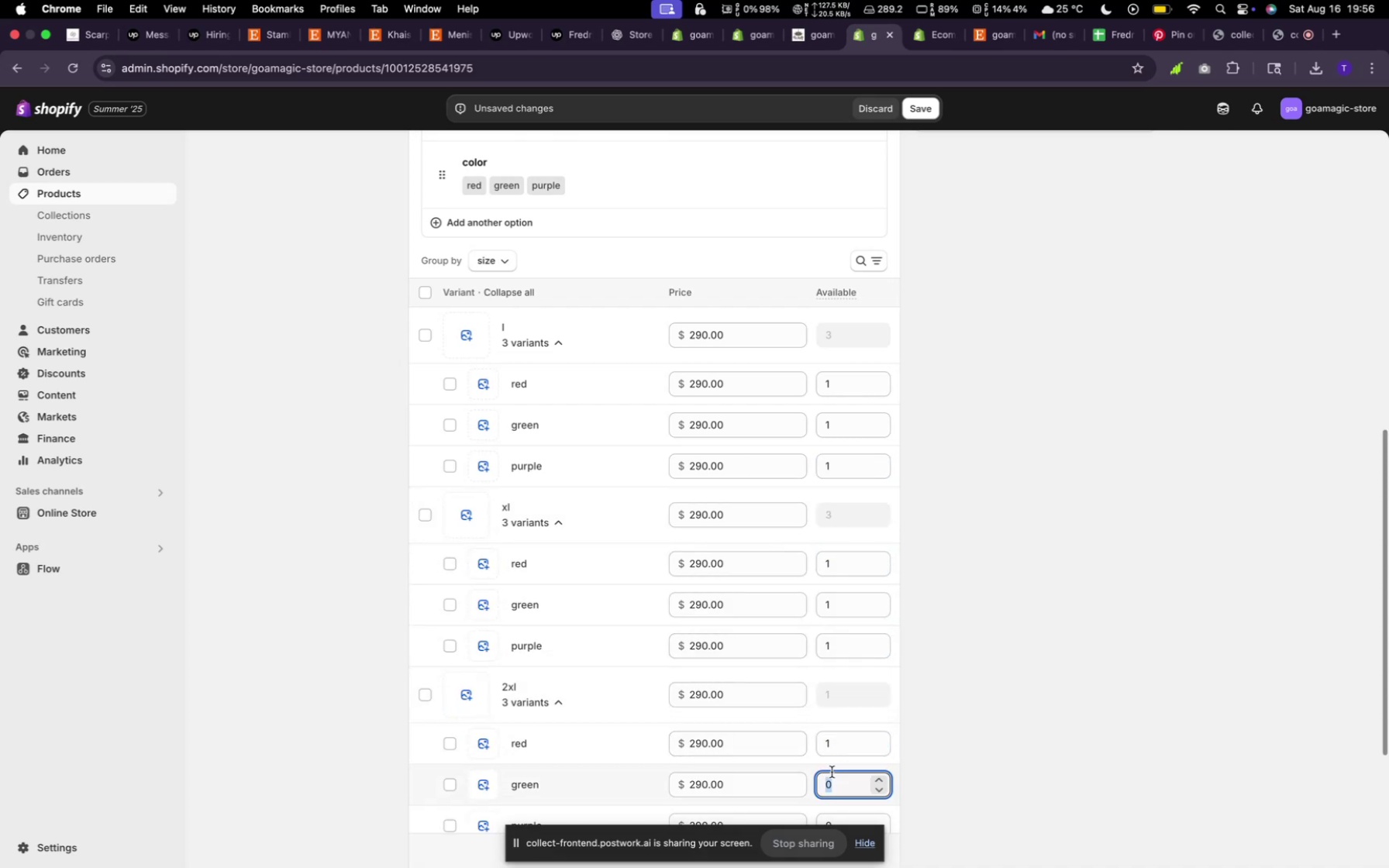 
key(1)
 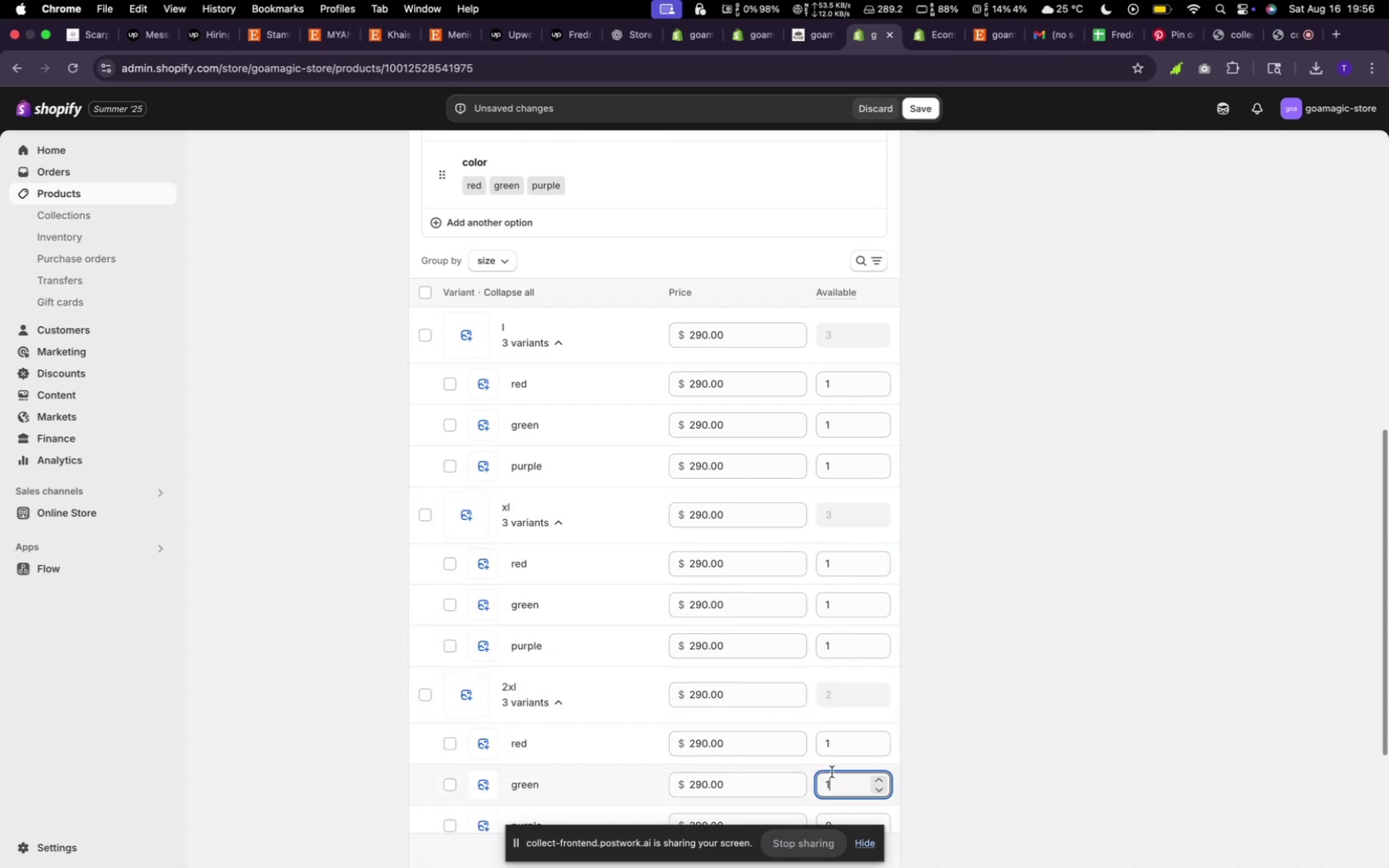 
scroll: coordinate [832, 764], scroll_direction: down, amount: 4.0
 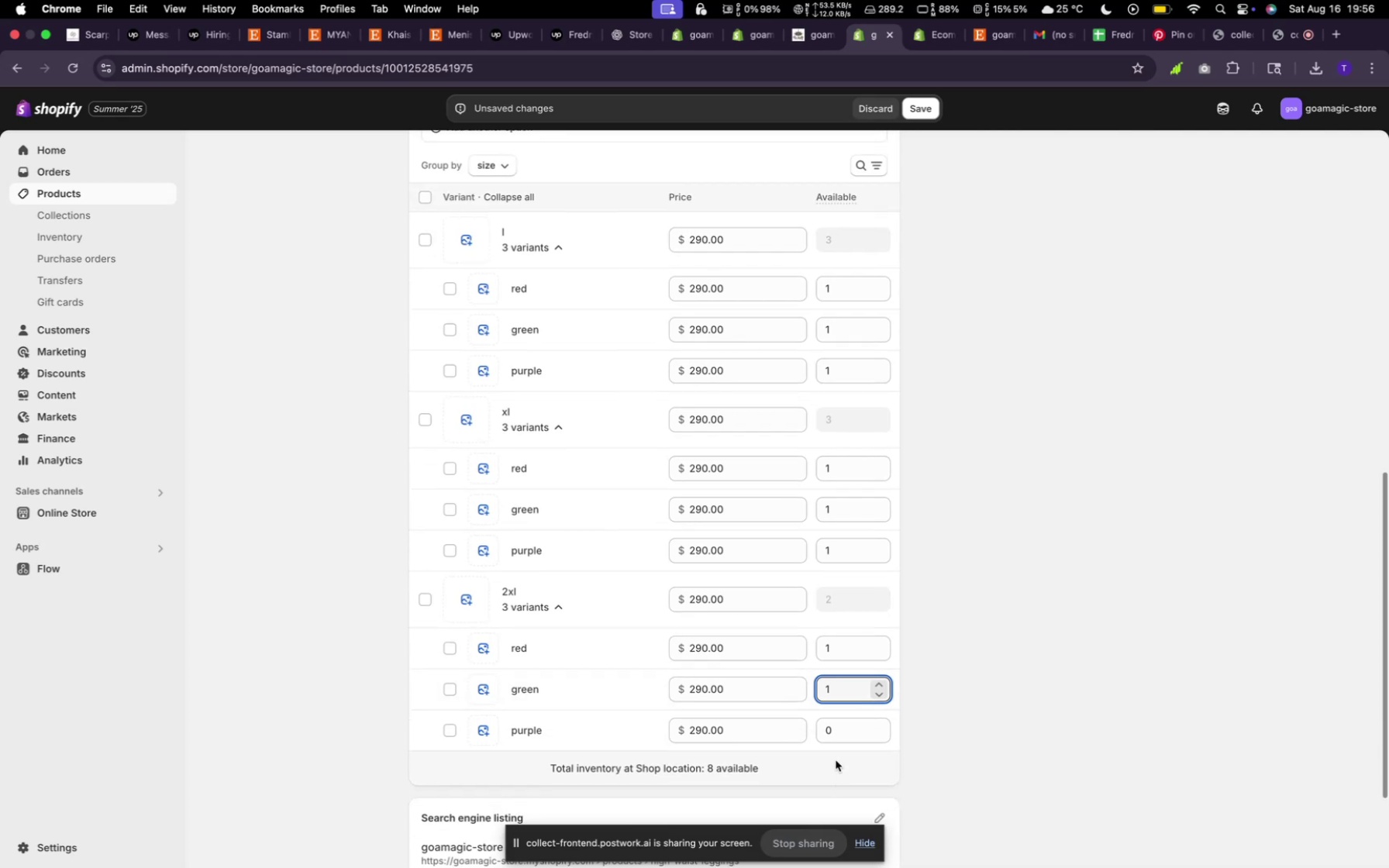 
left_click([829, 730])
 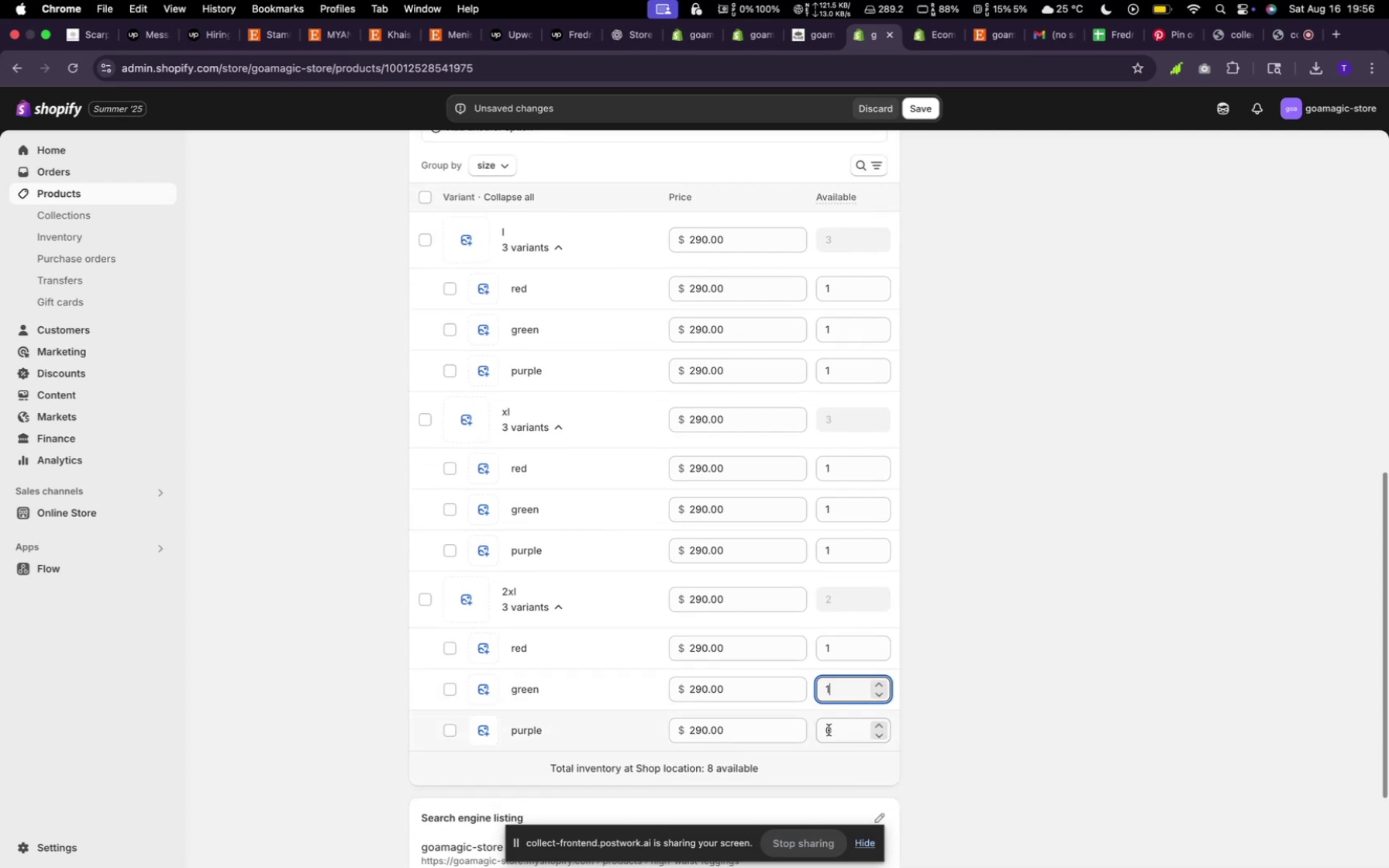 
key(1)
 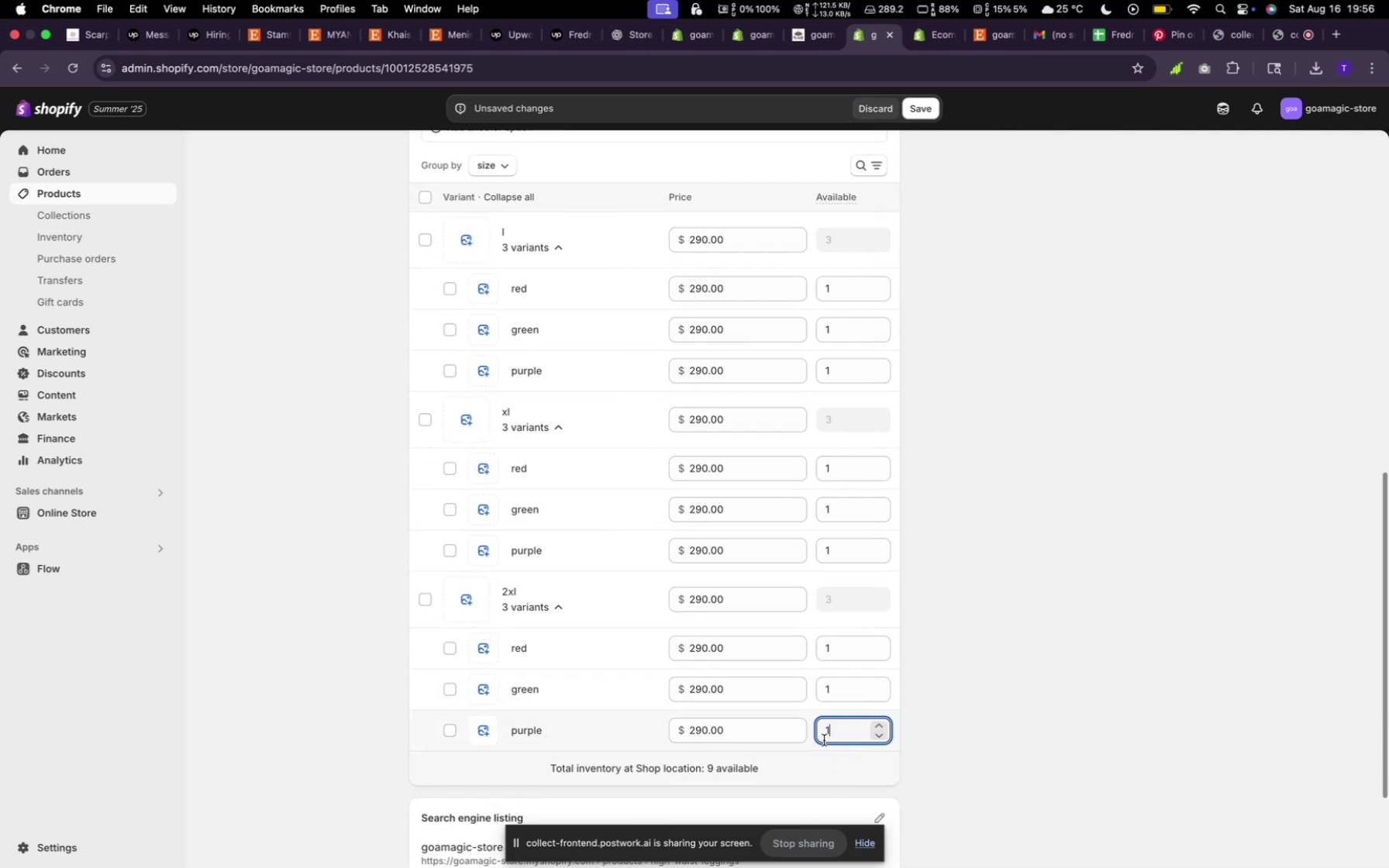 
scroll: coordinate [779, 664], scroll_direction: down, amount: 23.0
 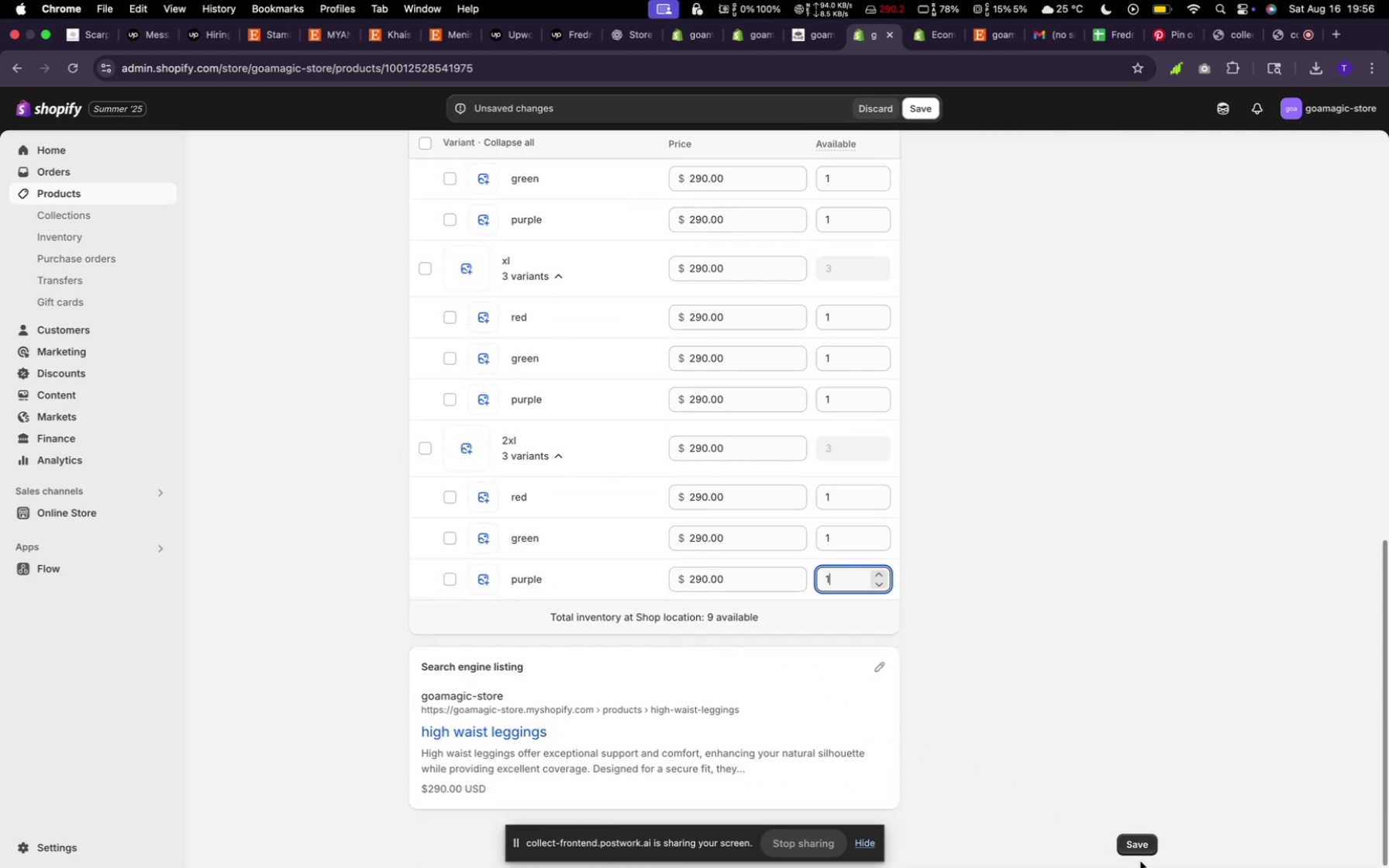 
left_click([1136, 851])
 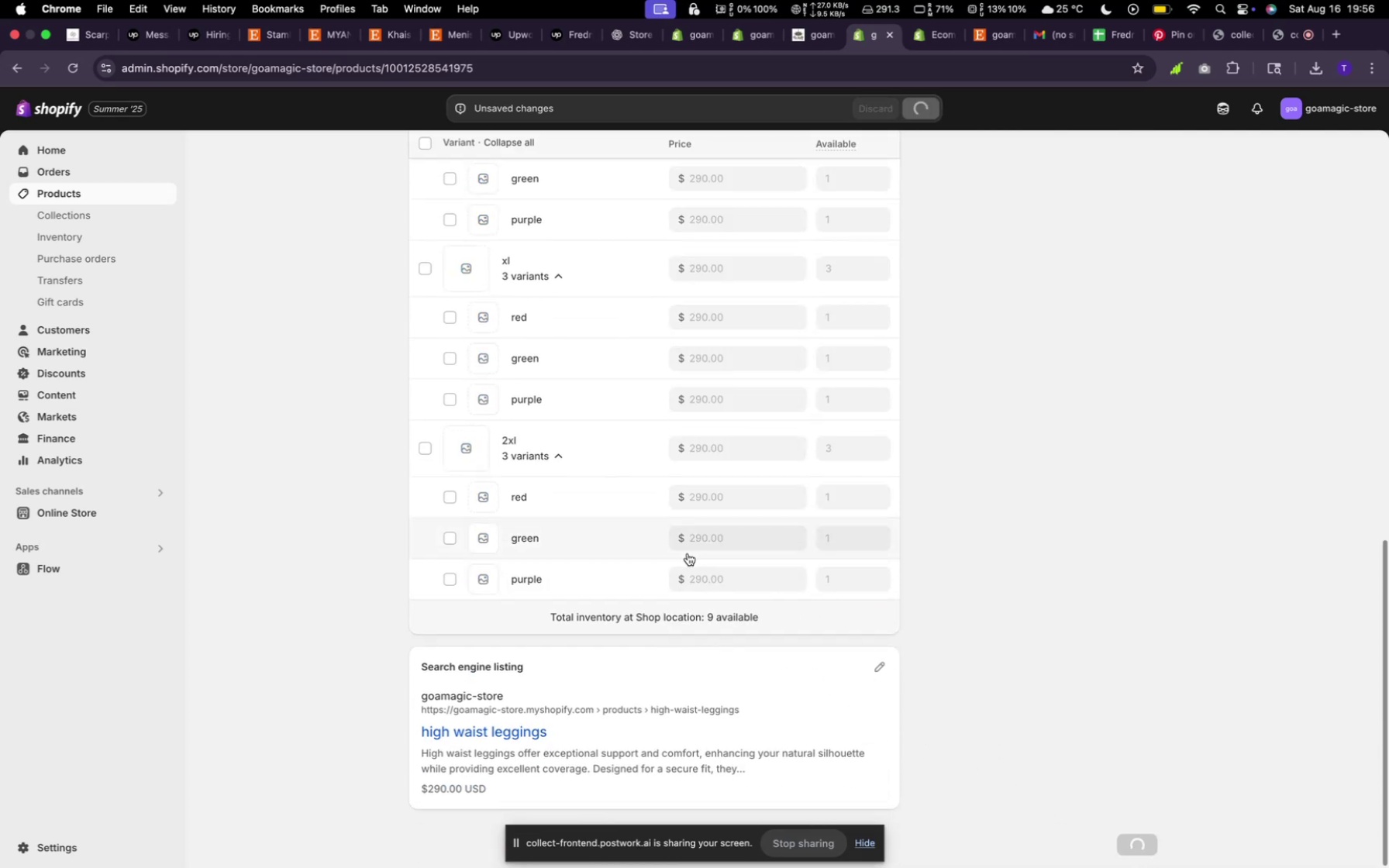 
scroll: coordinate [672, 460], scroll_direction: up, amount: 36.0
 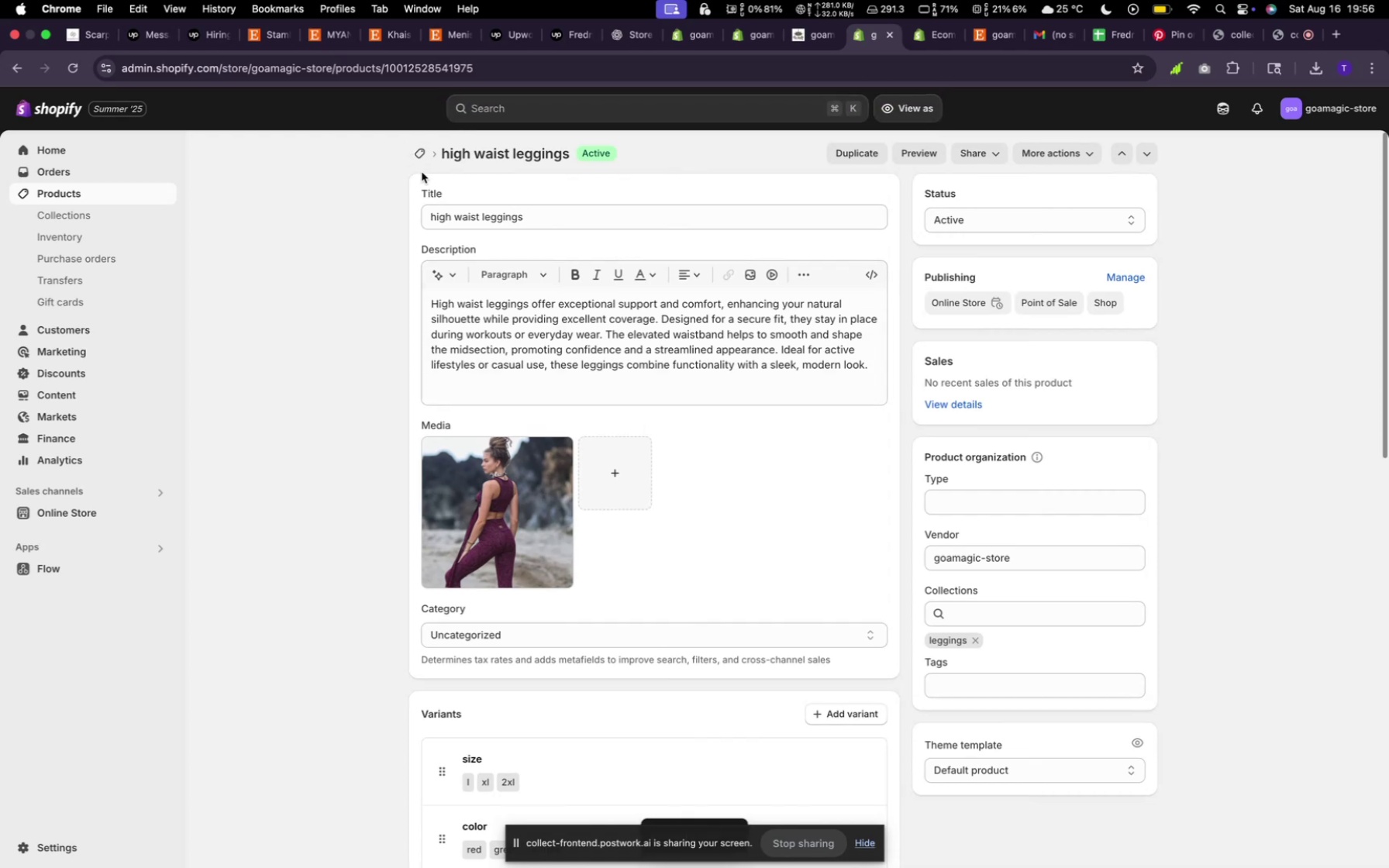 
left_click([421, 158])
 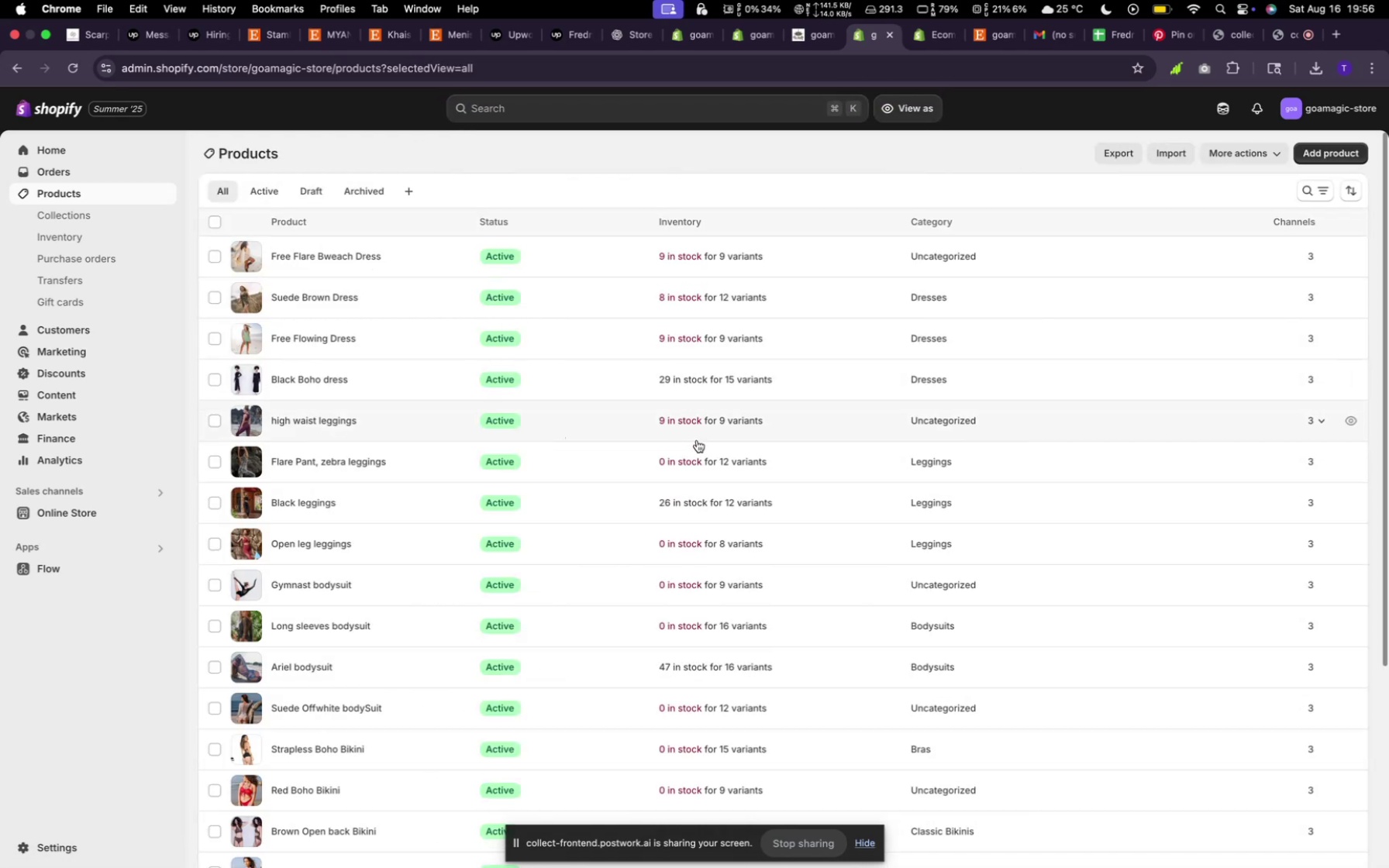 
wait(8.78)
 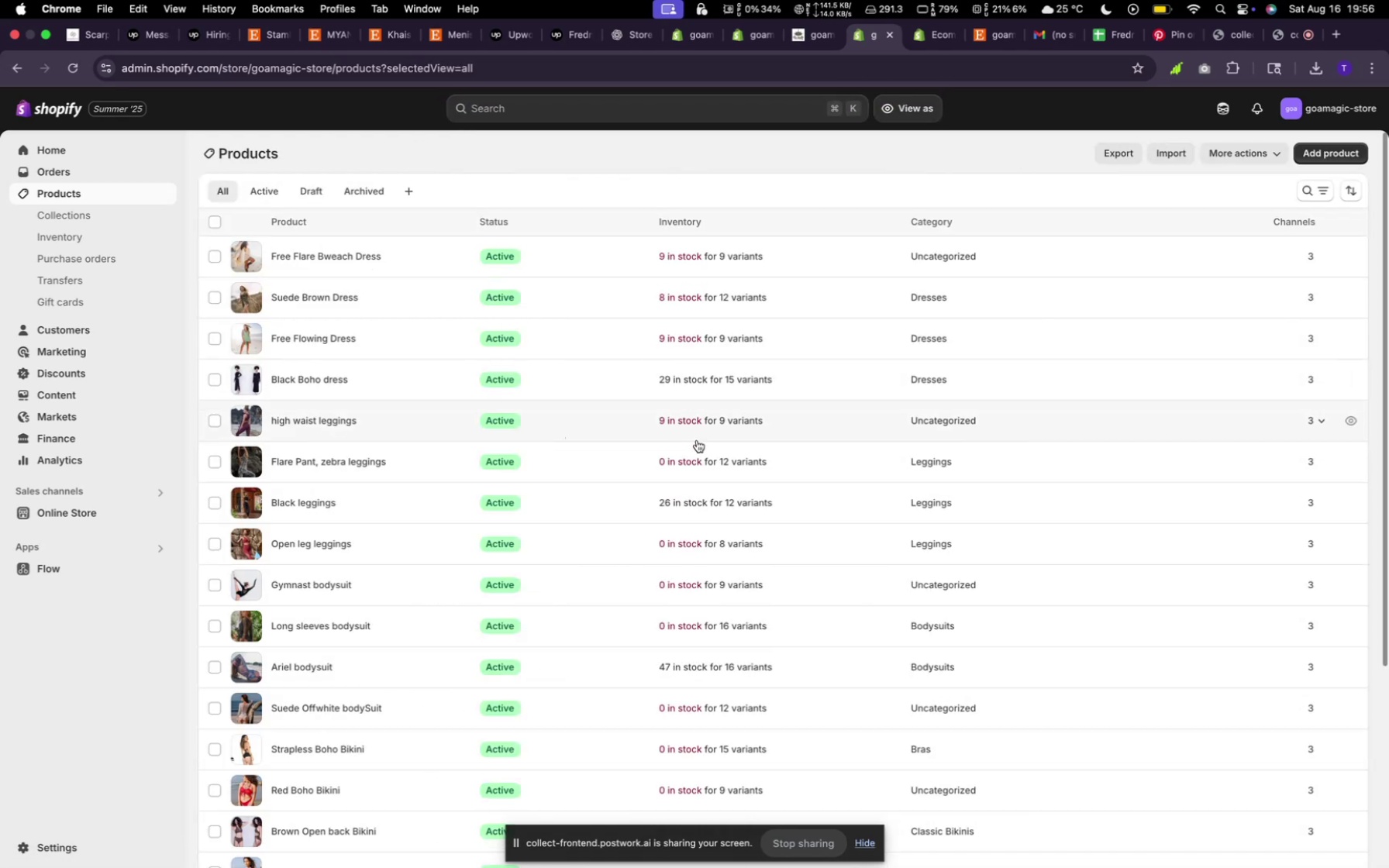 
left_click([673, 465])
 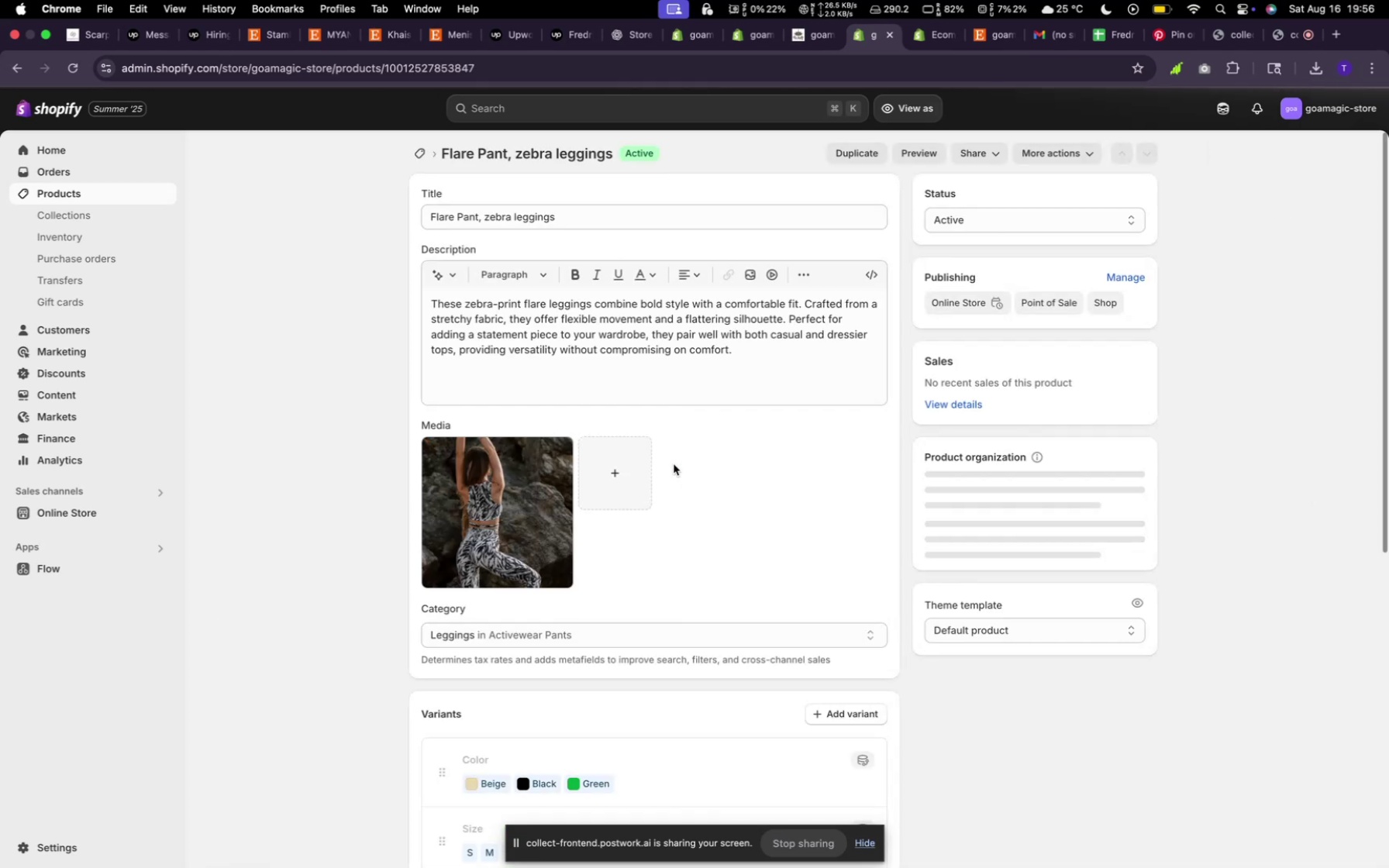 
scroll: coordinate [681, 497], scroll_direction: down, amount: 18.0
 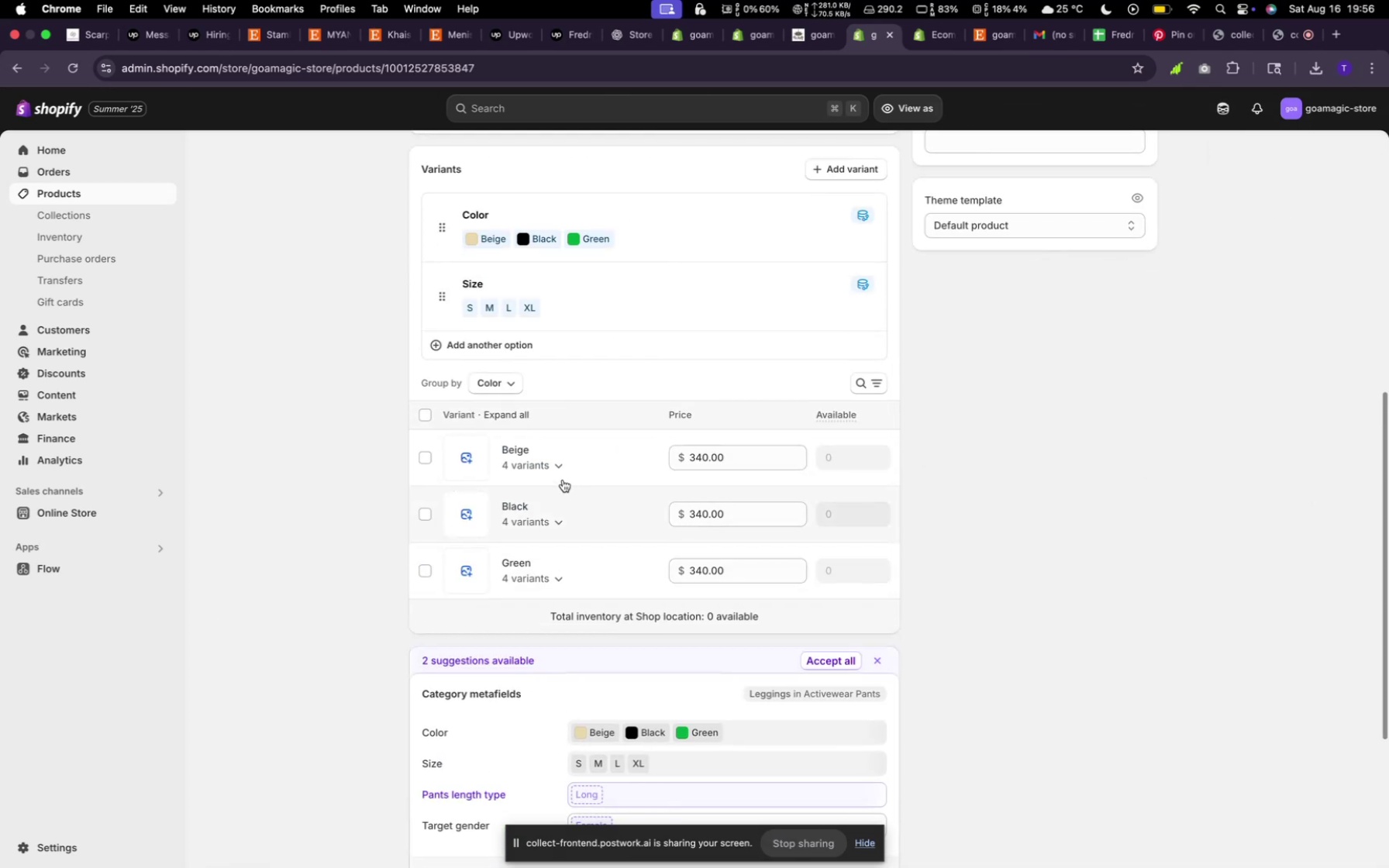 
left_click([557, 467])
 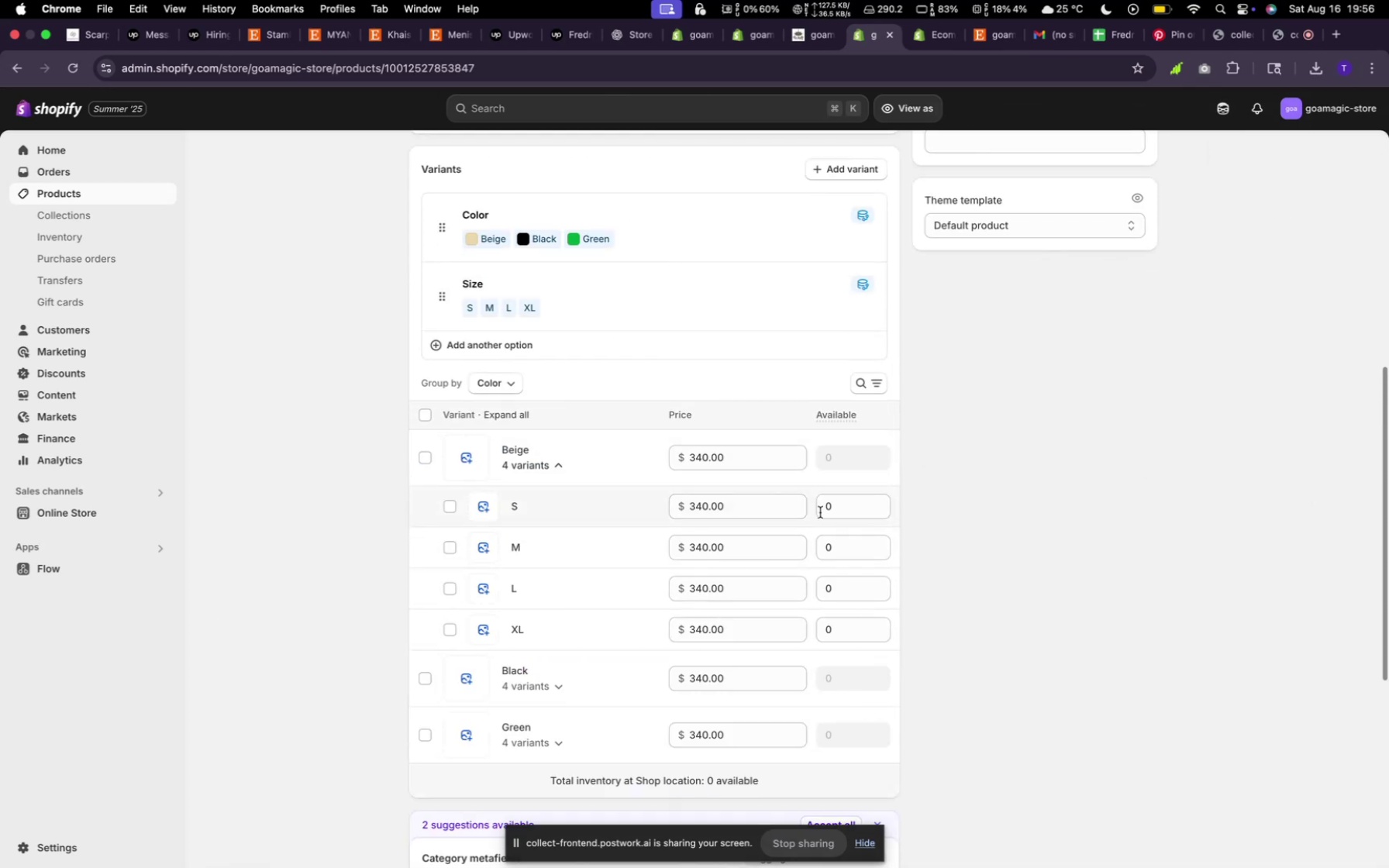 
key(1)
 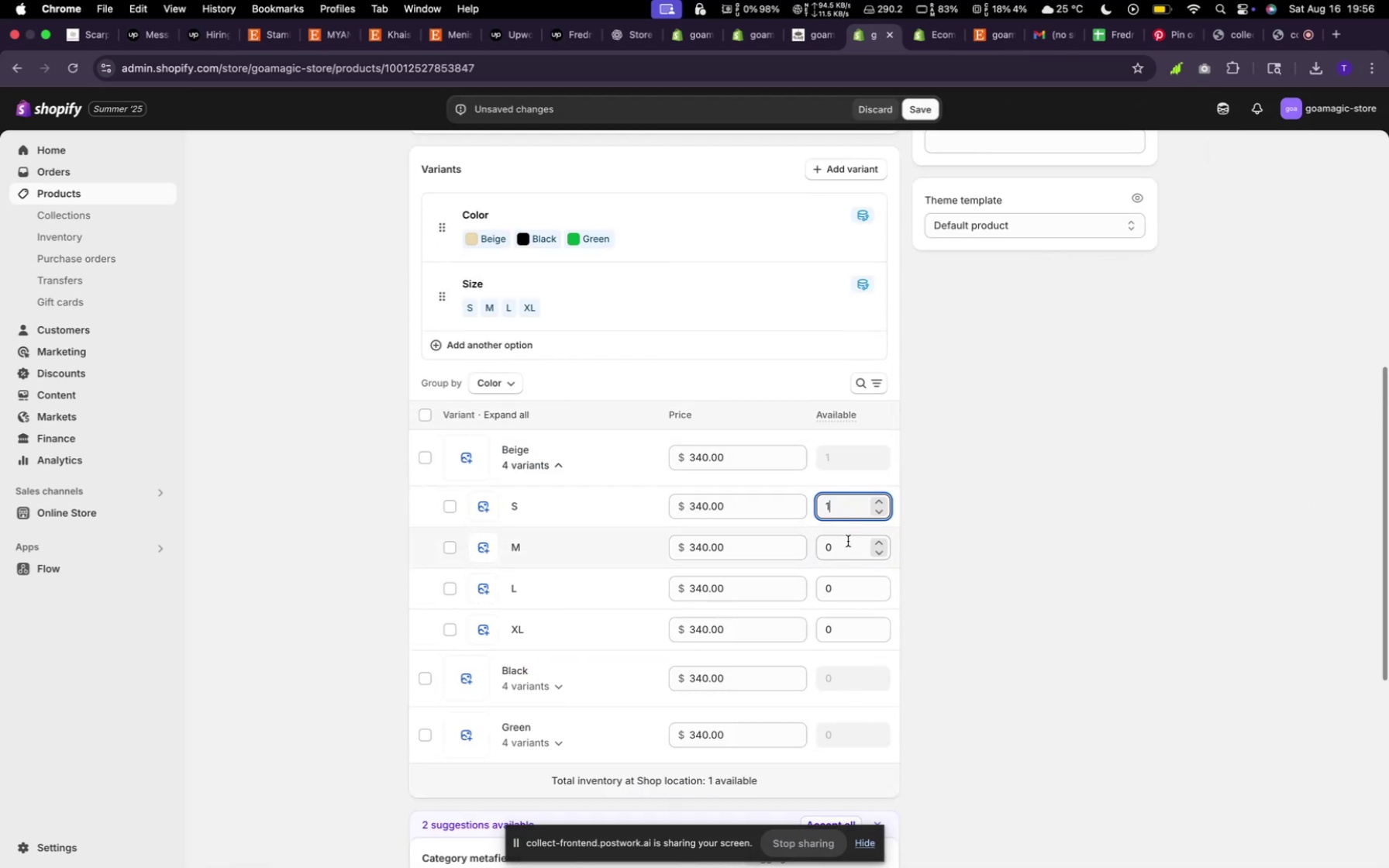 
left_click([848, 541])
 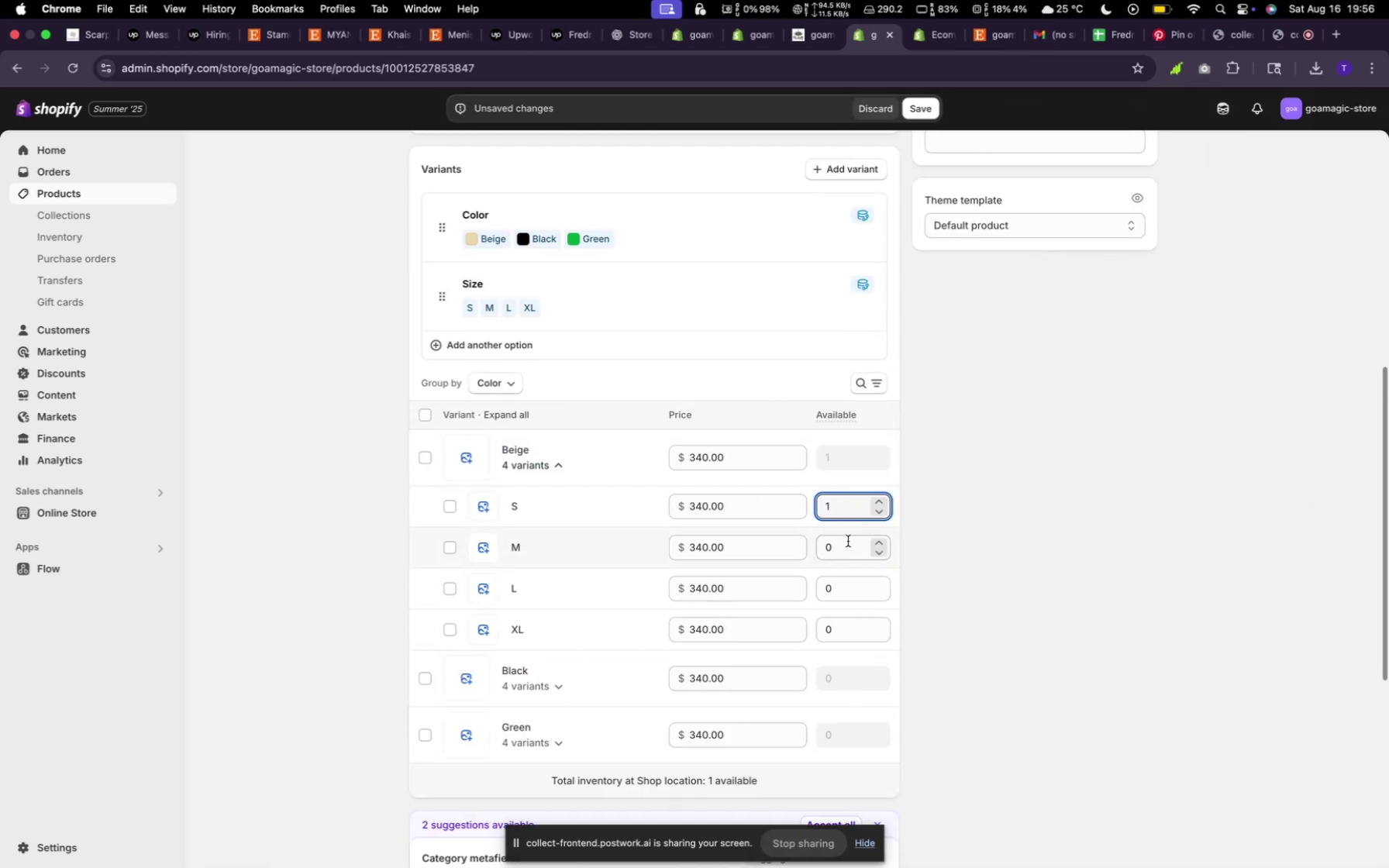 
key(1)
 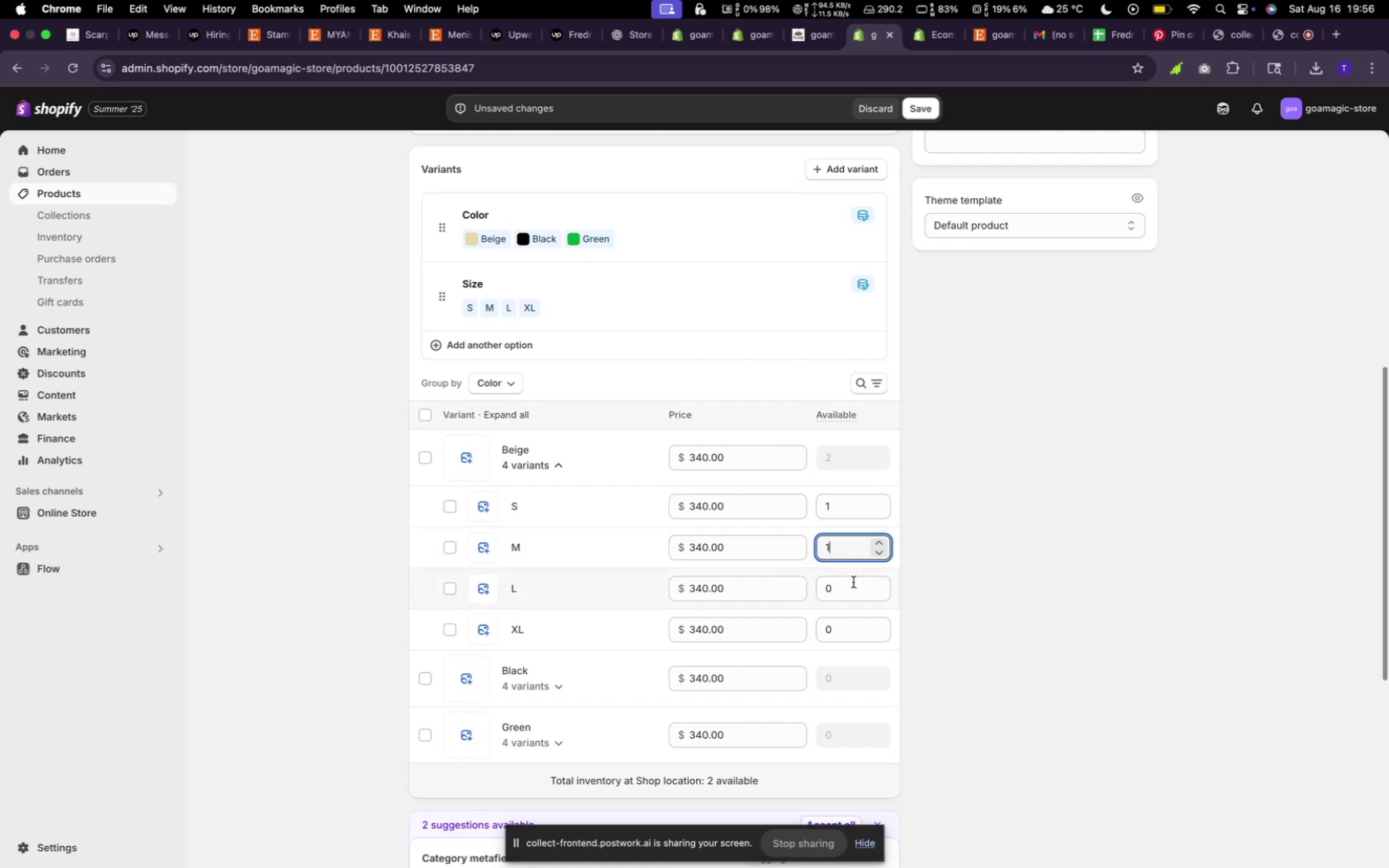 
left_click([853, 583])
 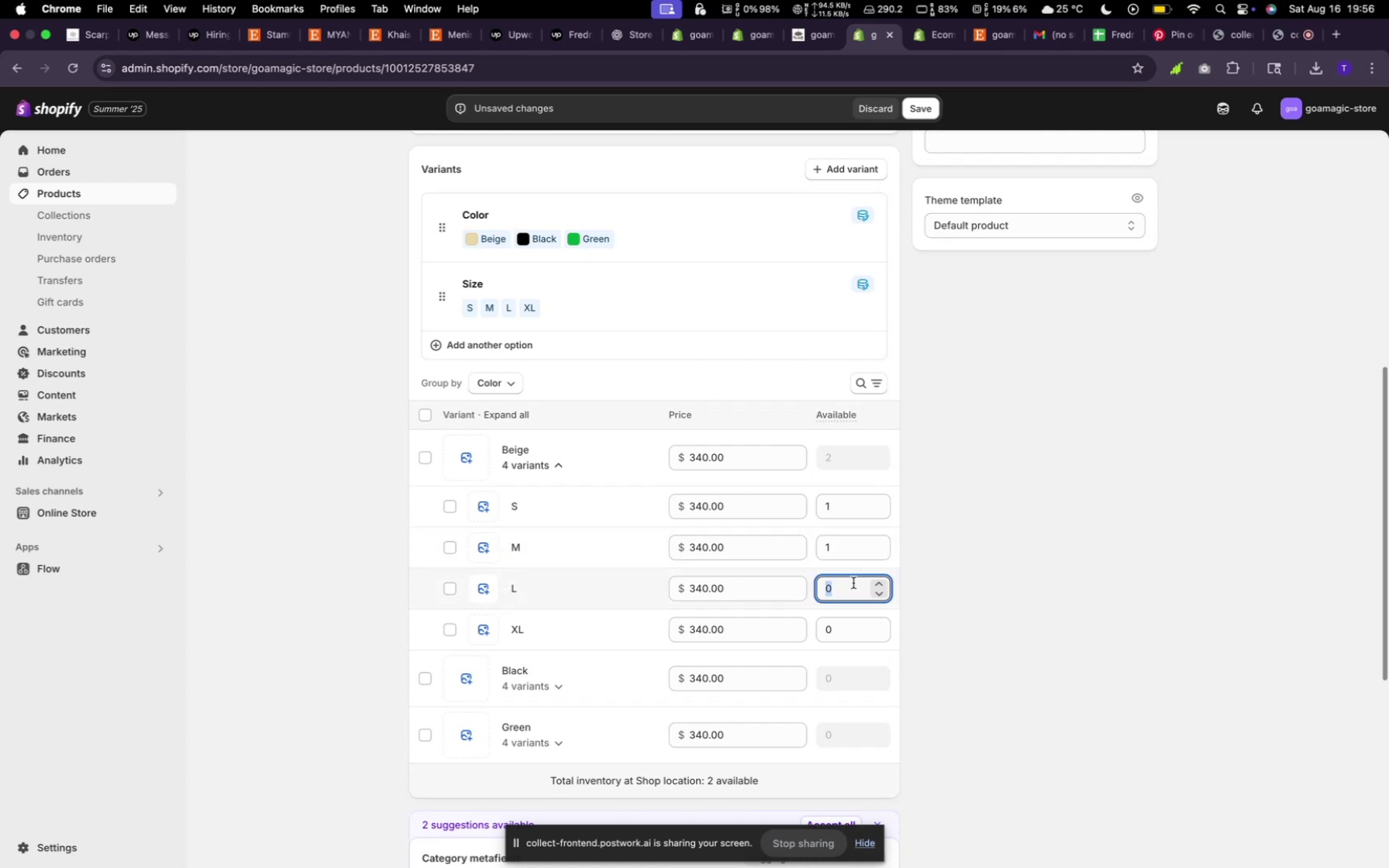 
key(1)
 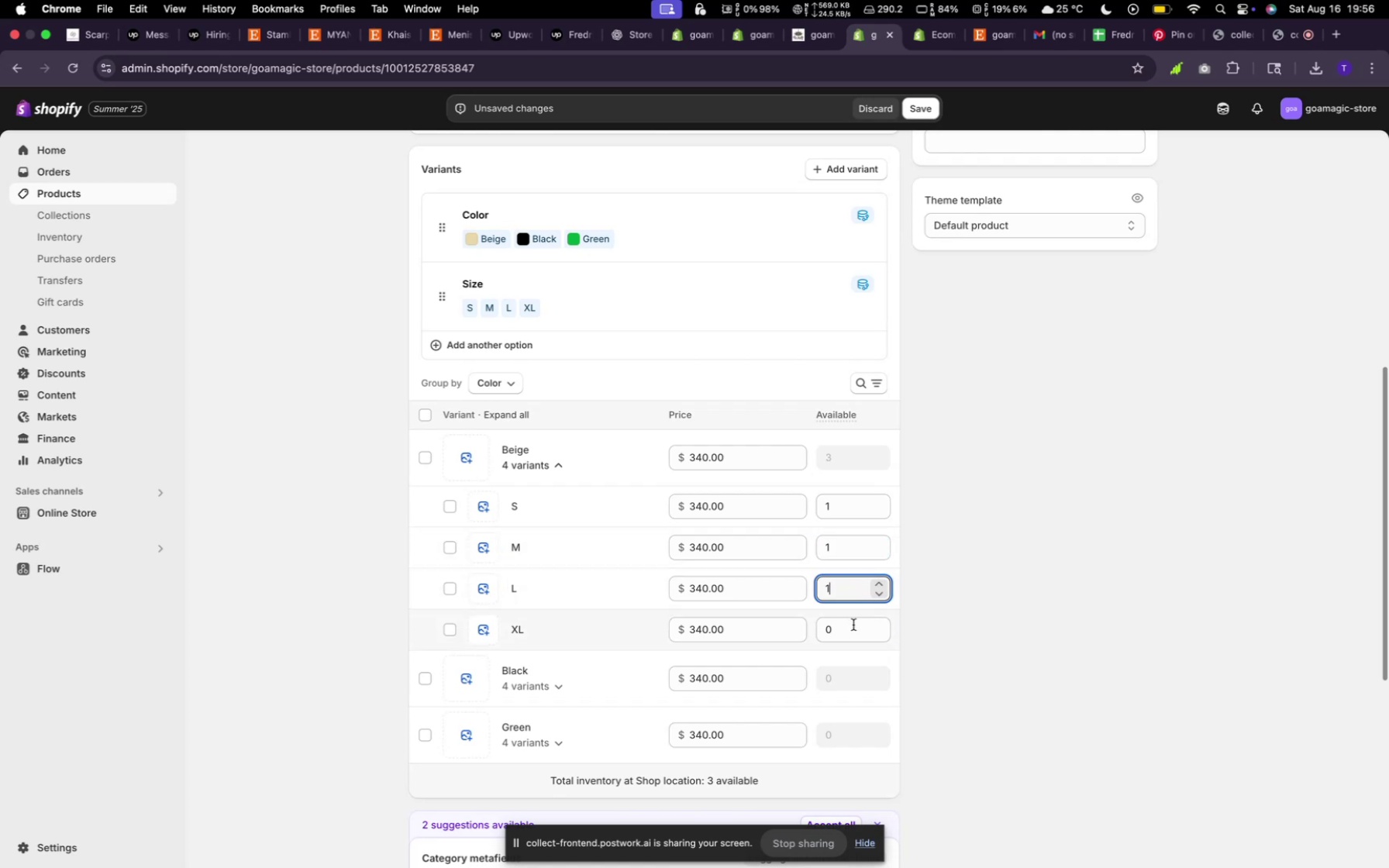 
left_click([853, 629])
 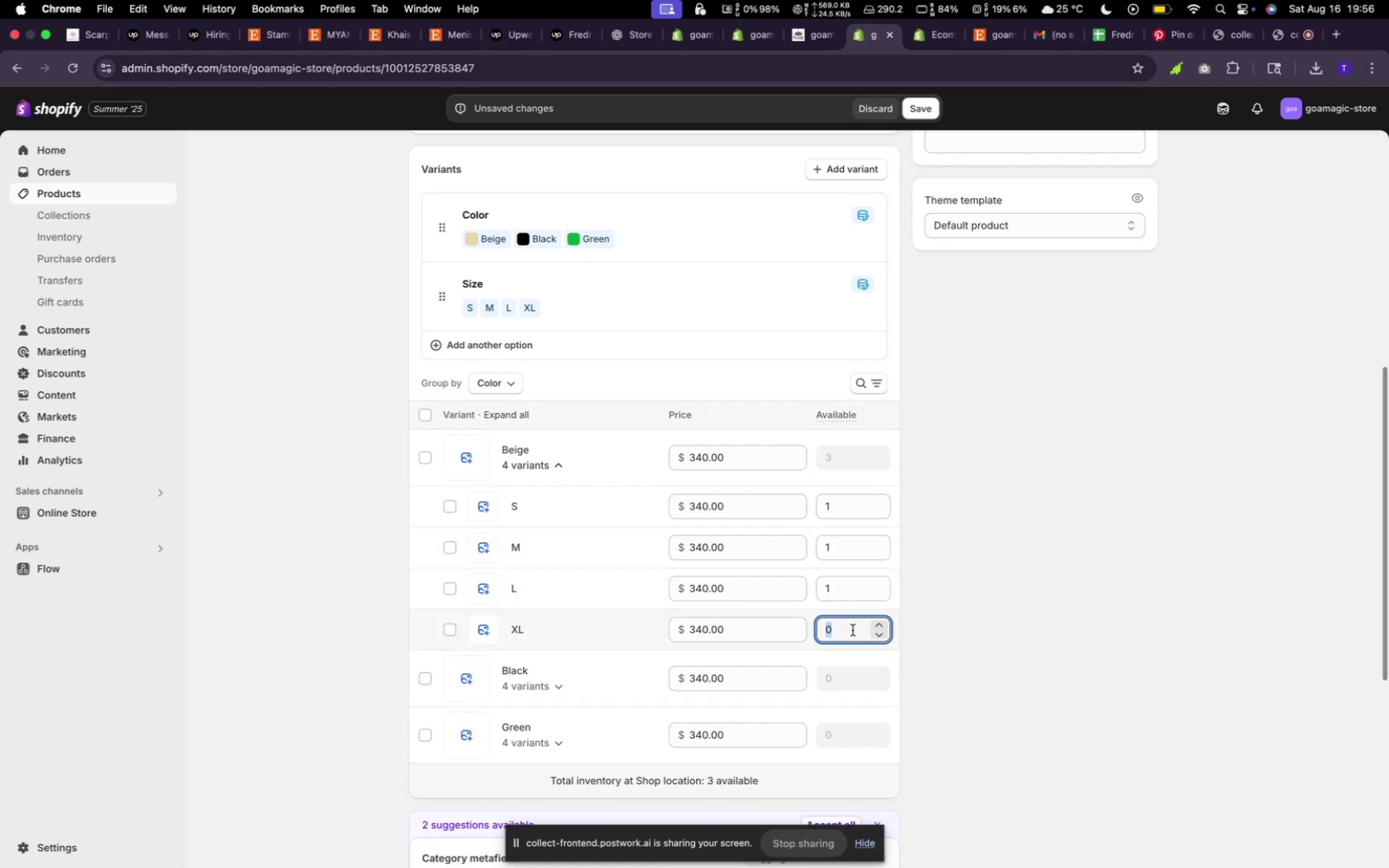 
key(1)
 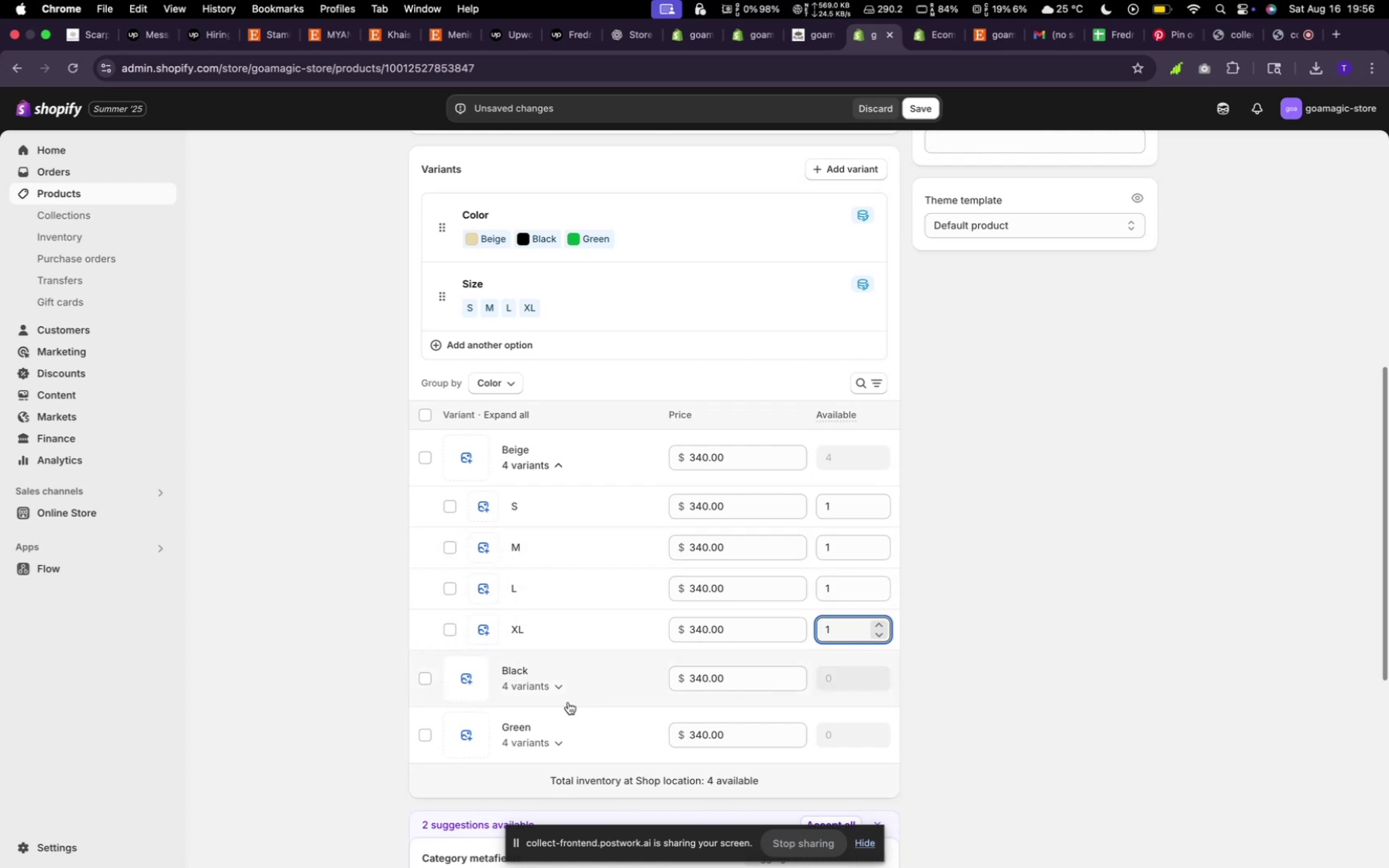 
left_click([562, 694])
 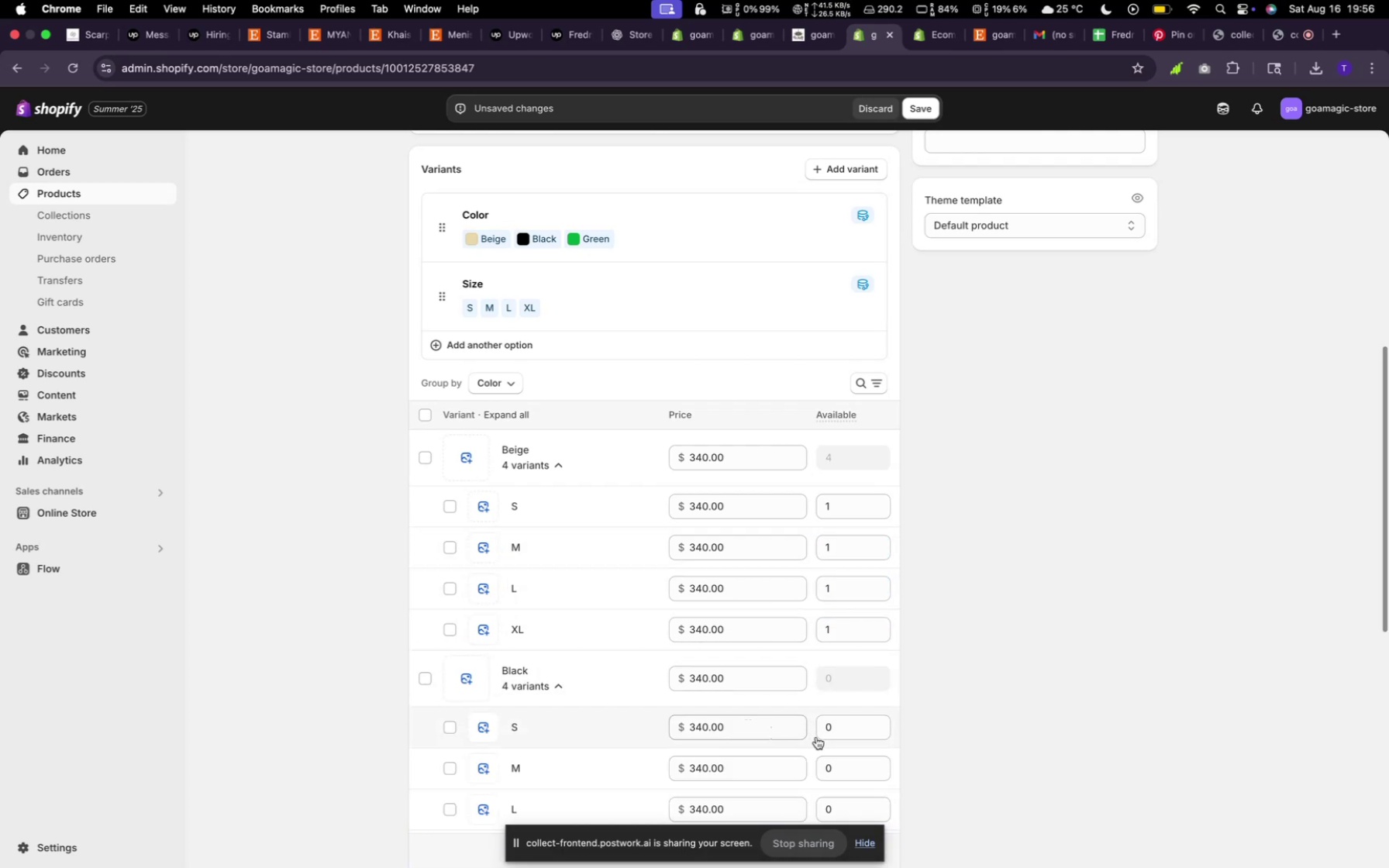 
type(11)
 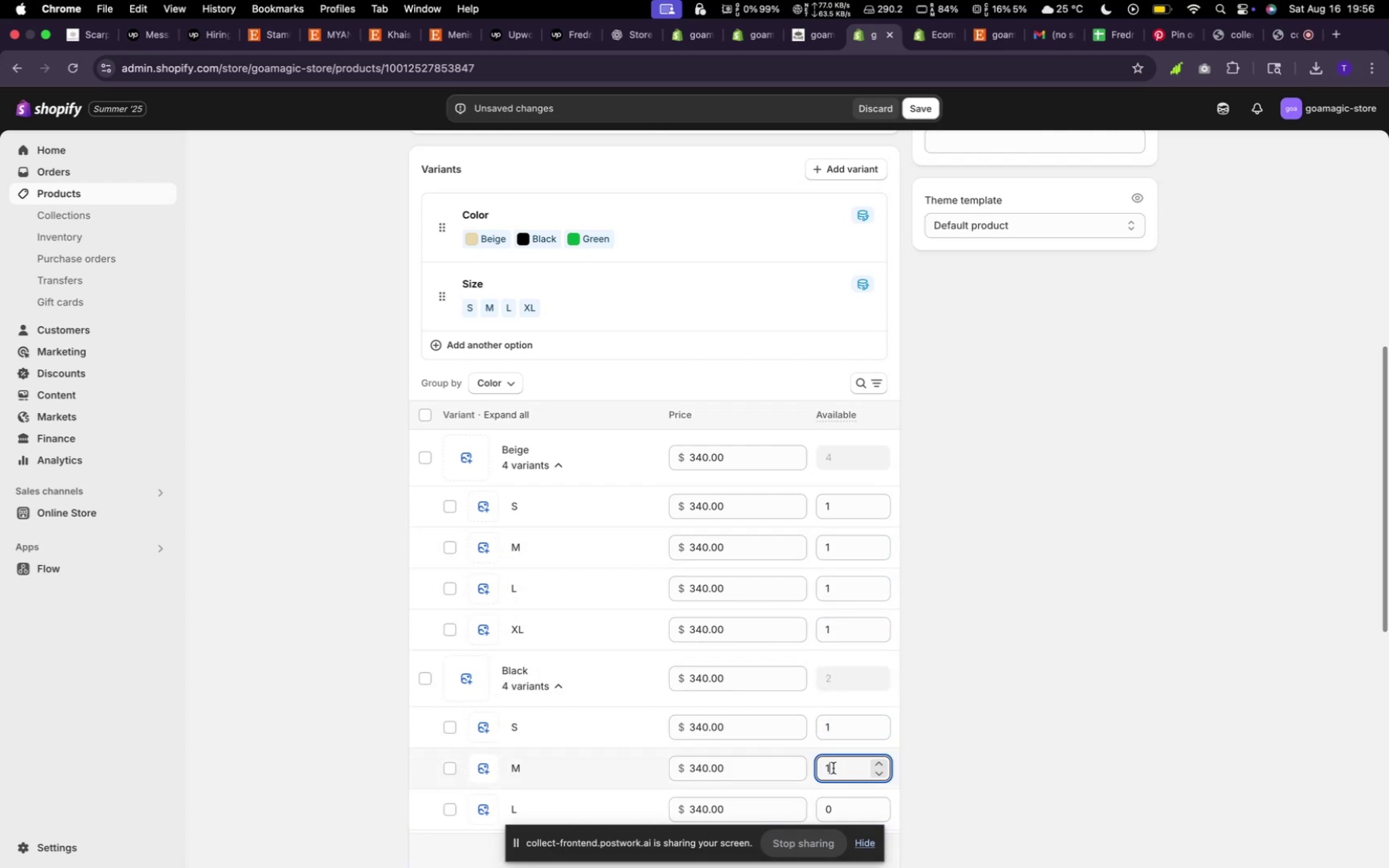 
scroll: coordinate [825, 745], scroll_direction: down, amount: 14.0
 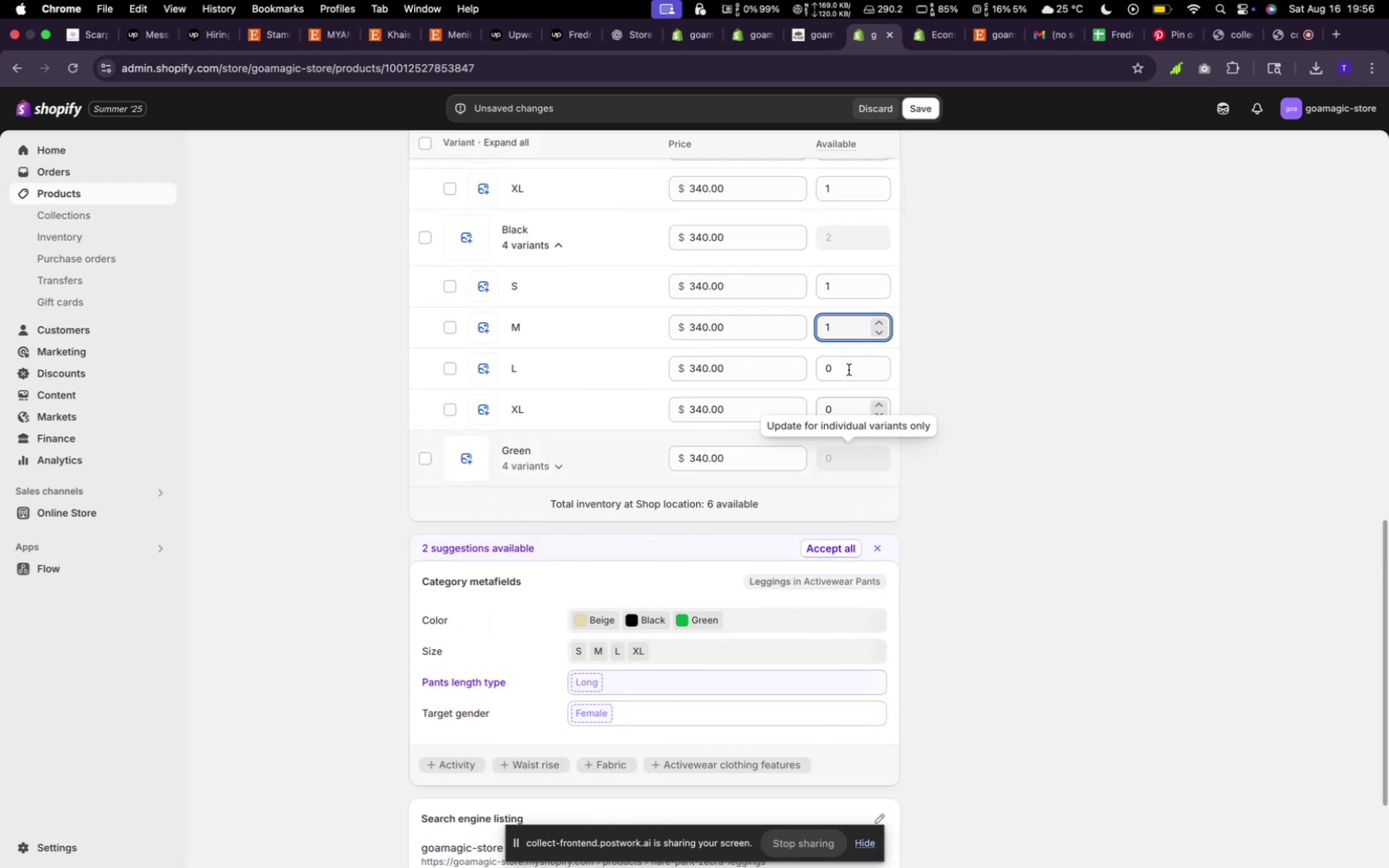 
left_click([840, 357])
 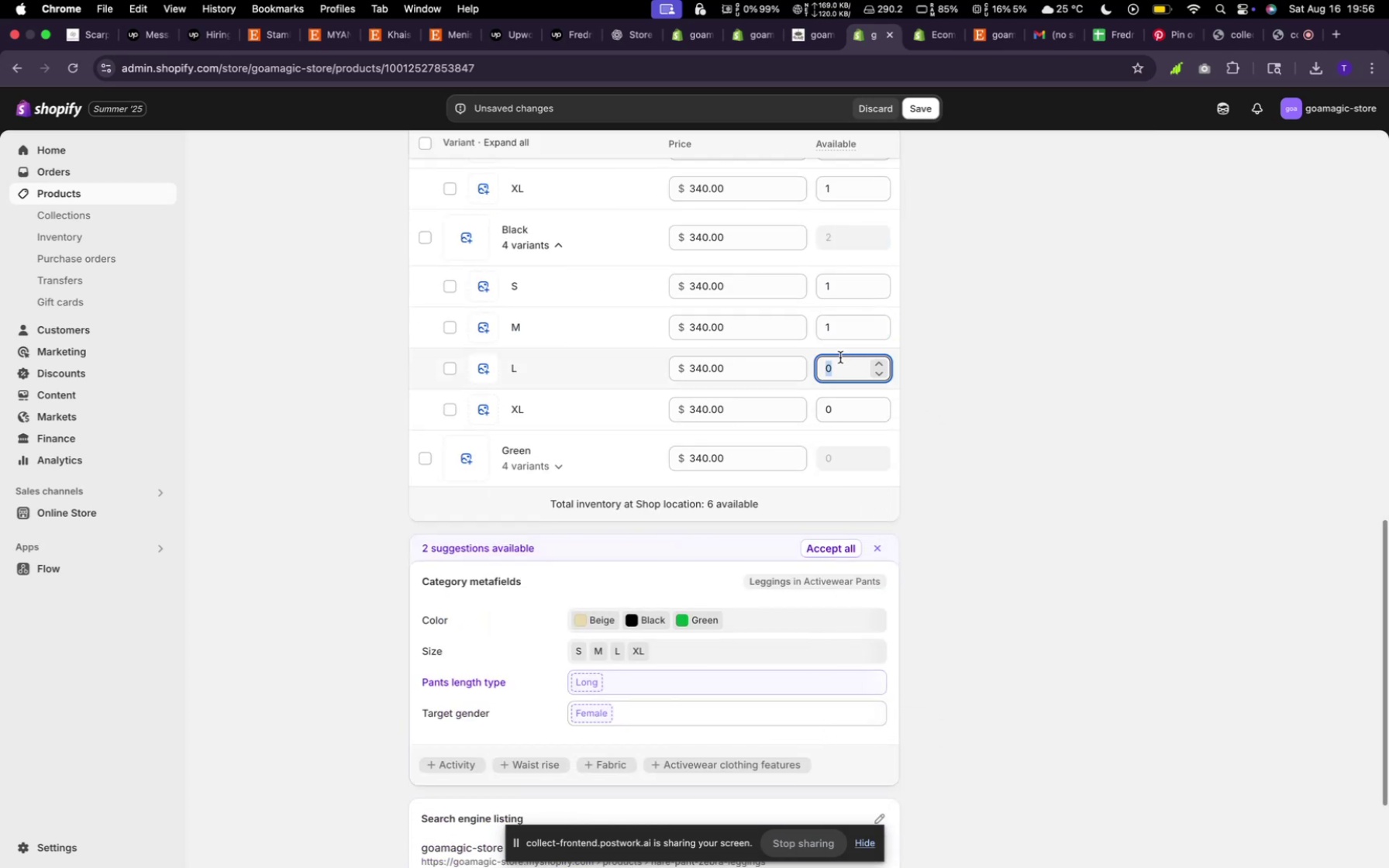 
key(1)
 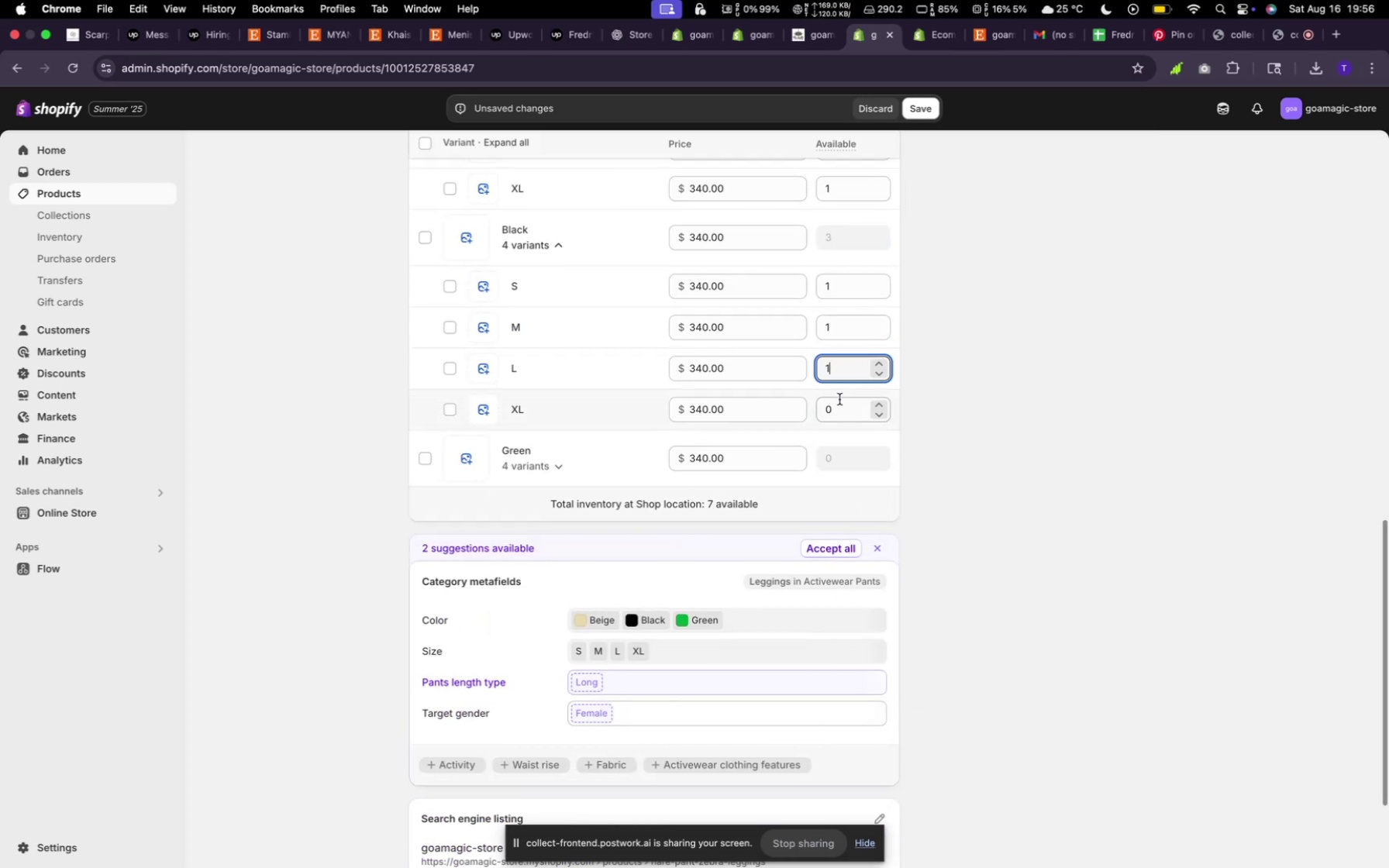 
left_click([839, 399])
 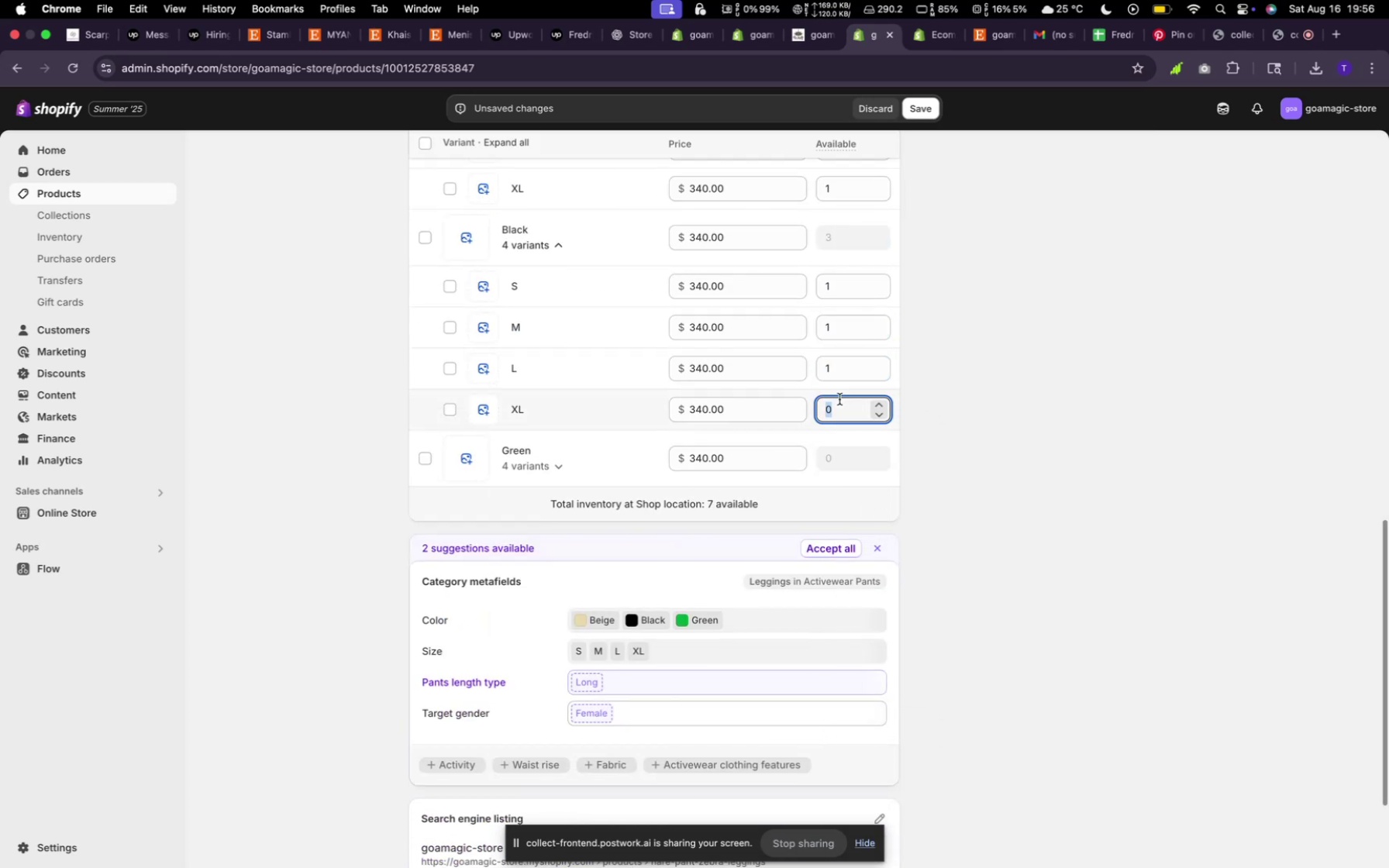 
key(1)
 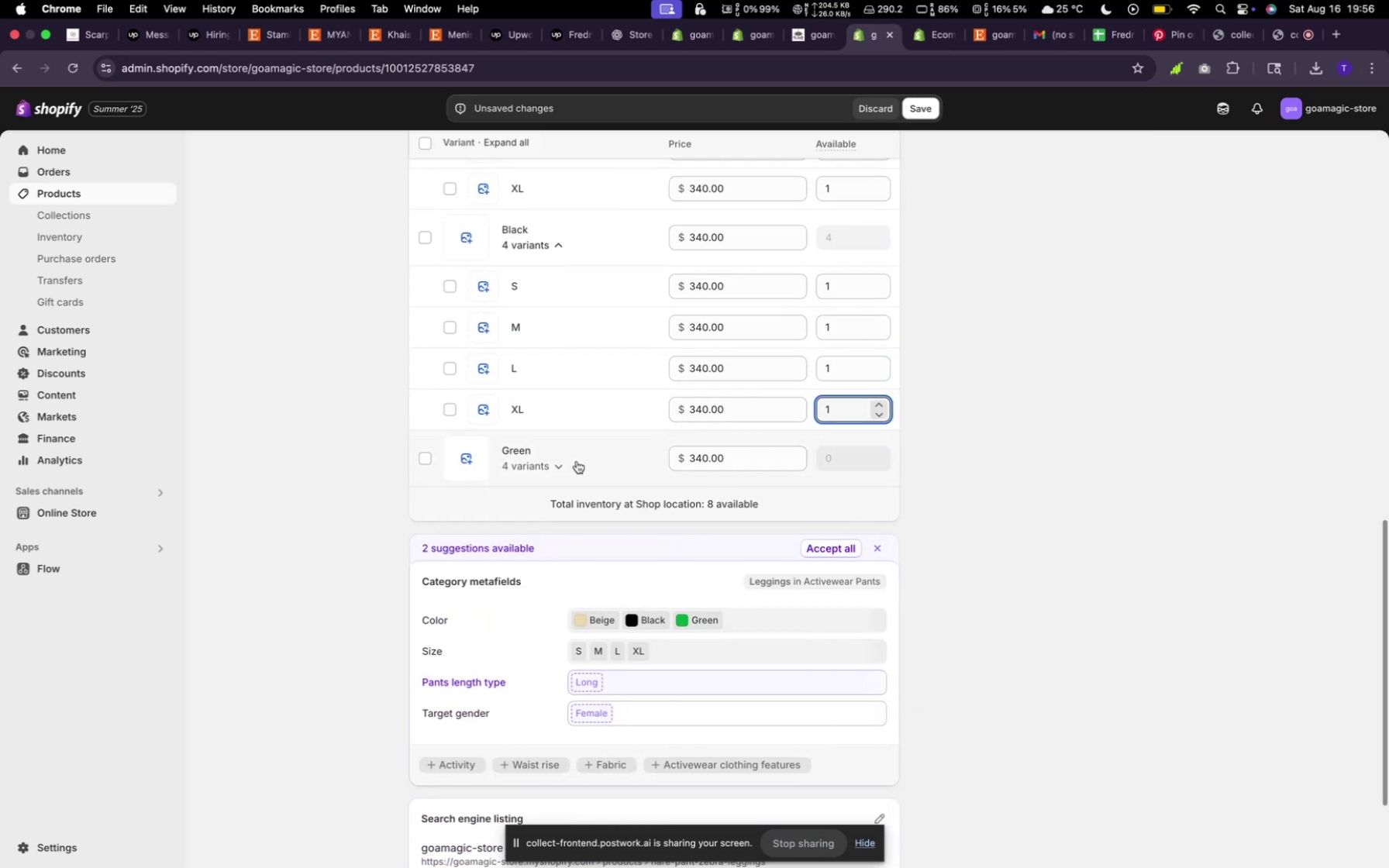 
left_click([574, 464])
 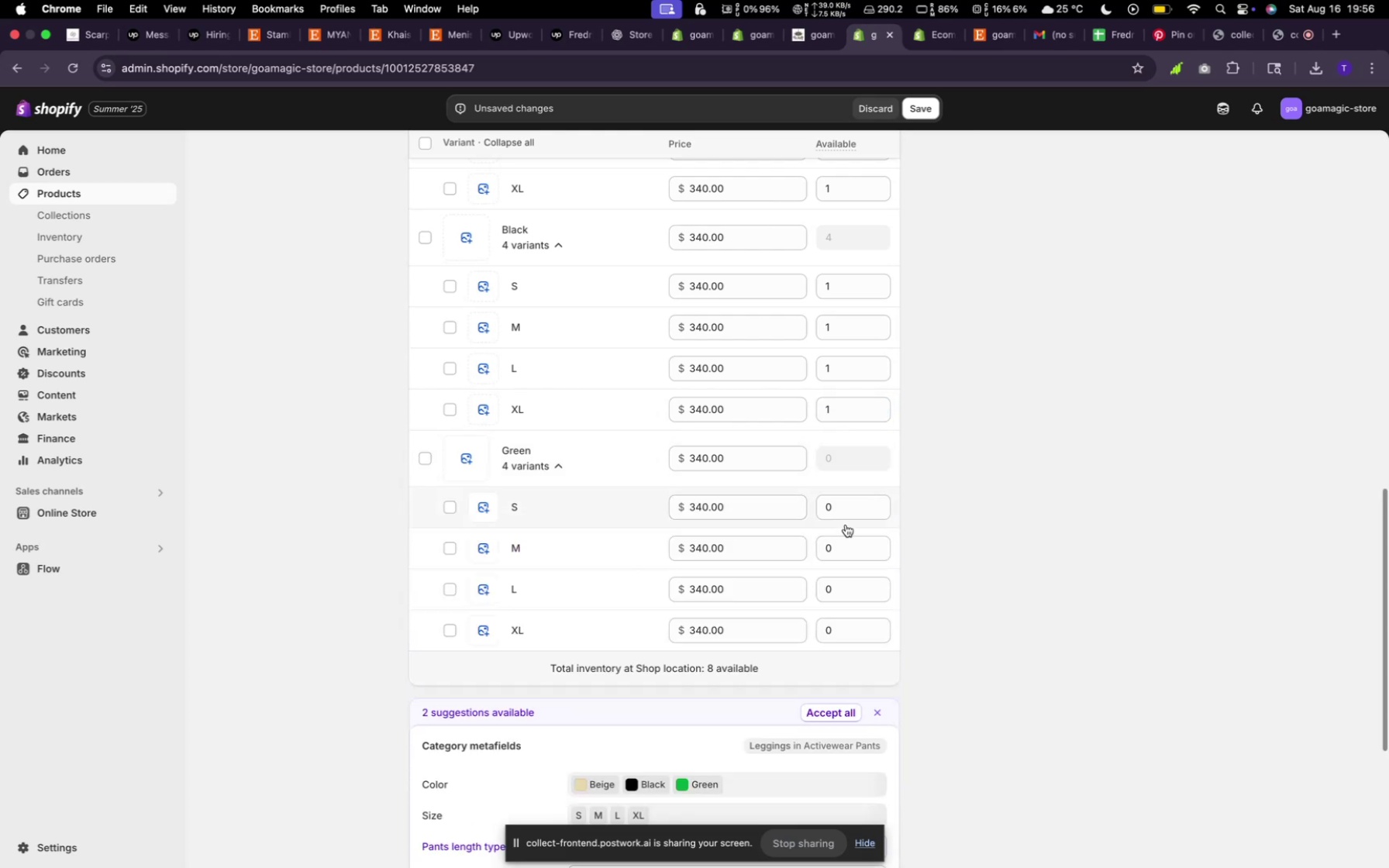 
key(1)
 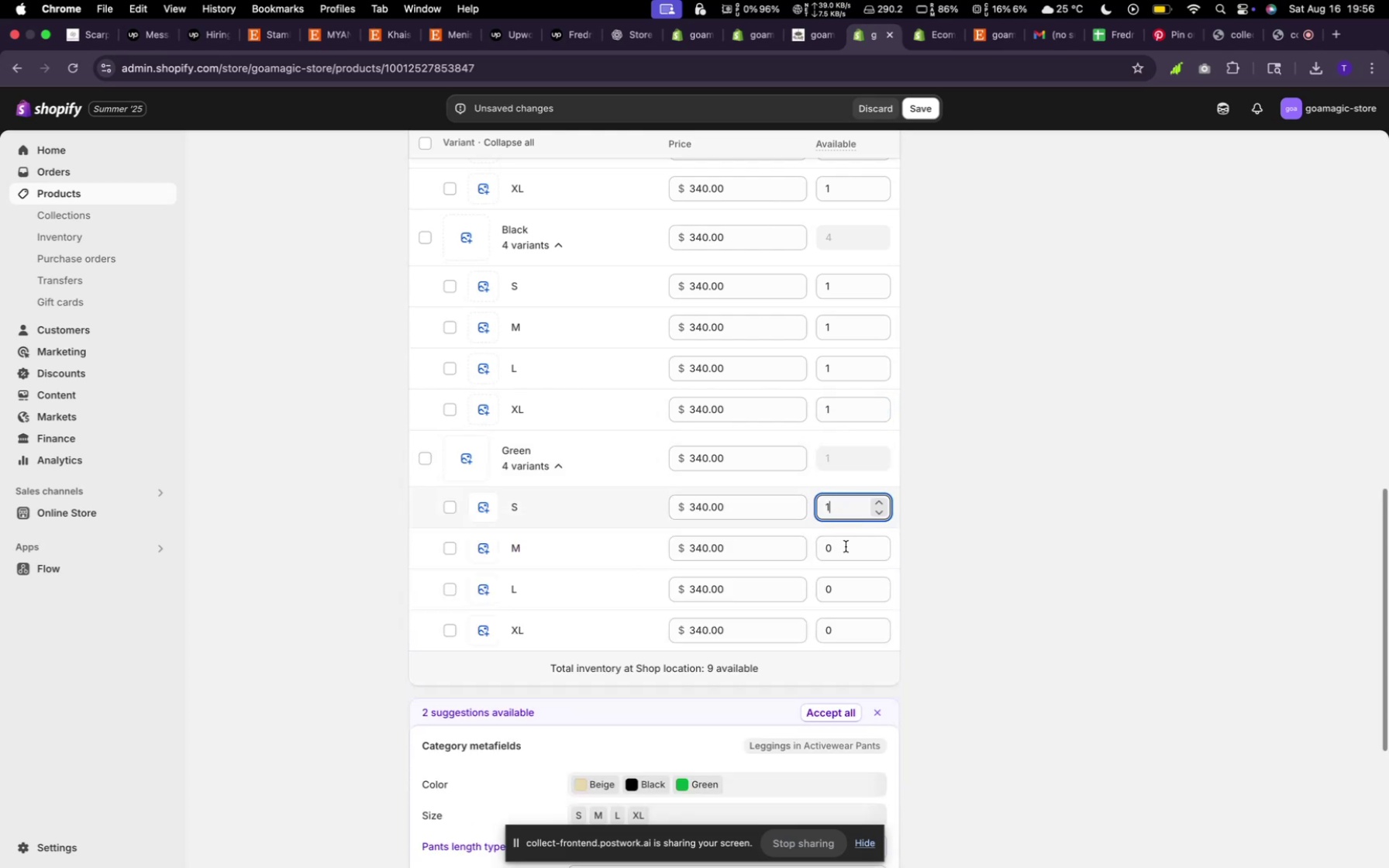 
left_click([846, 547])
 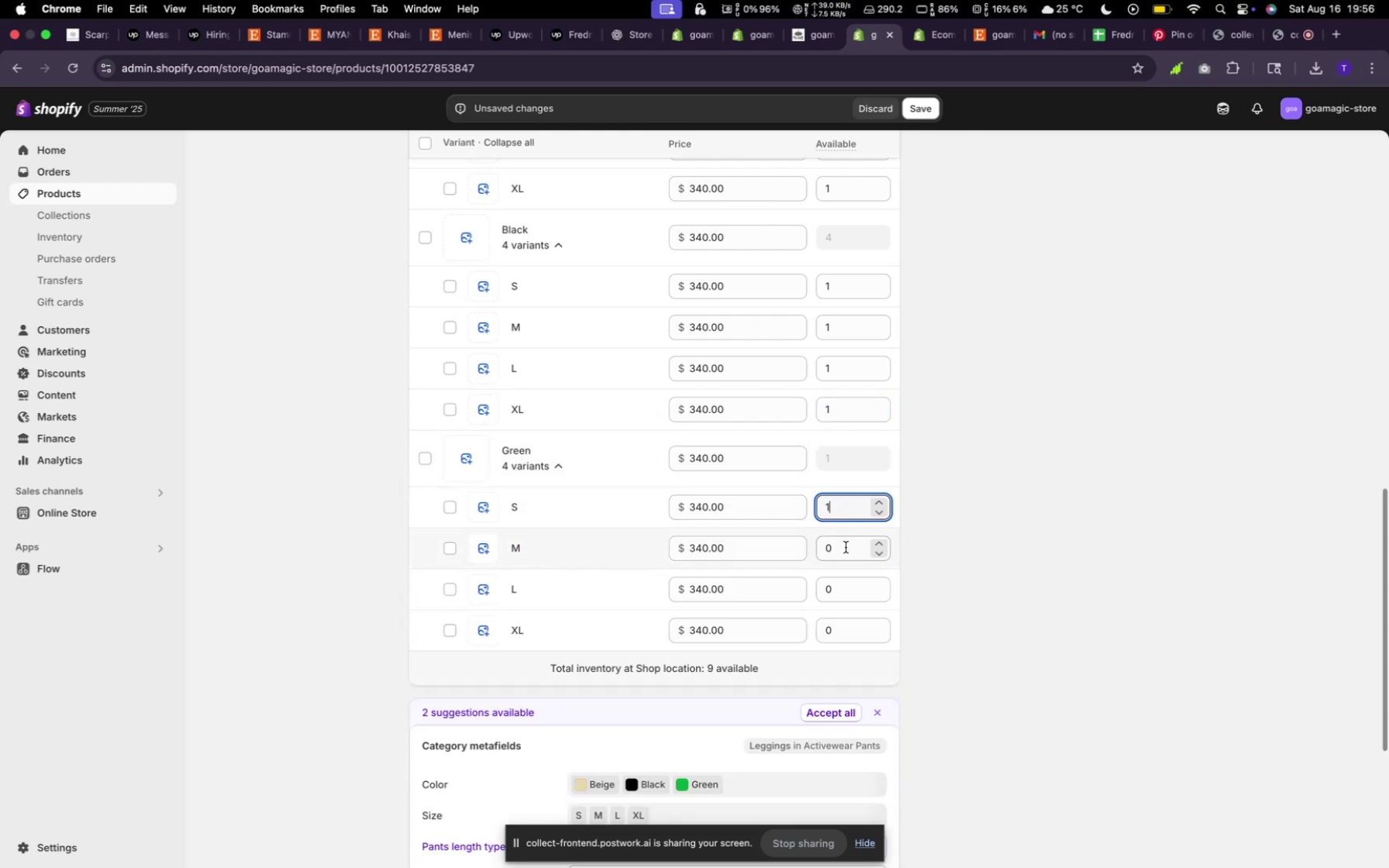 
key(1)
 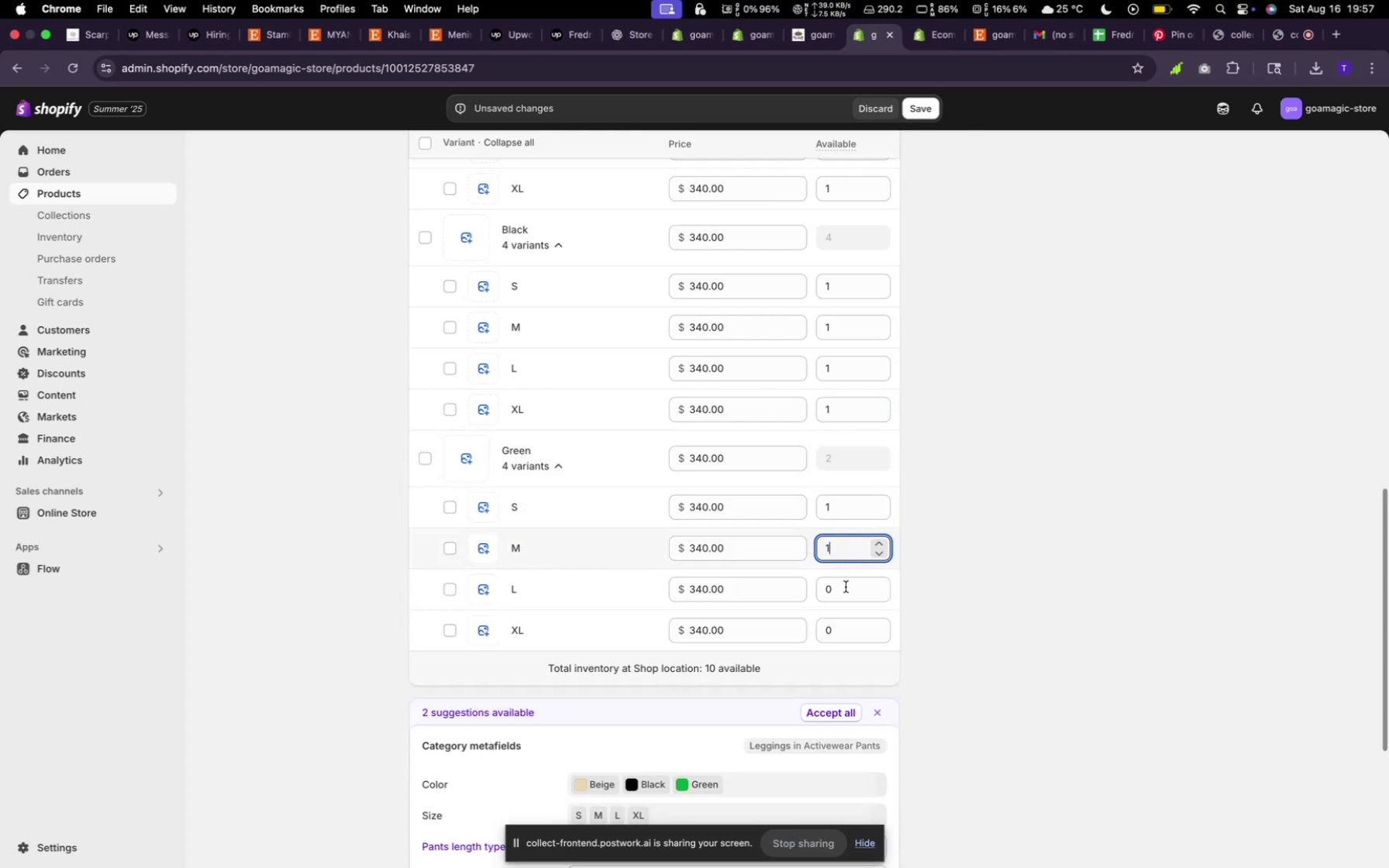 
left_click([846, 589])
 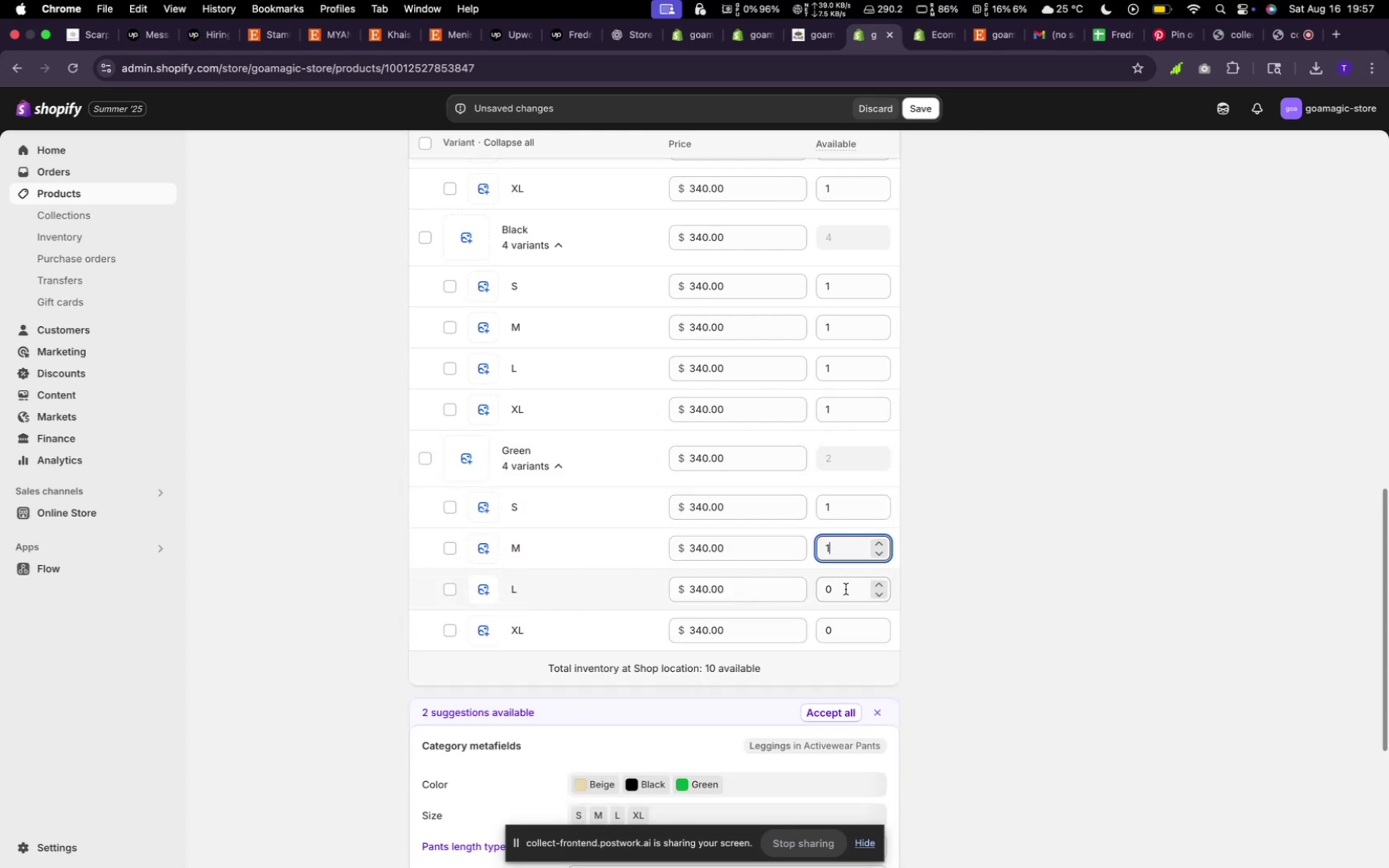 
key(1)
 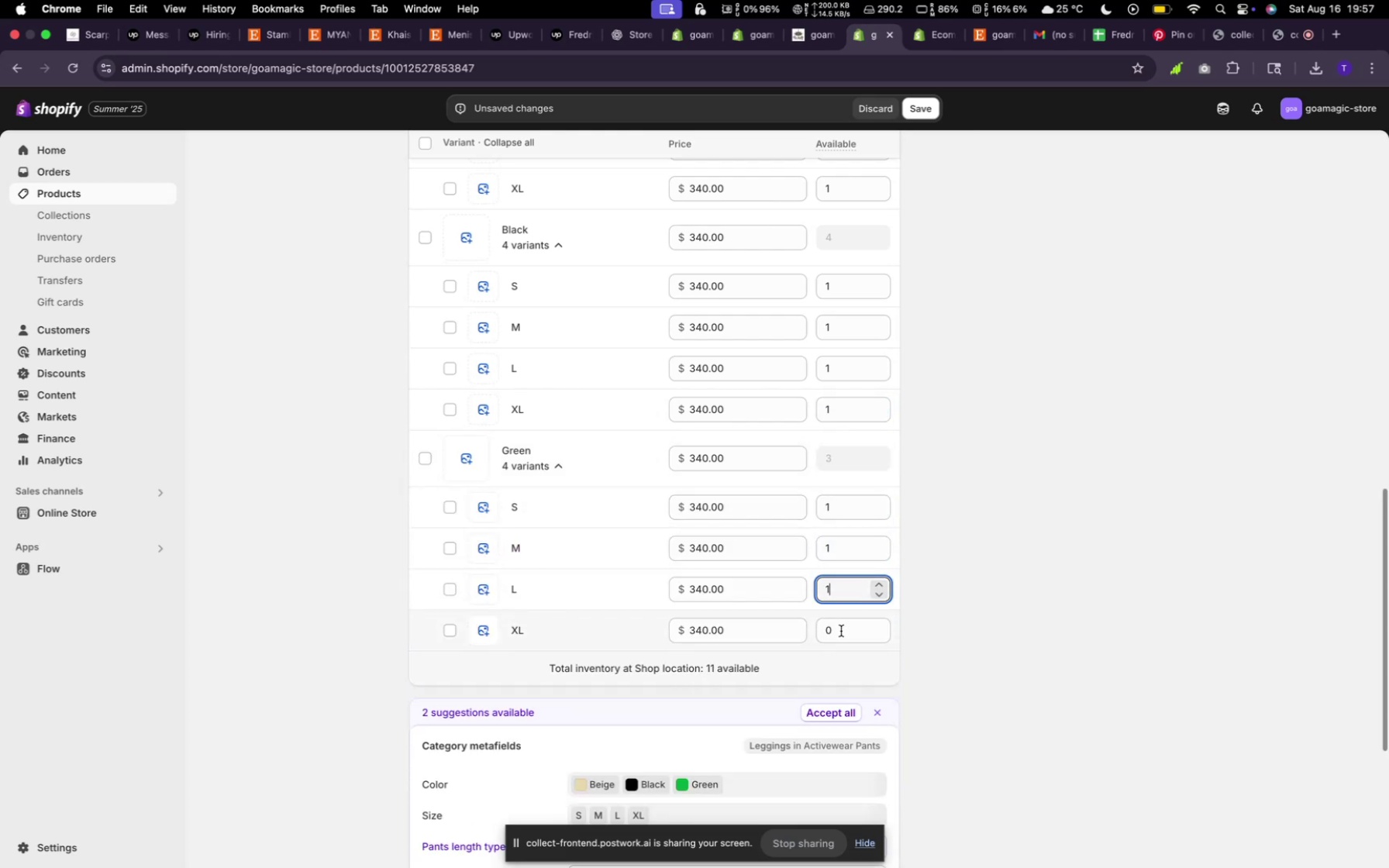 
left_click([841, 634])
 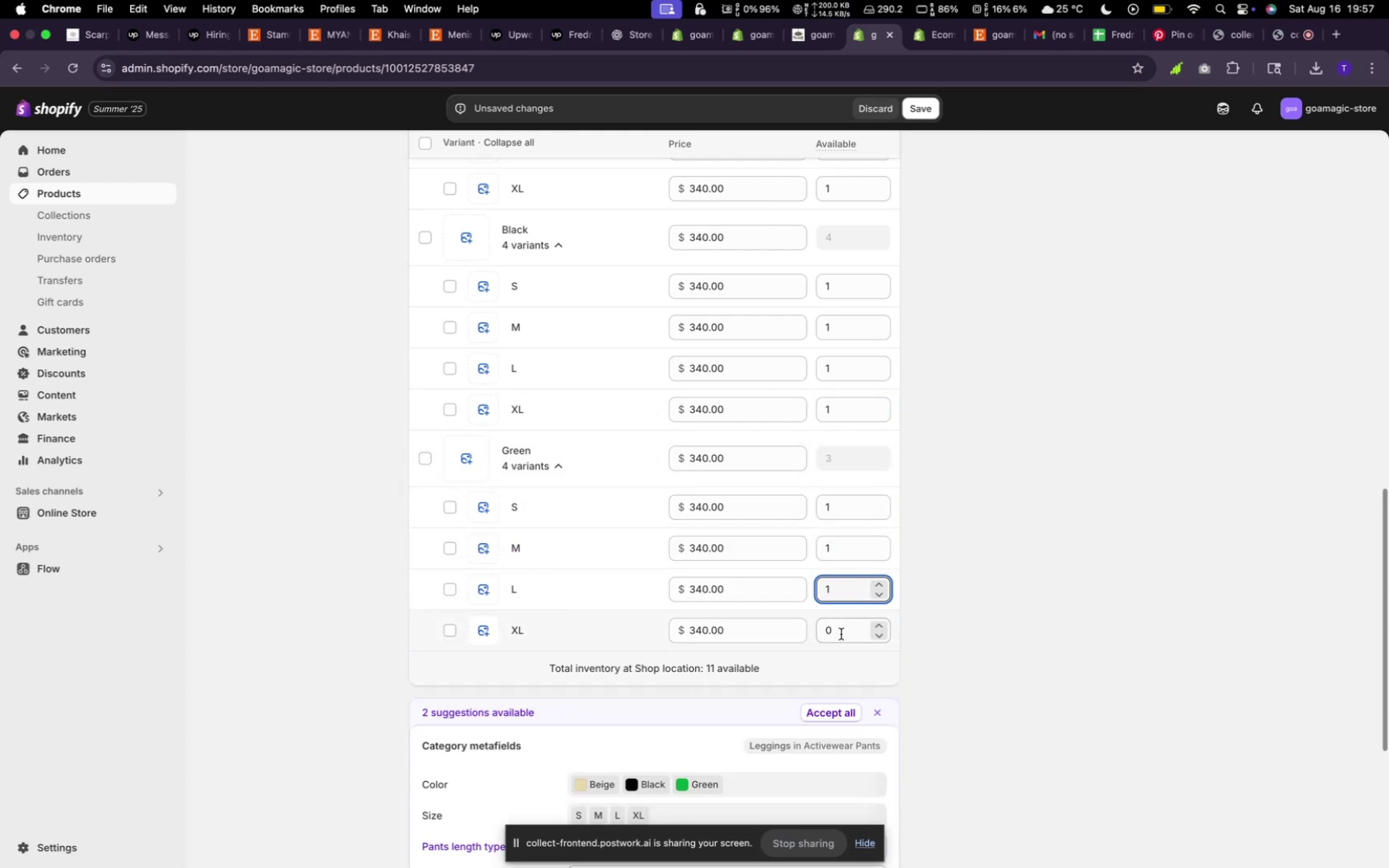 
key(1)
 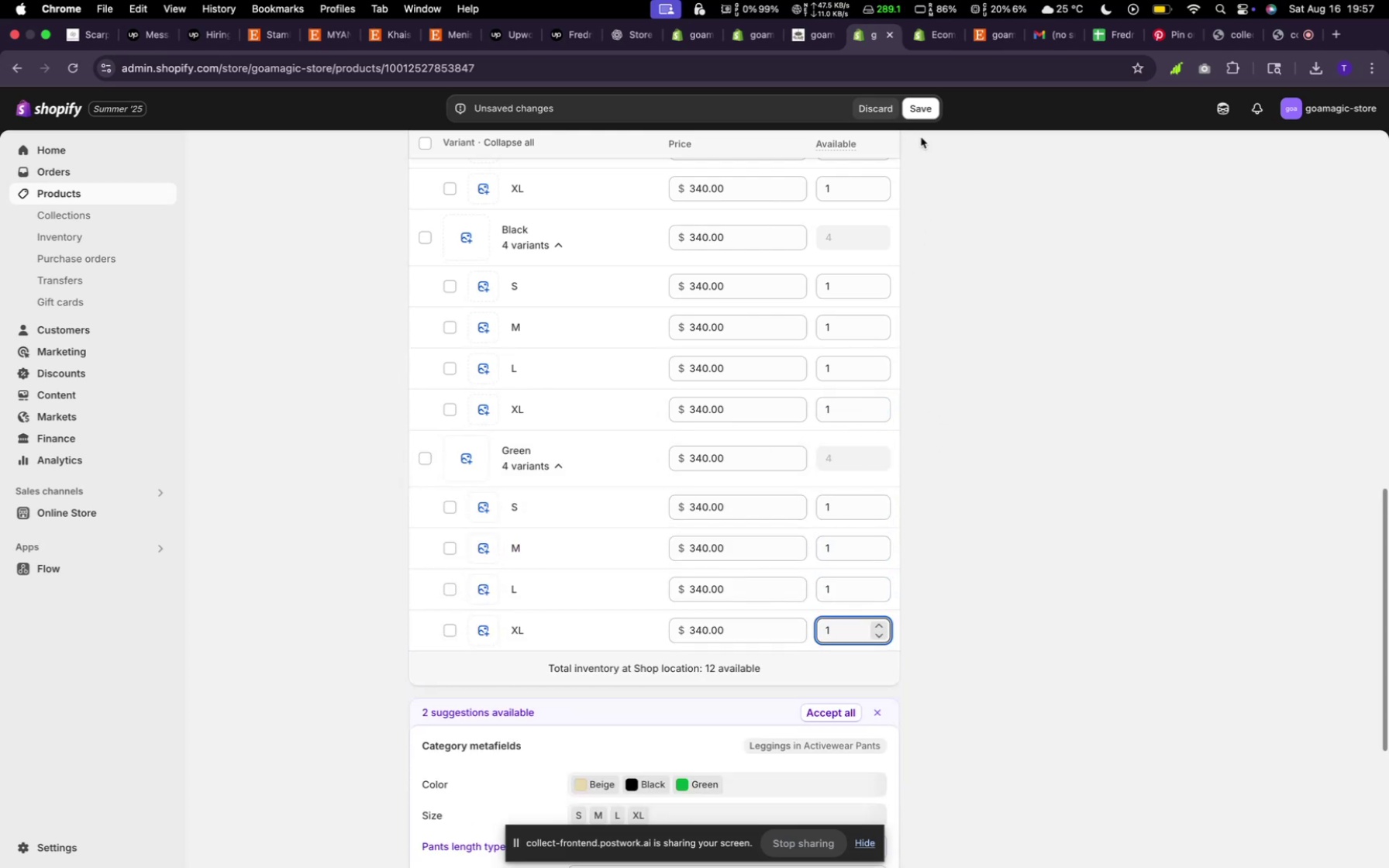 
left_click([920, 110])
 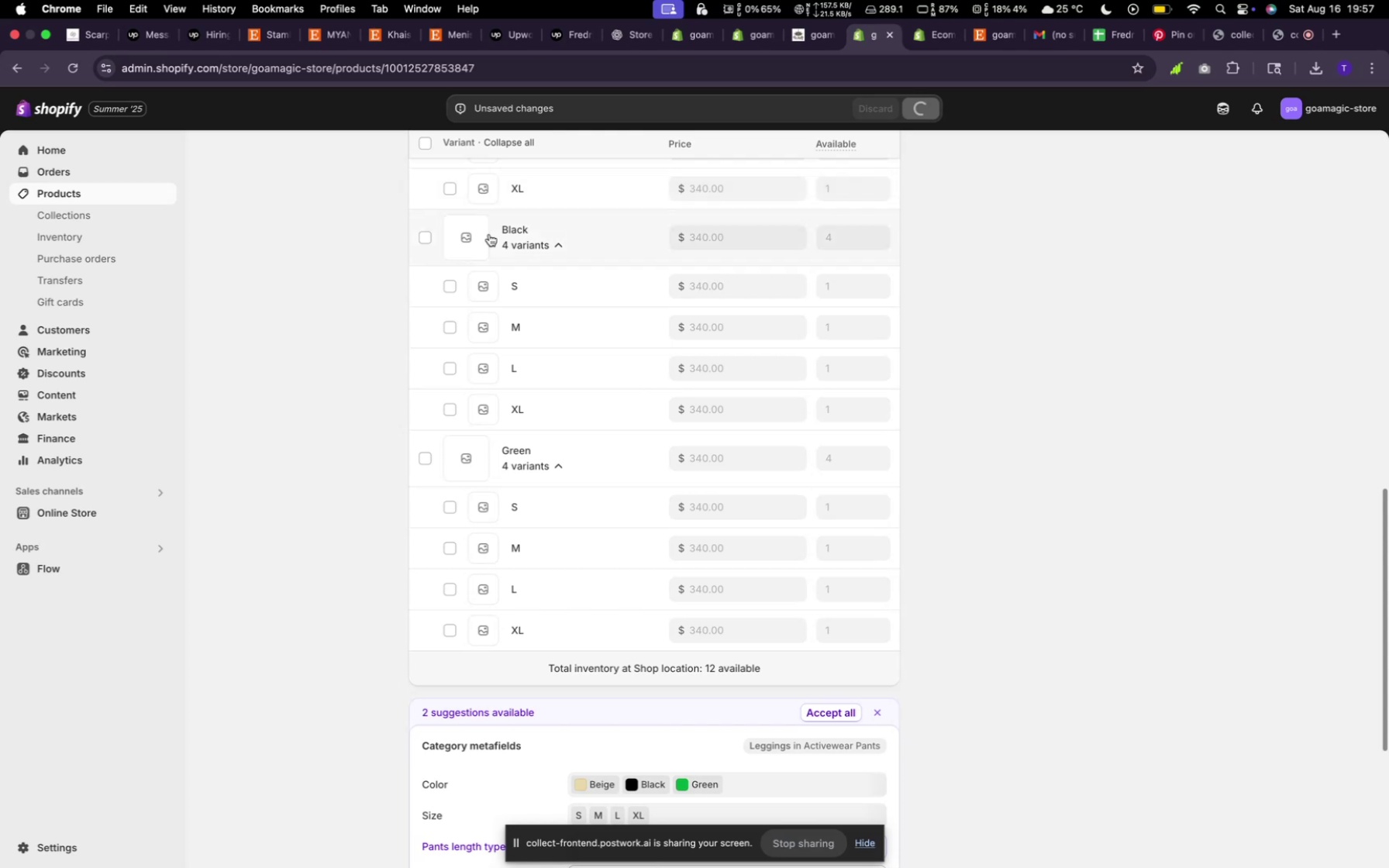 
wait(5.82)
 